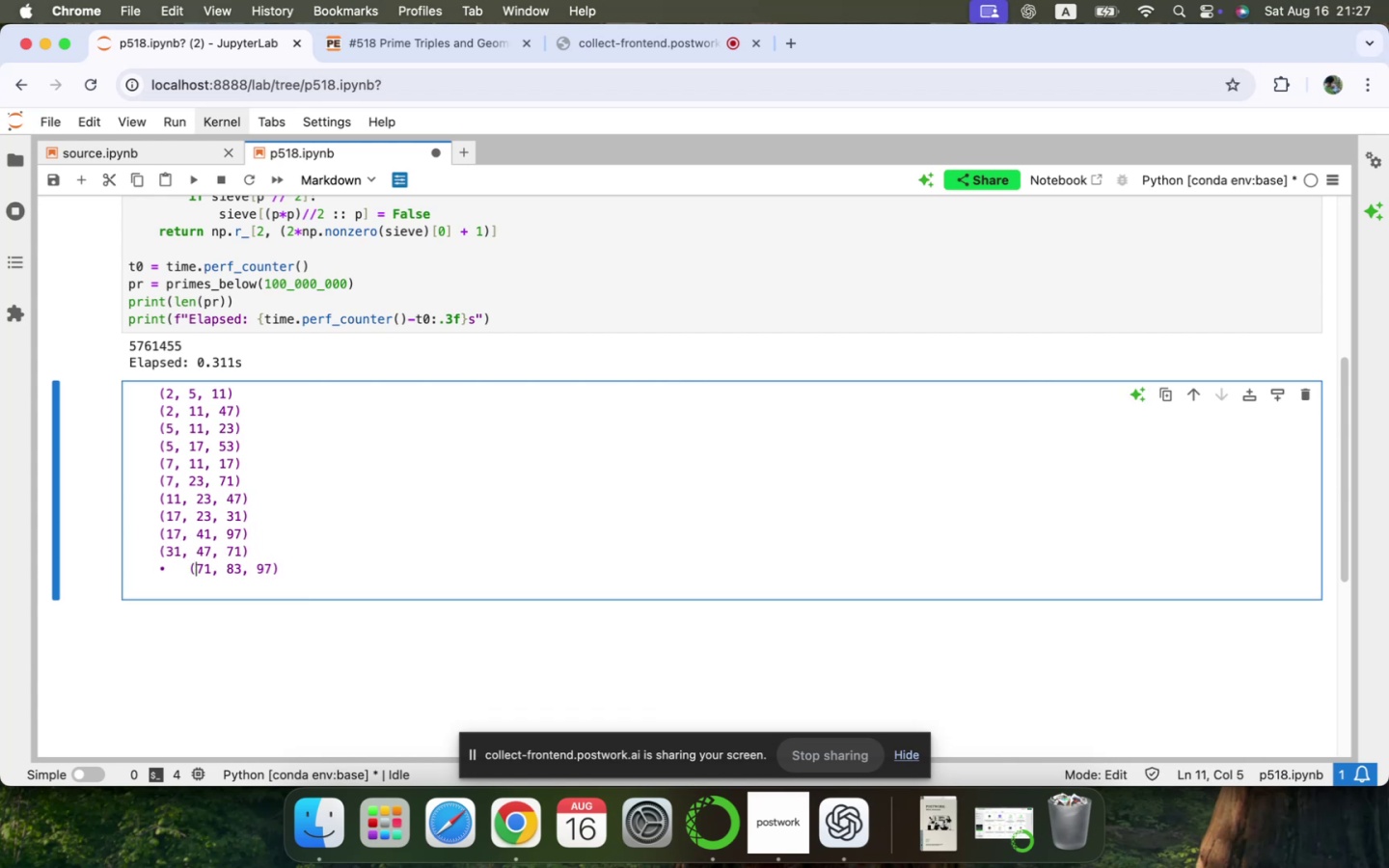 
key(ArrowLeft)
 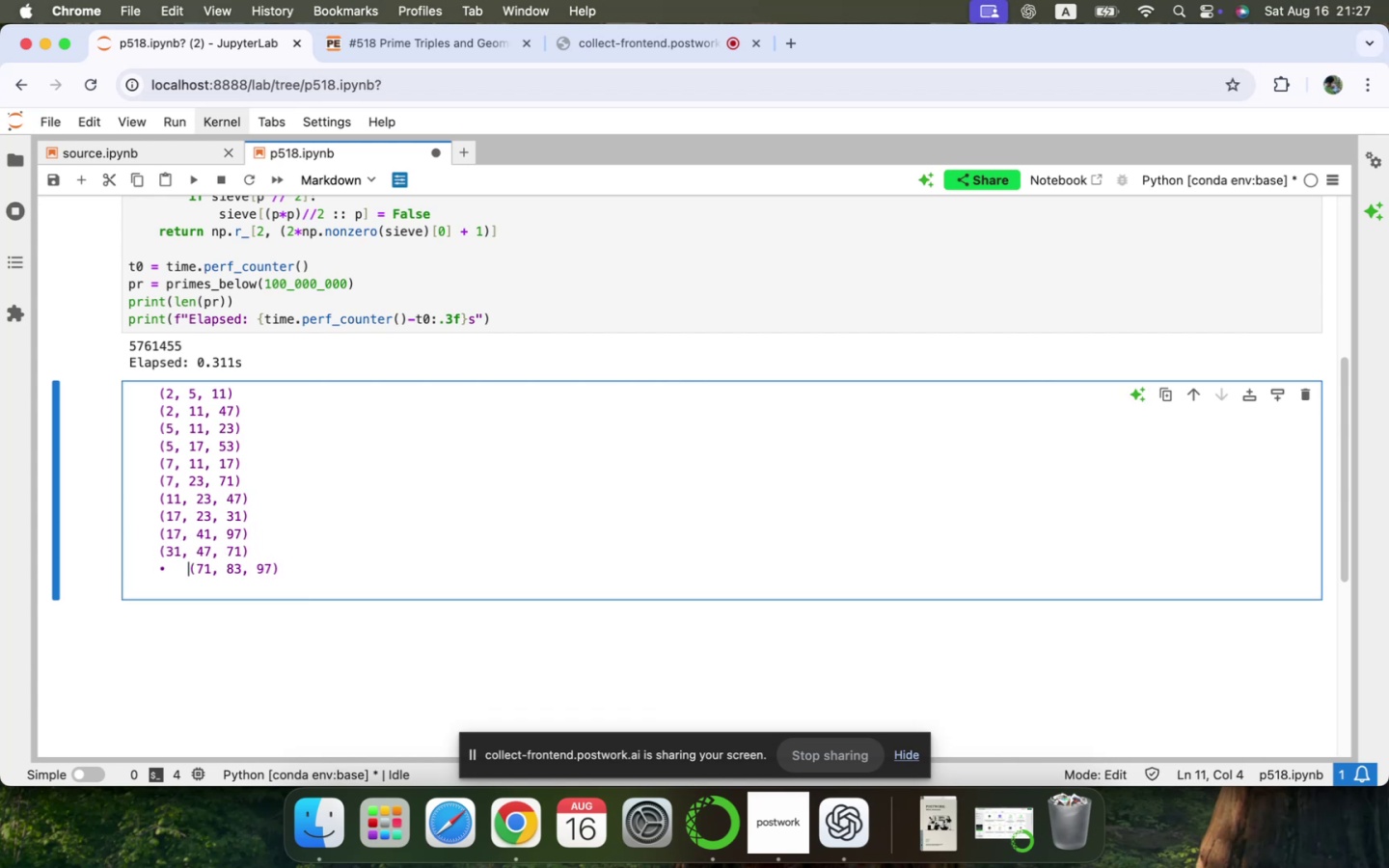 
key(Backspace)
 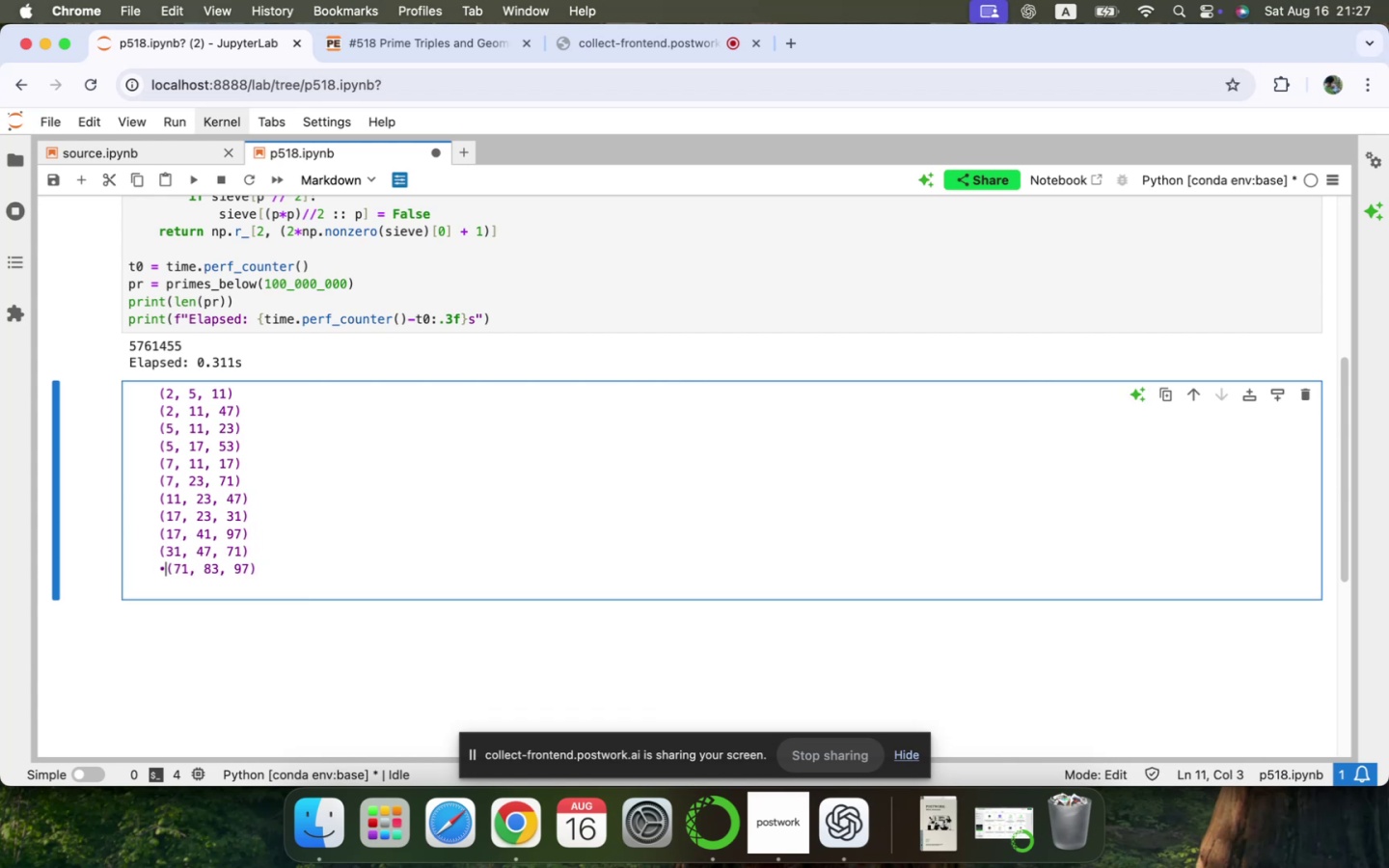 
key(Backspace)
 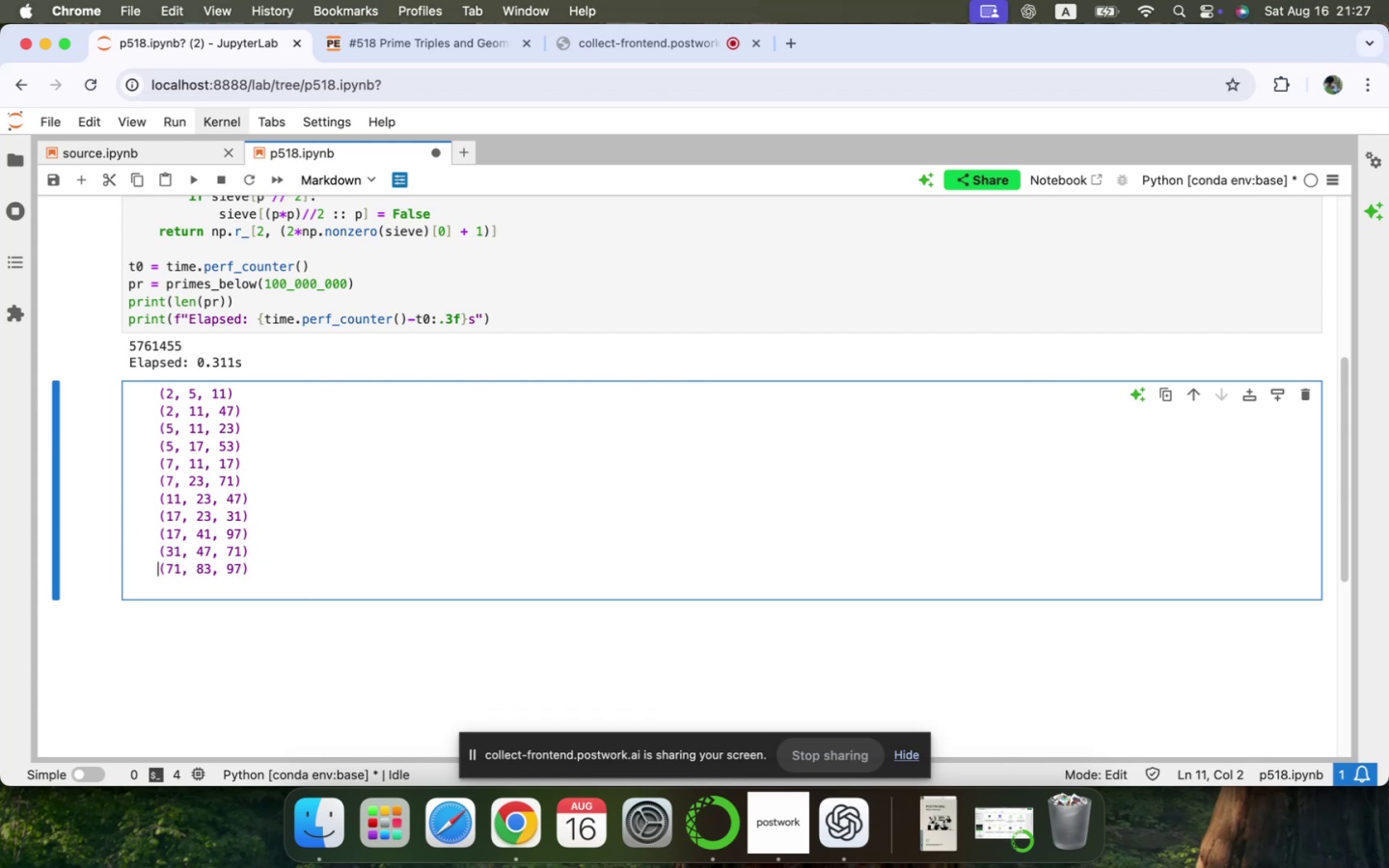 
key(ArrowDown)
 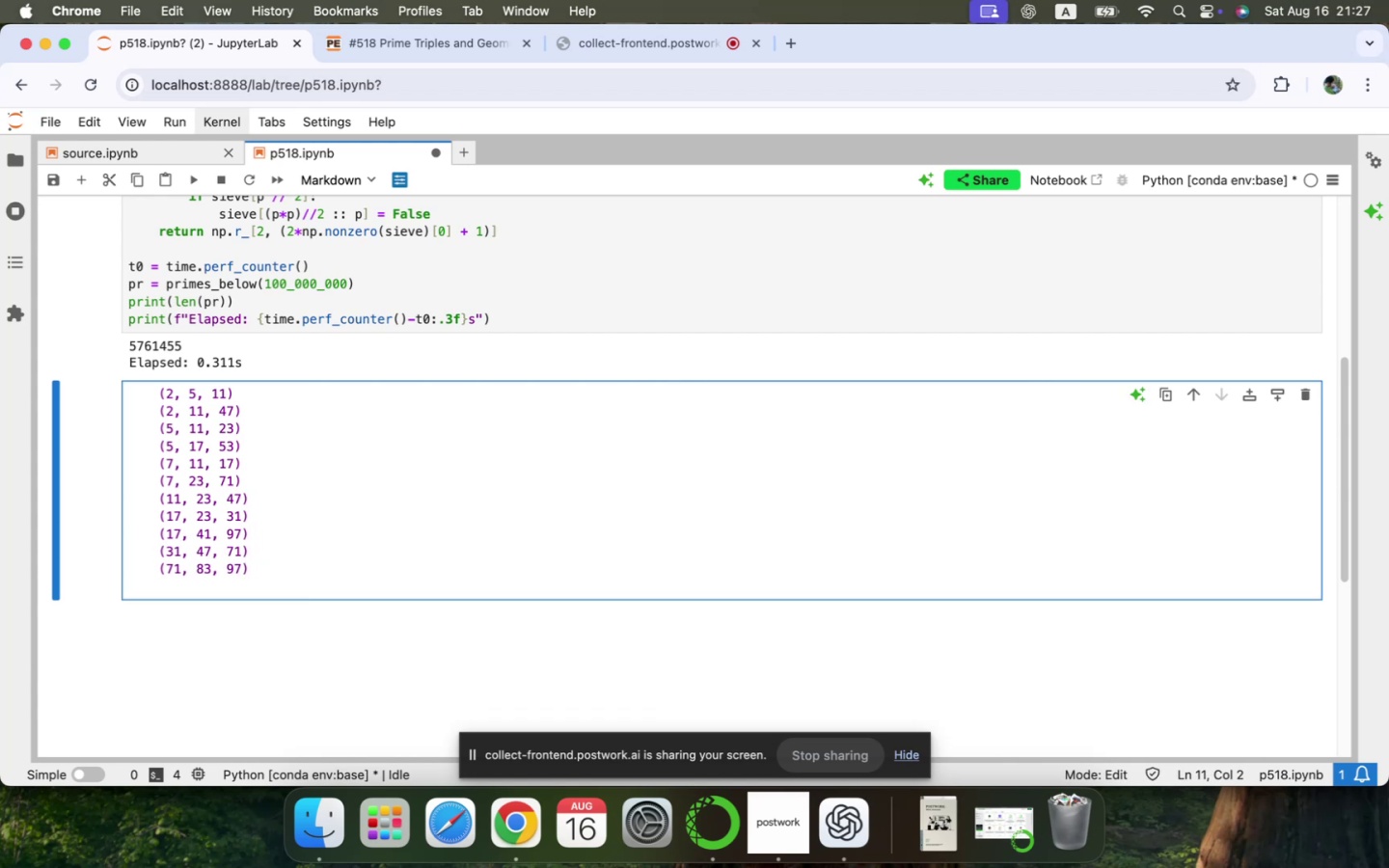 
key(ArrowUp)
 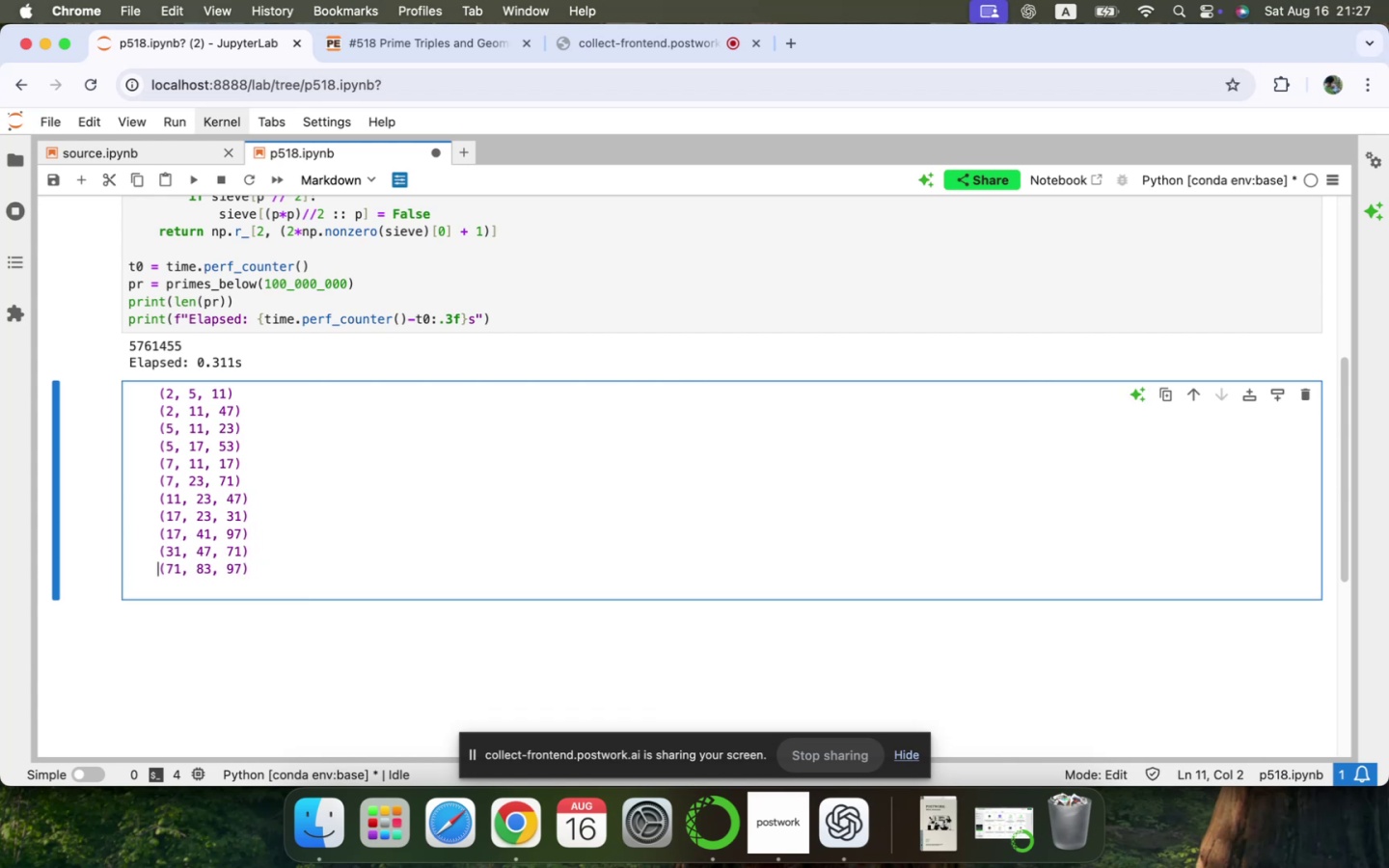 
key(ArrowDown)
 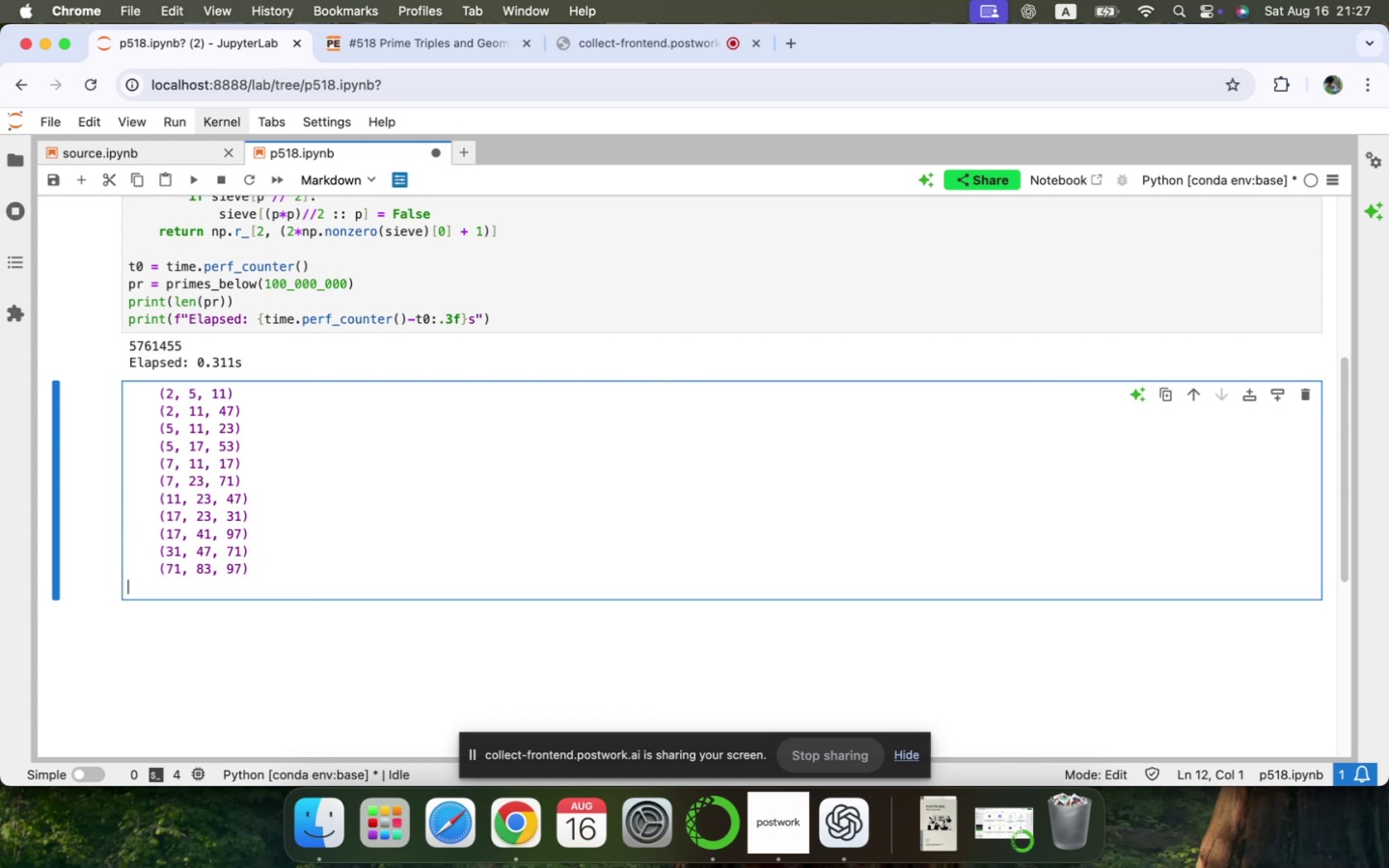 
type(These are the triplets for N = 100.)
 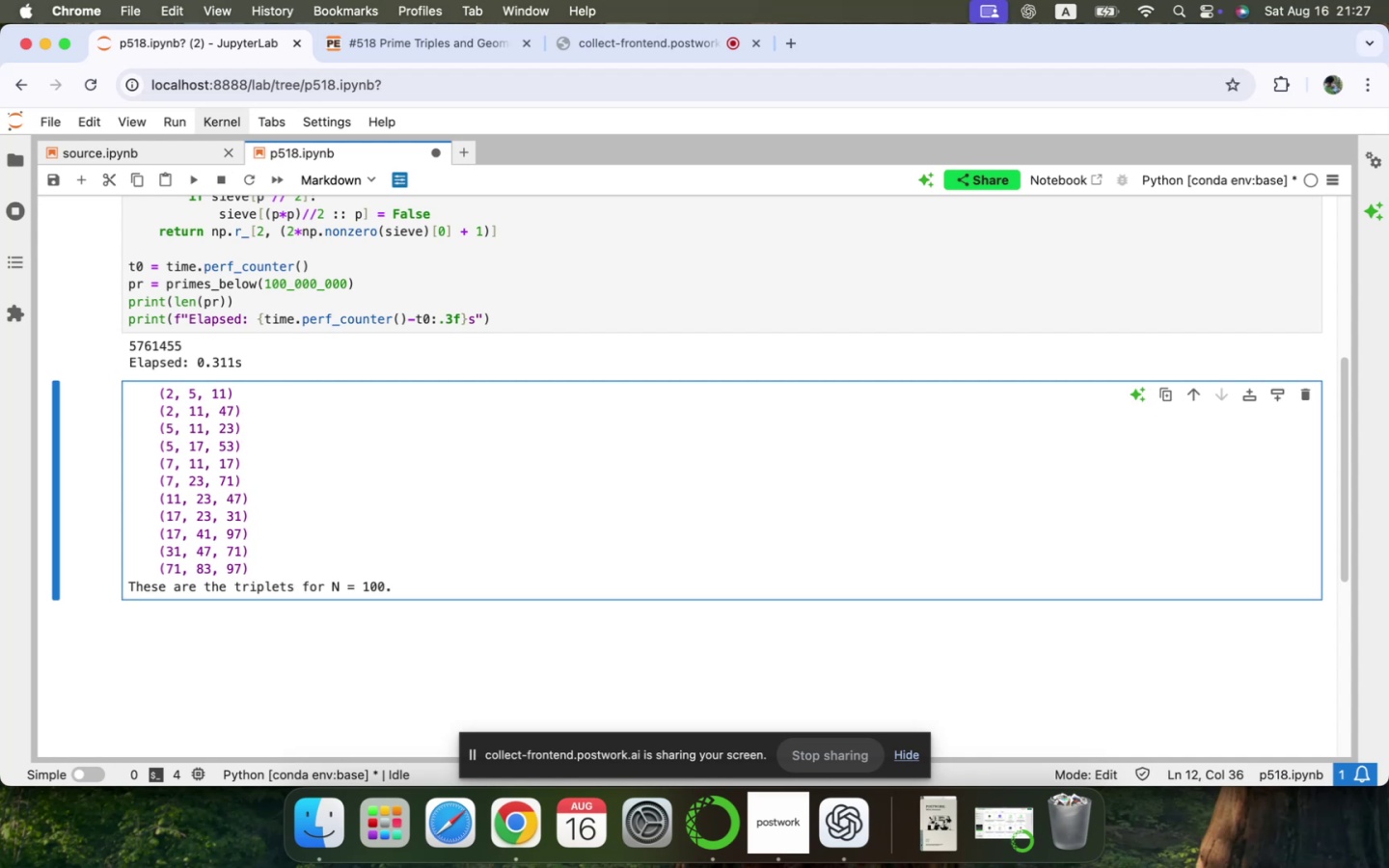 
key(Enter)
 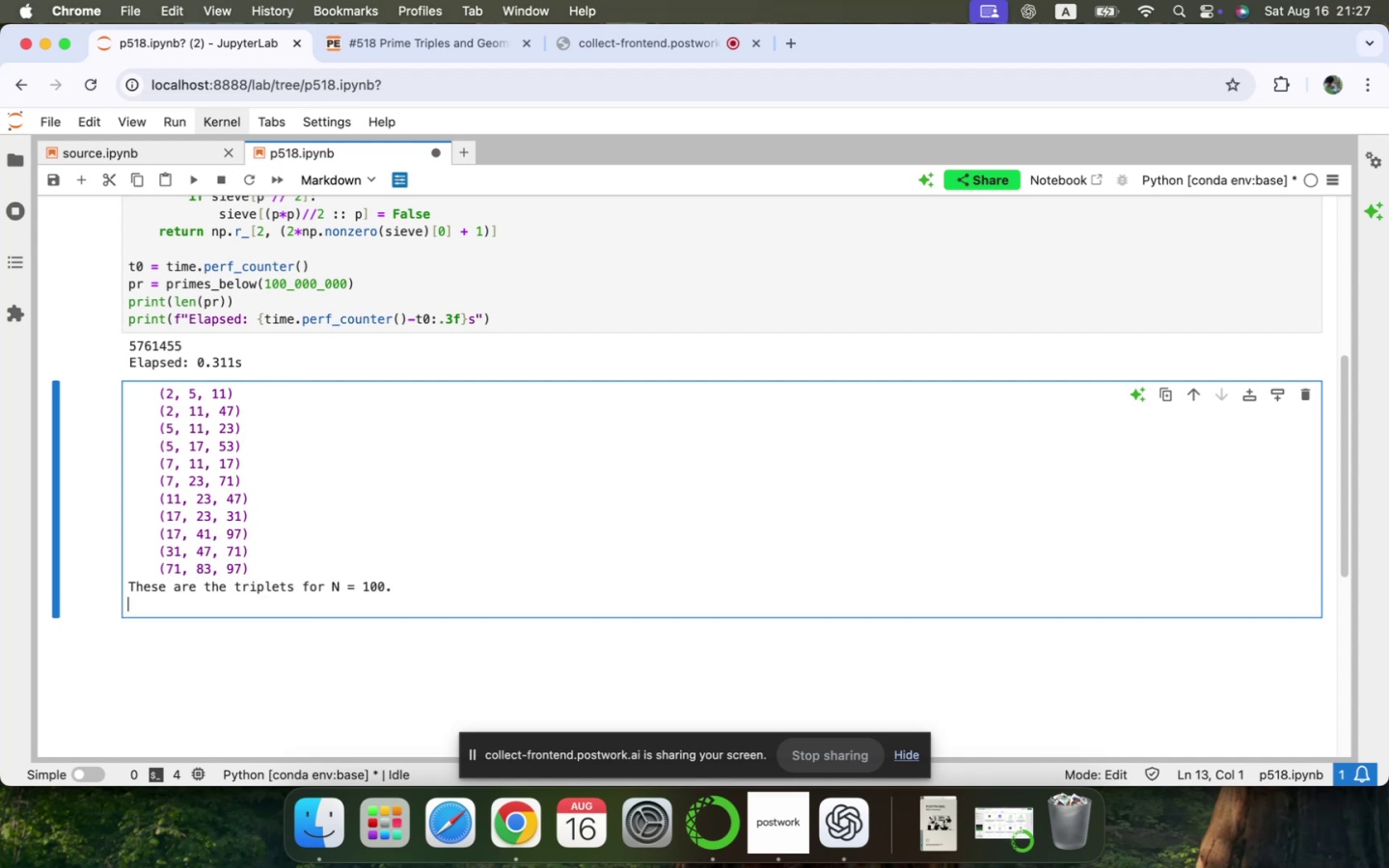 
type(We need to notice couple if important )
 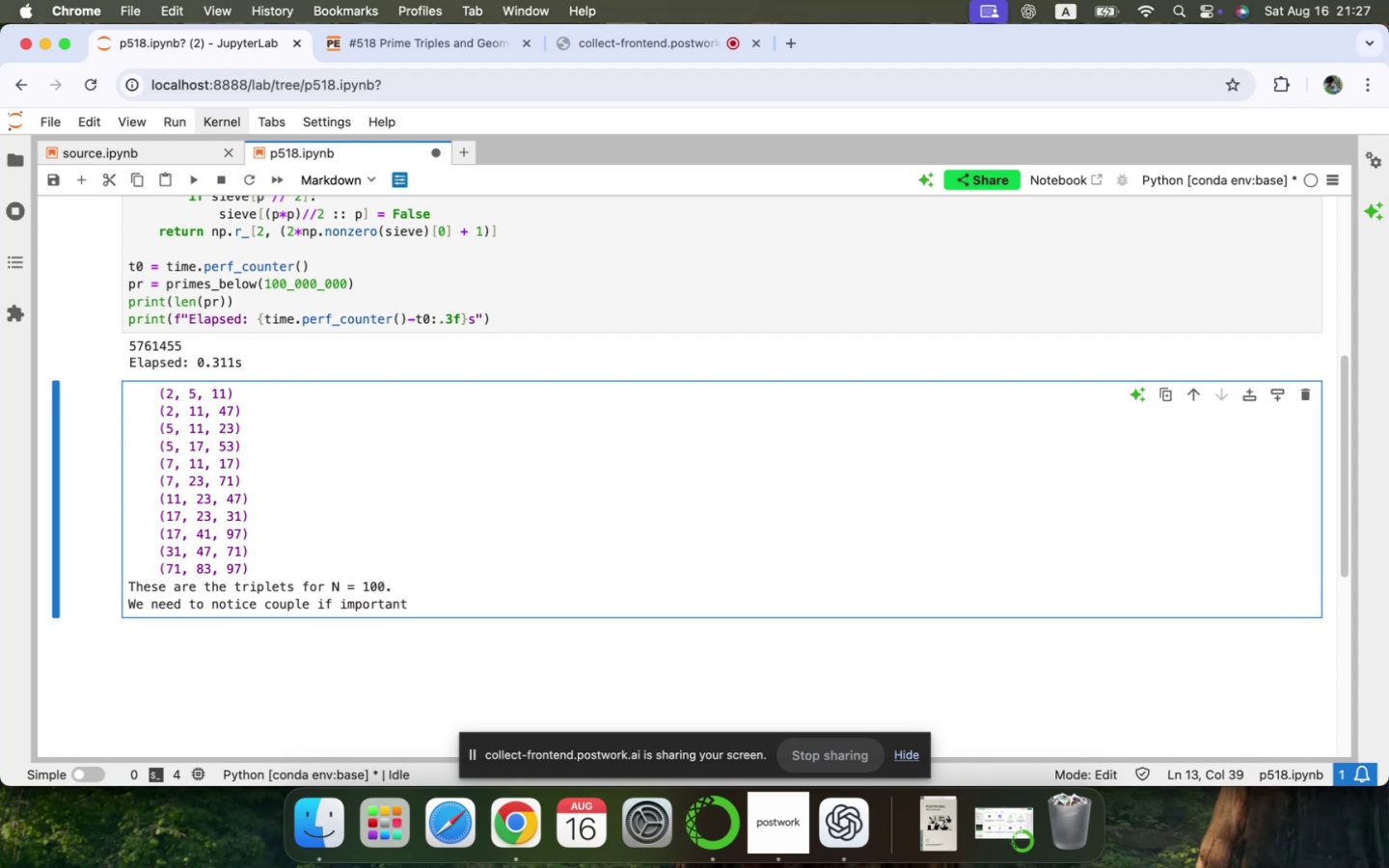 
type(things)
 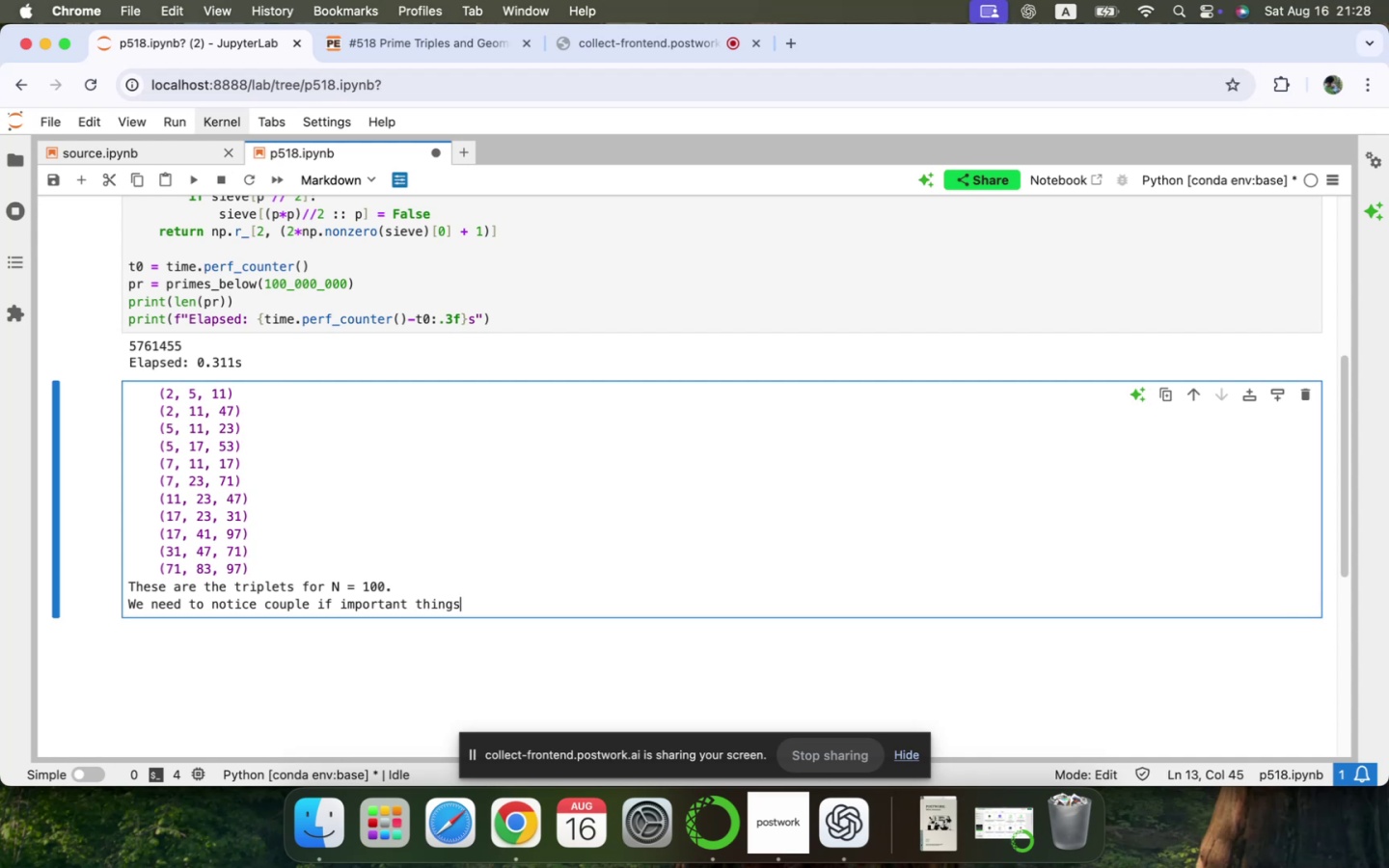 
key(Shift+Enter)
 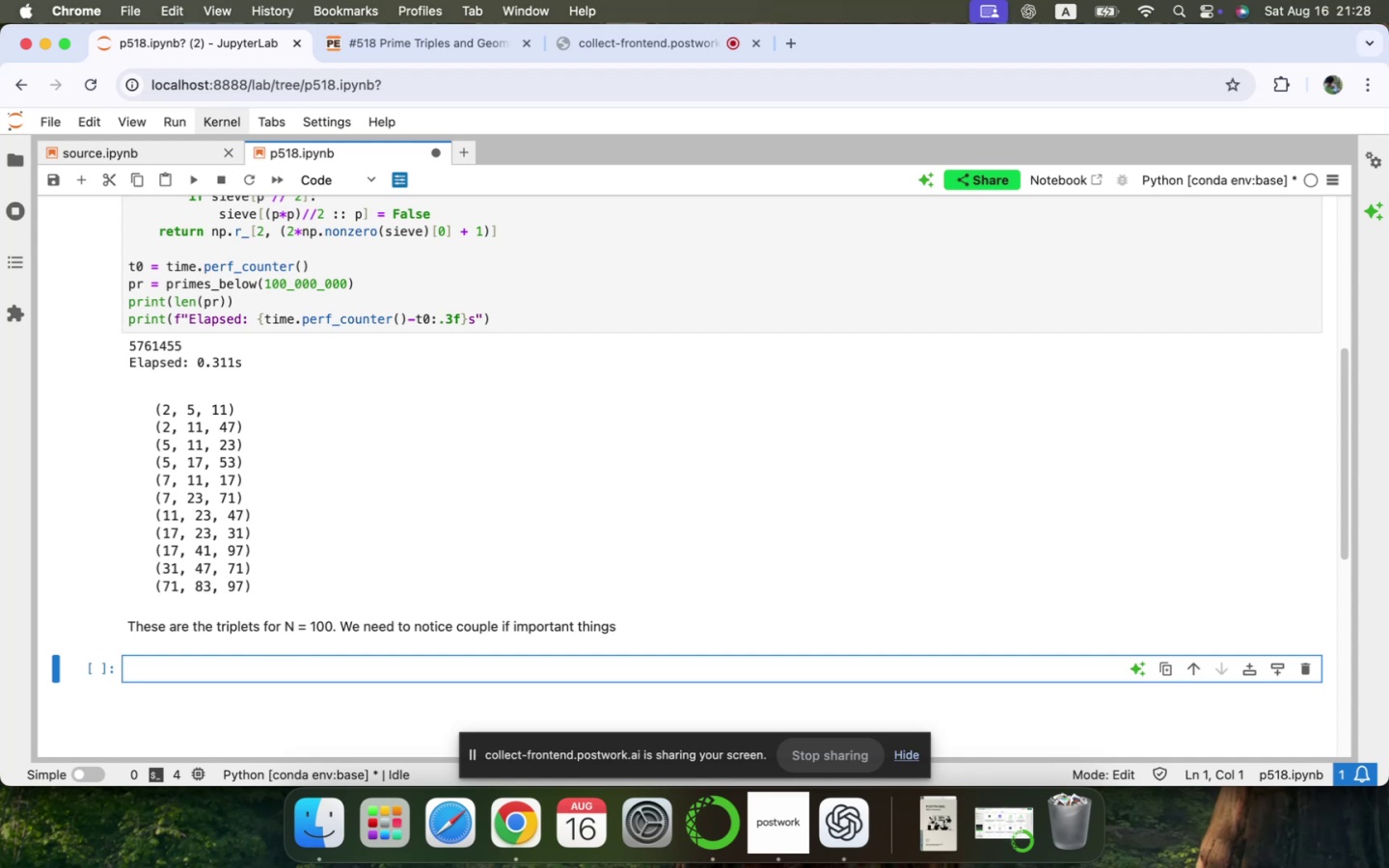 
wait(20.12)
 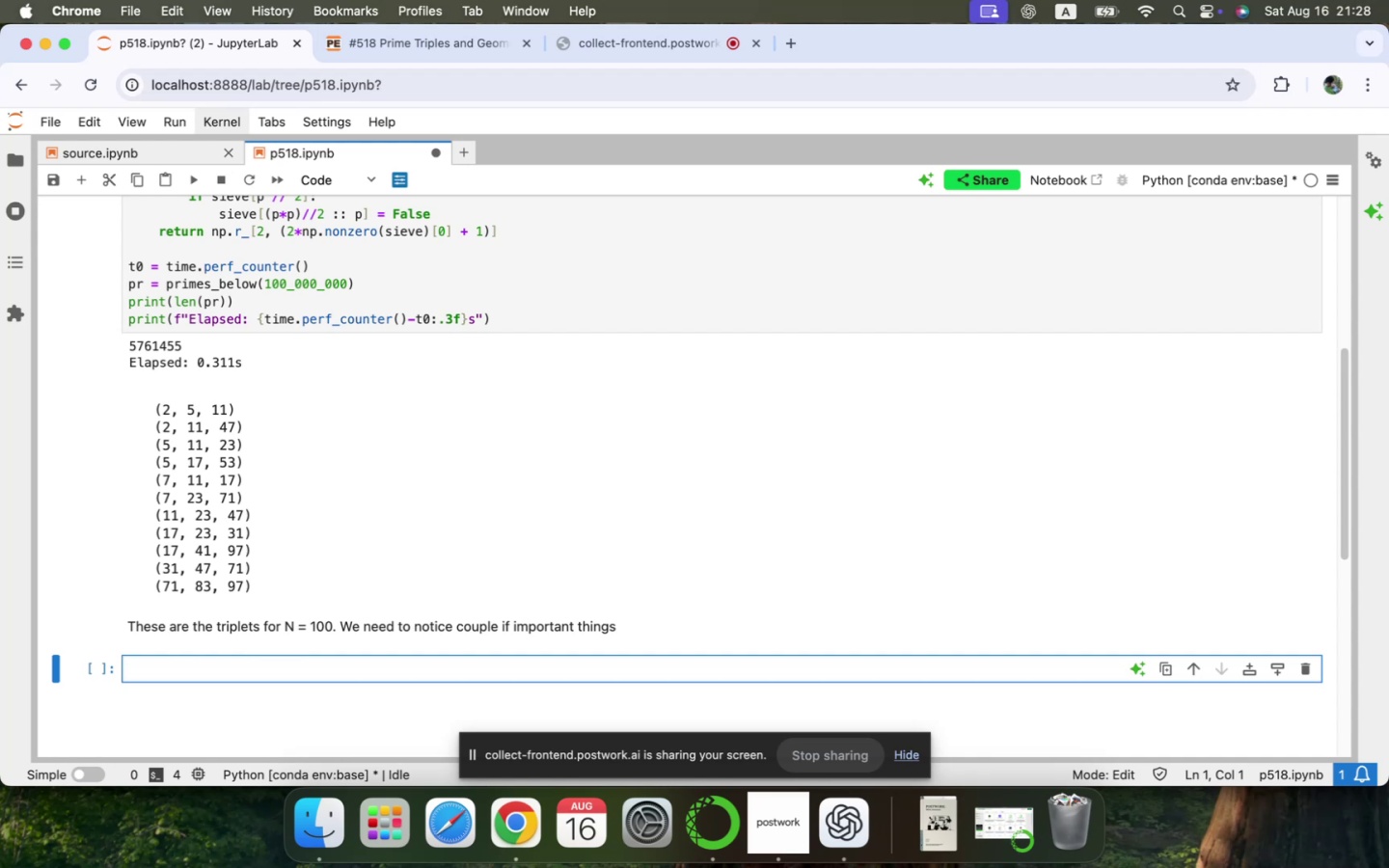 
left_click([199, 669])
 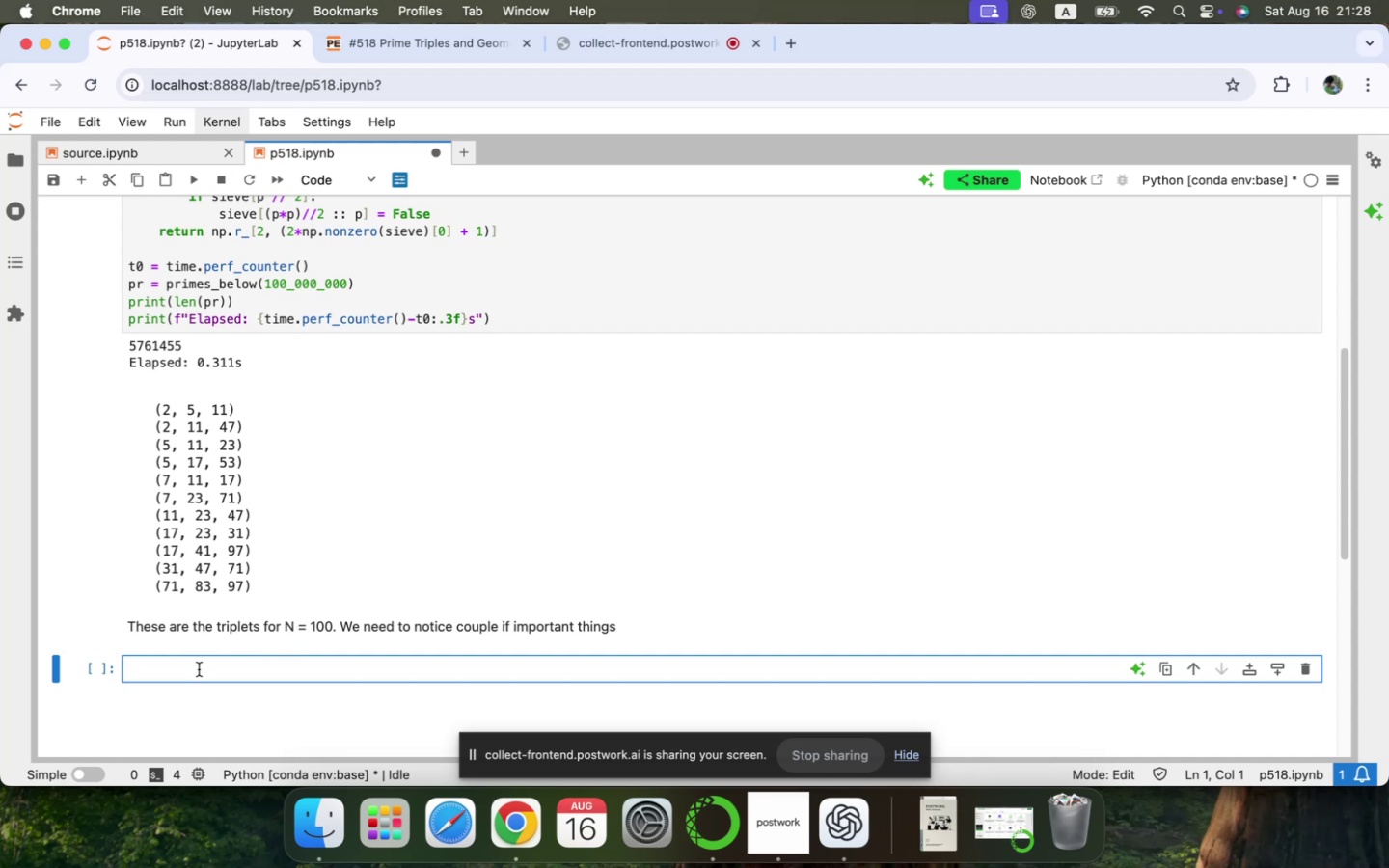 
type(Let)
key(Backspace)
key(Backspace)
key(Backspace)
 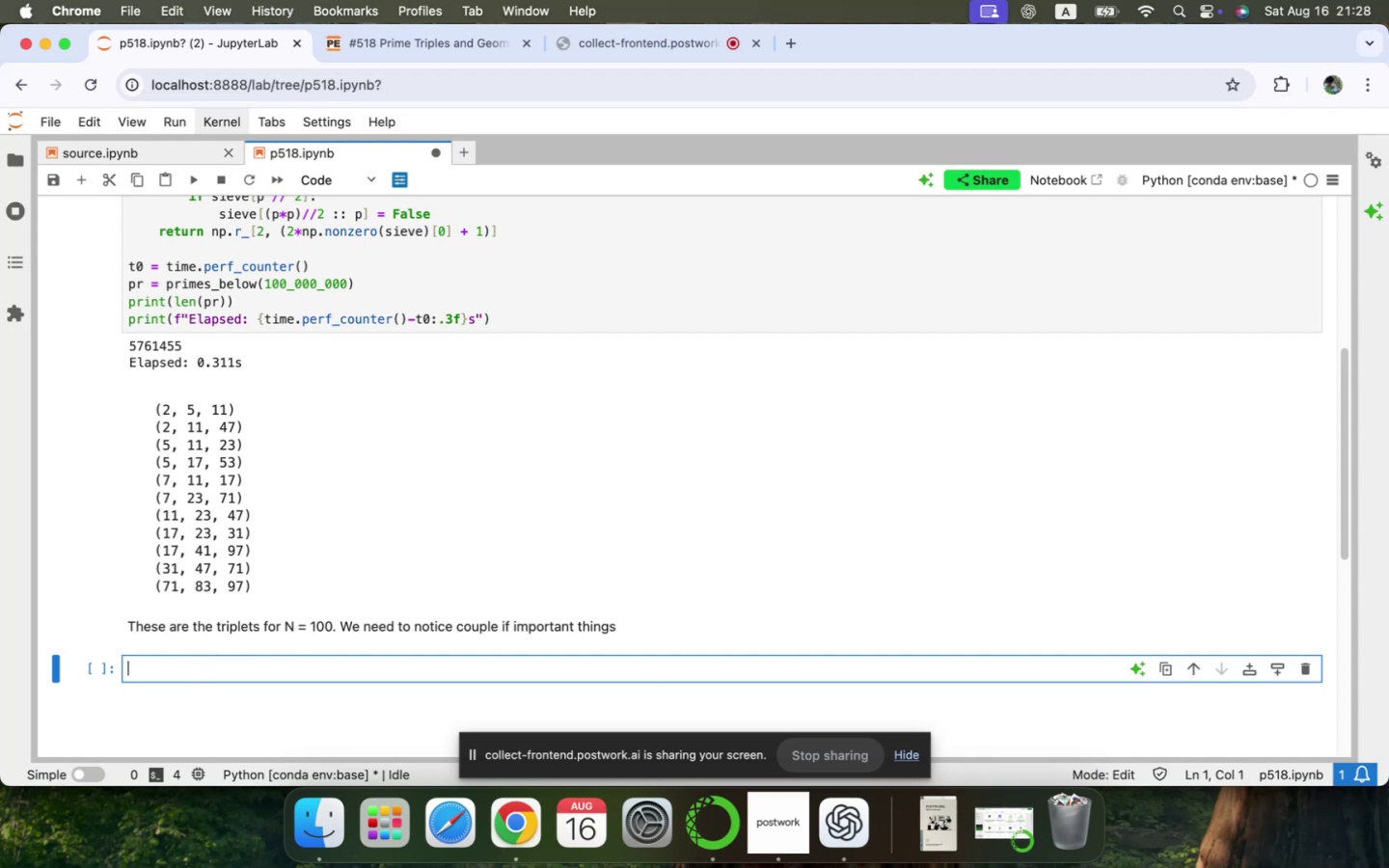 
scroll: coordinate [199, 669], scroll_direction: up, amount: 2.0
 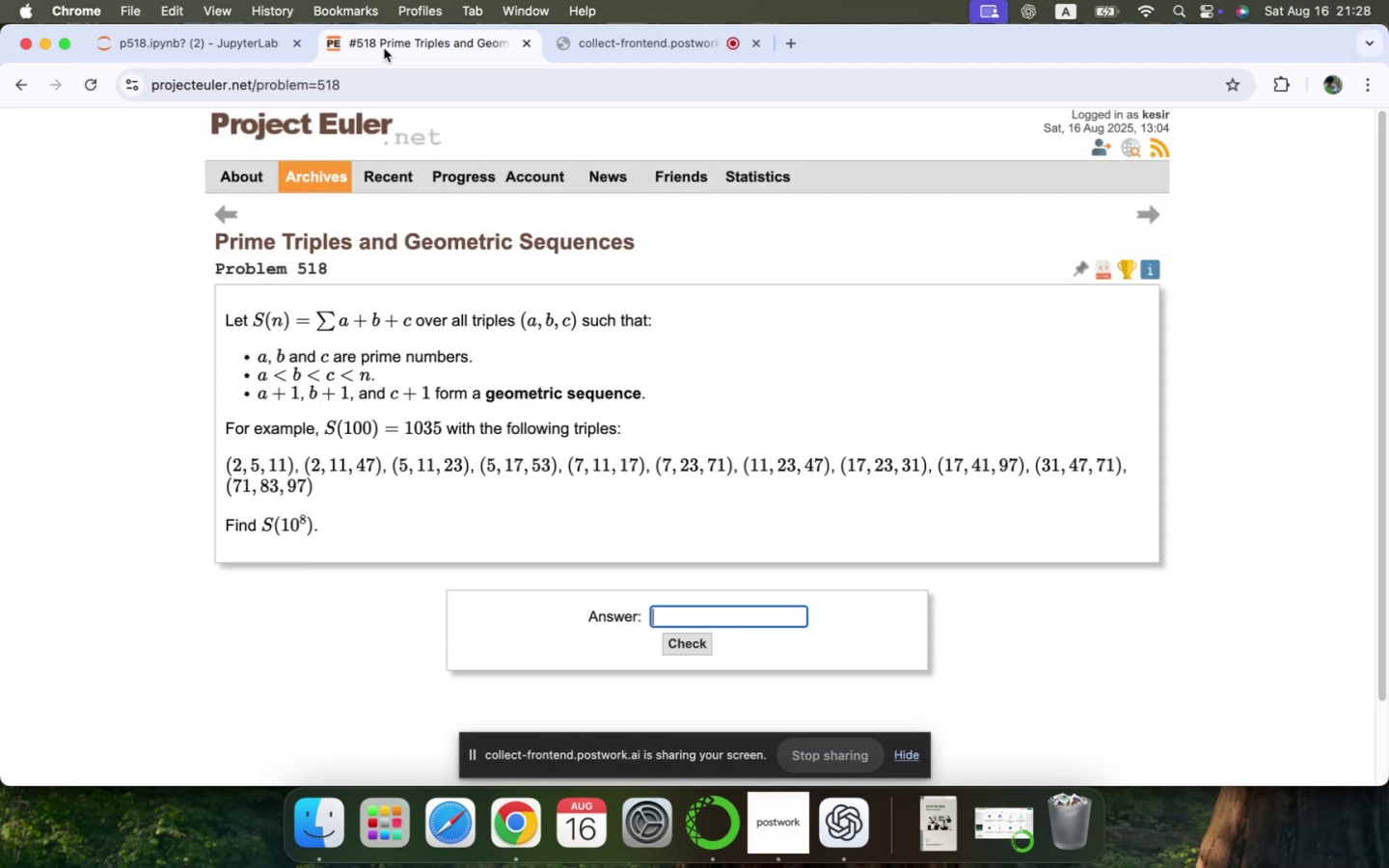 
key(Meta+Tab)
 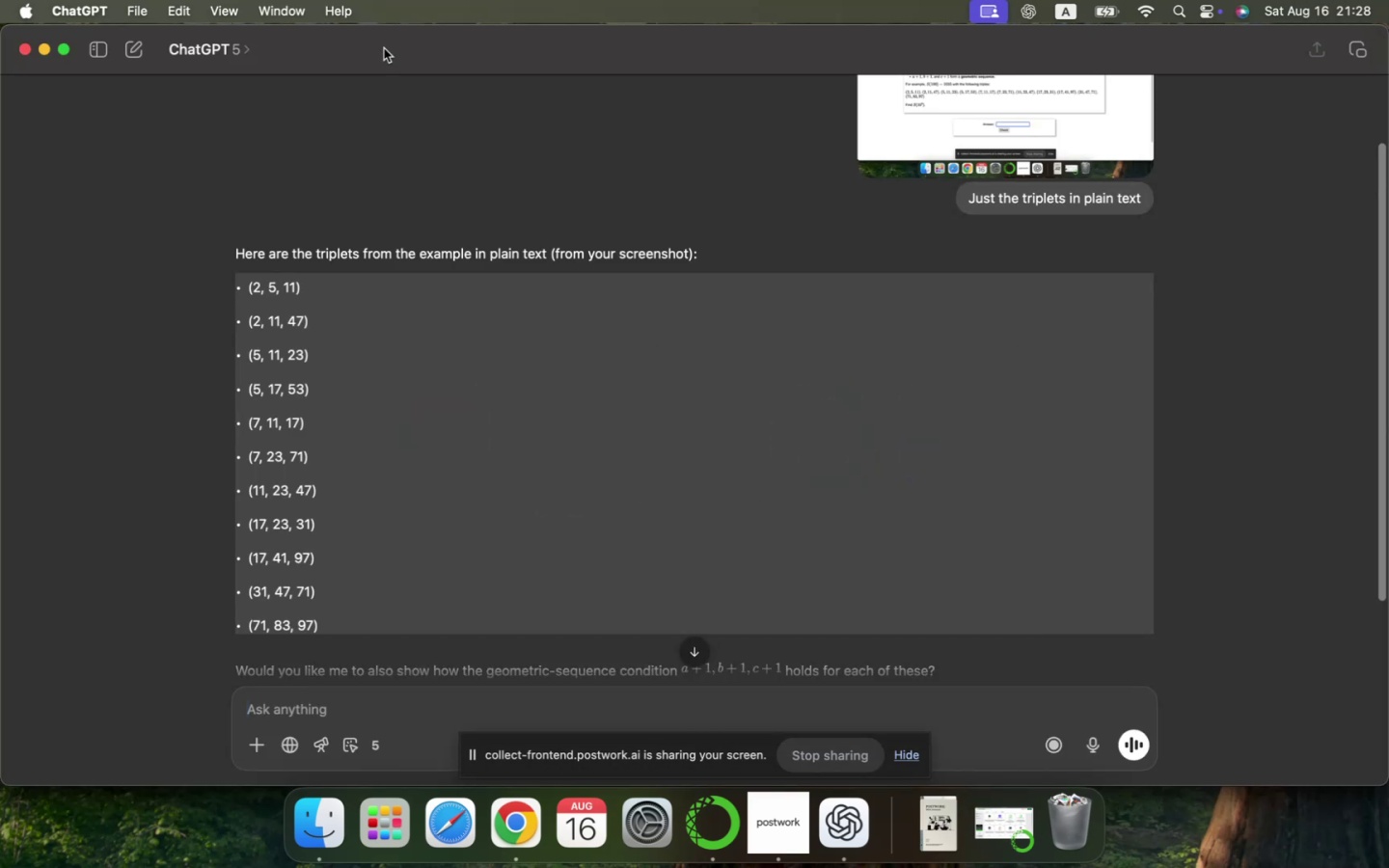 
key(Meta+CommandLeft)
 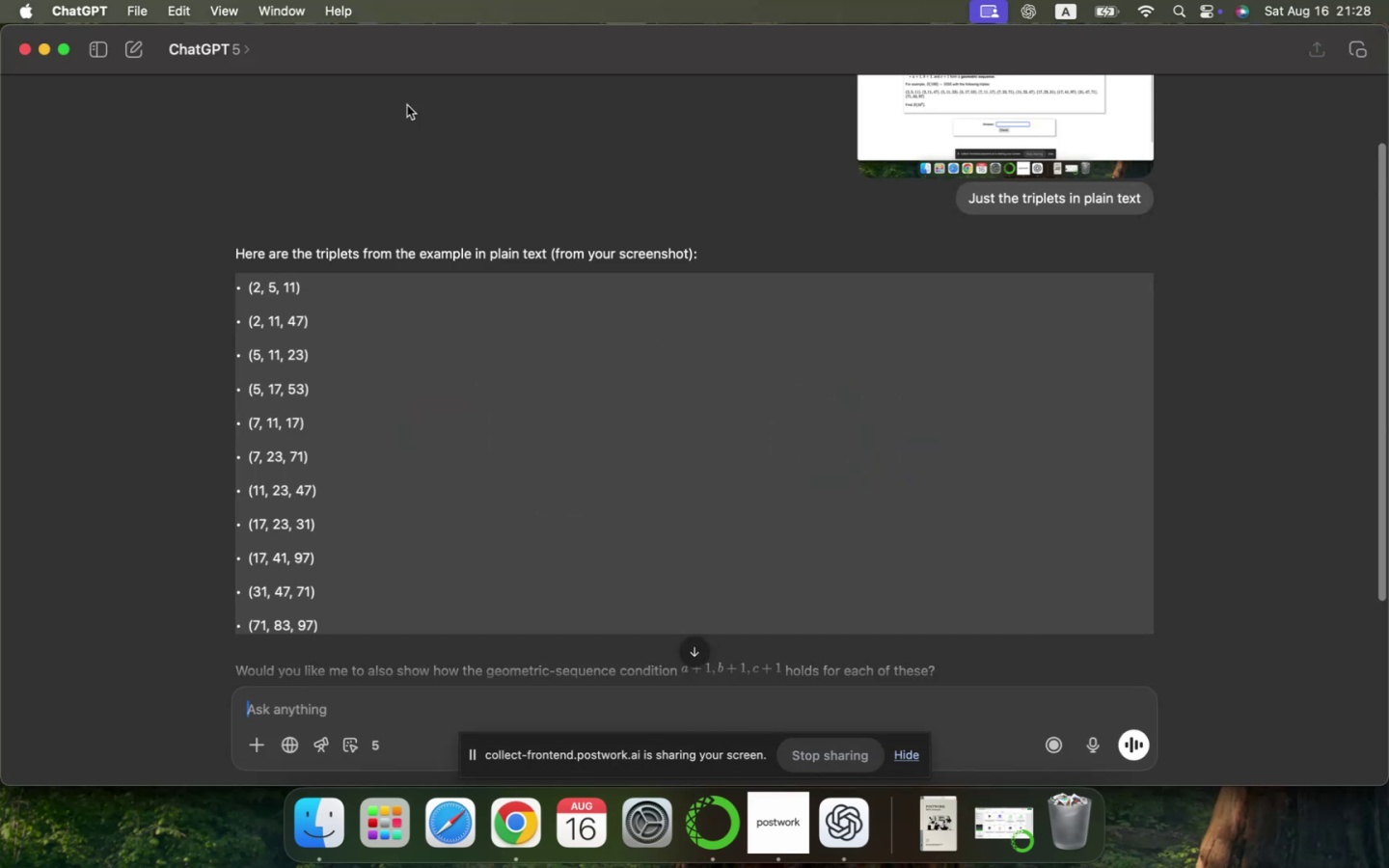 
key(Meta+Tab)
 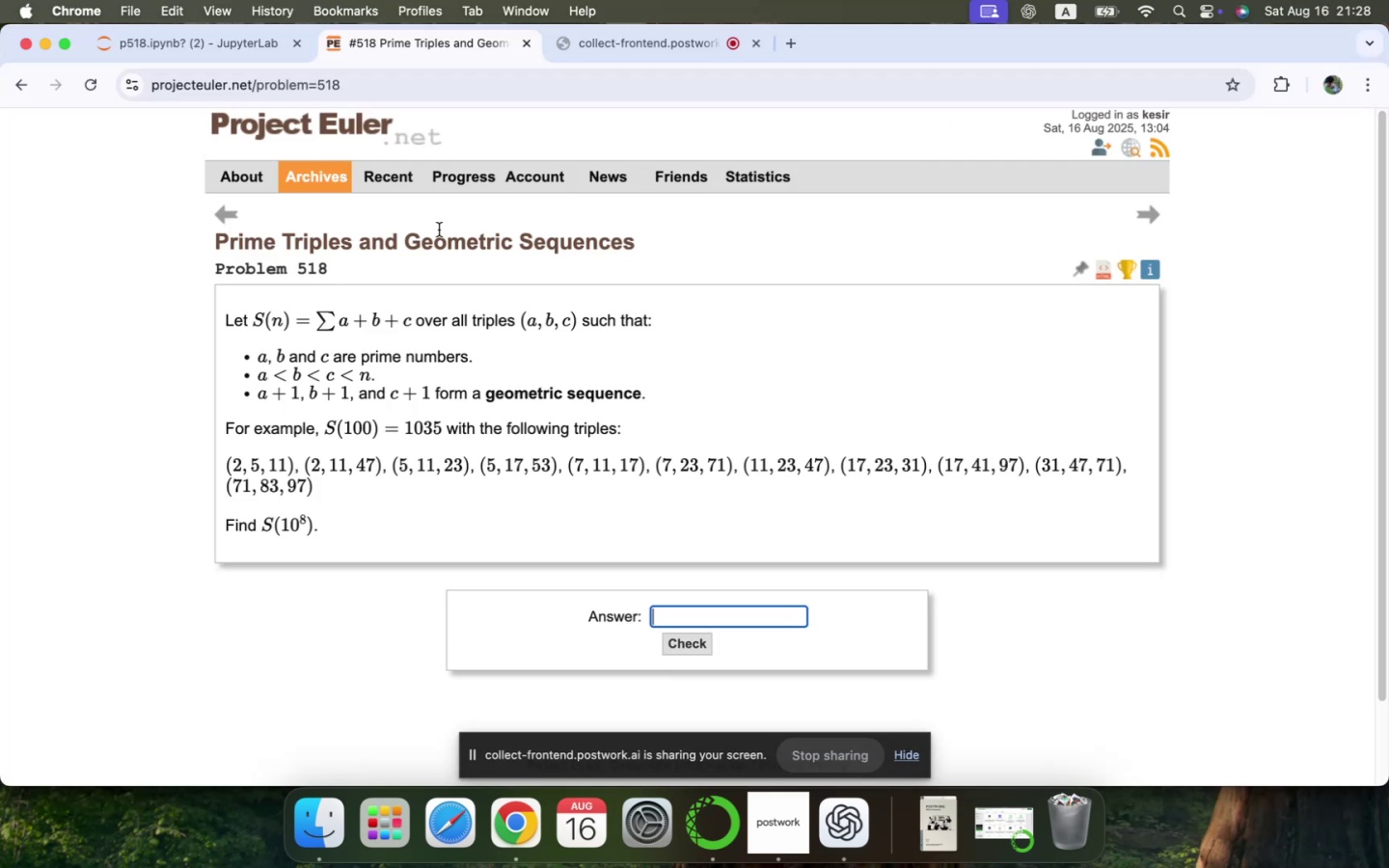 
key(Meta+CommandLeft)
 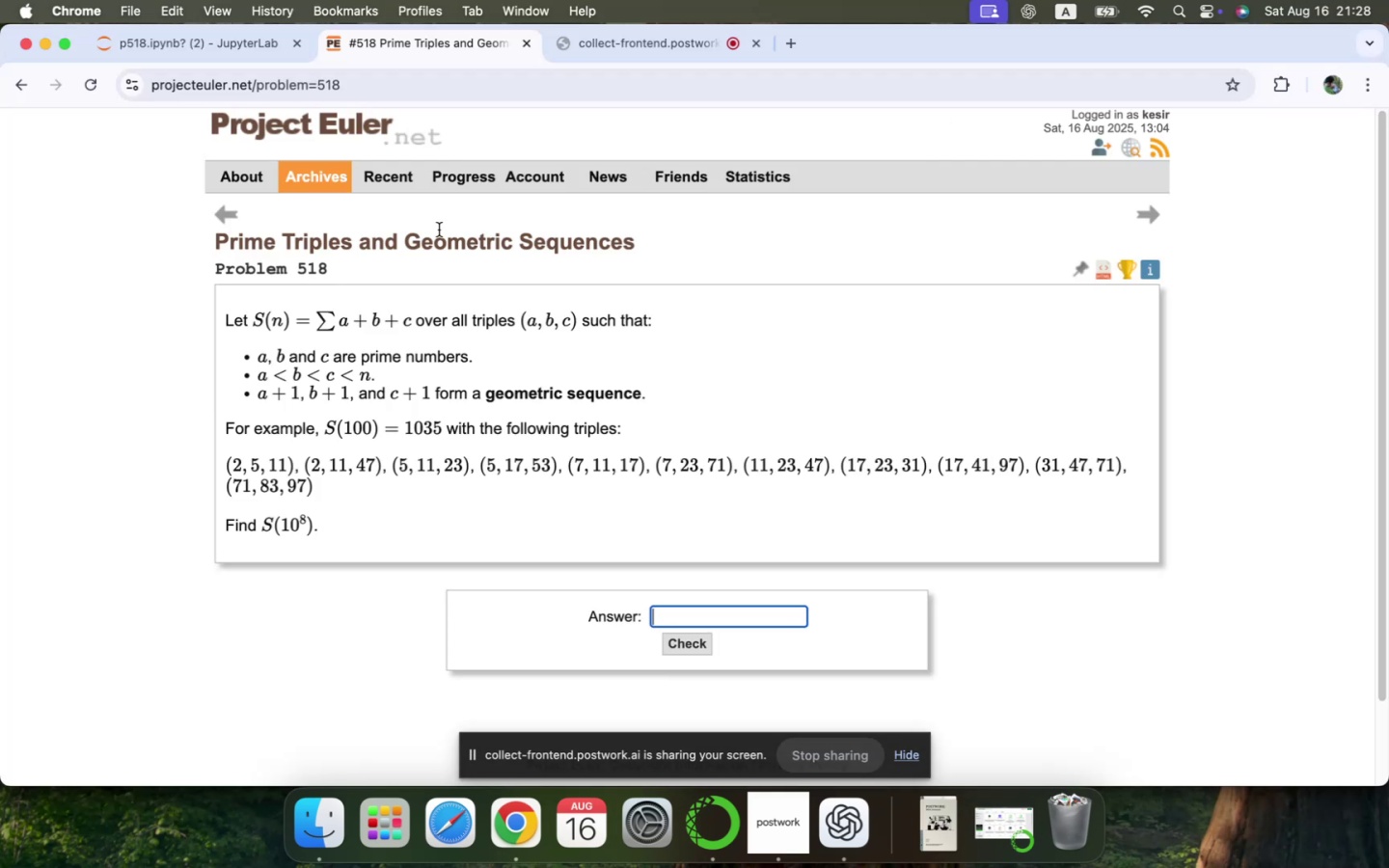 
key(Meta+Tab)
 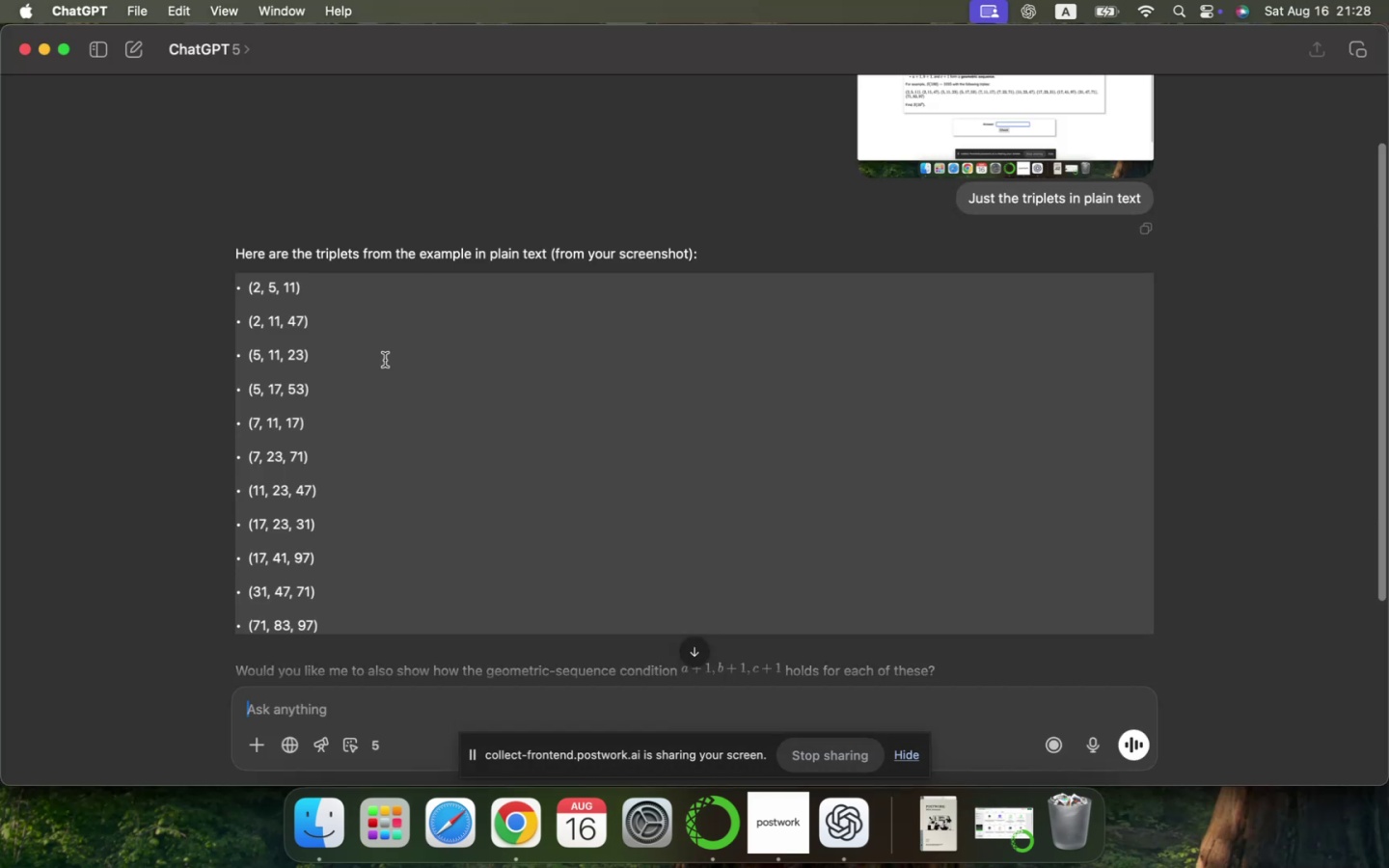 
scroll: coordinate [382, 365], scroll_direction: up, amount: 2.0
 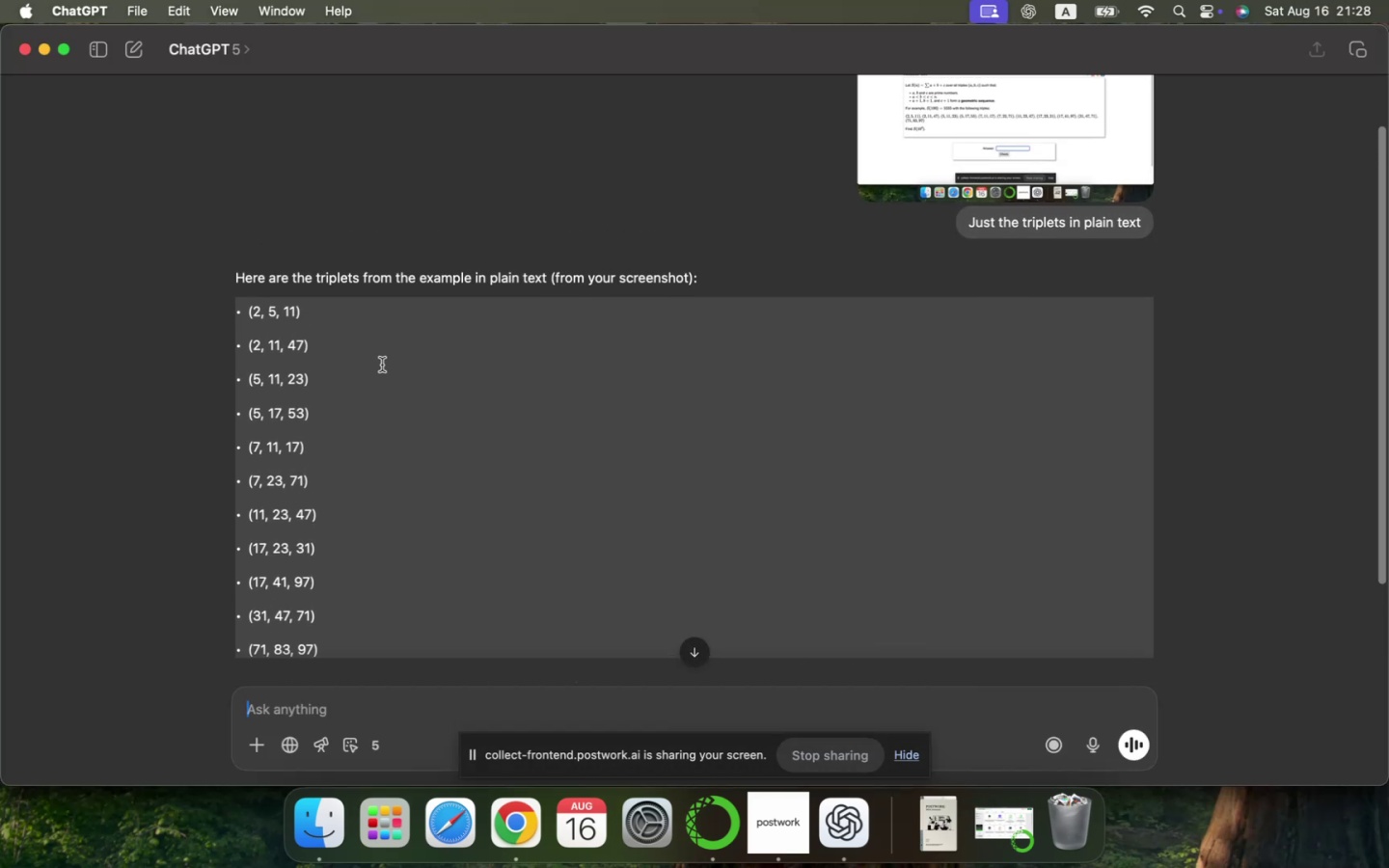 
key(Meta+Tab)
 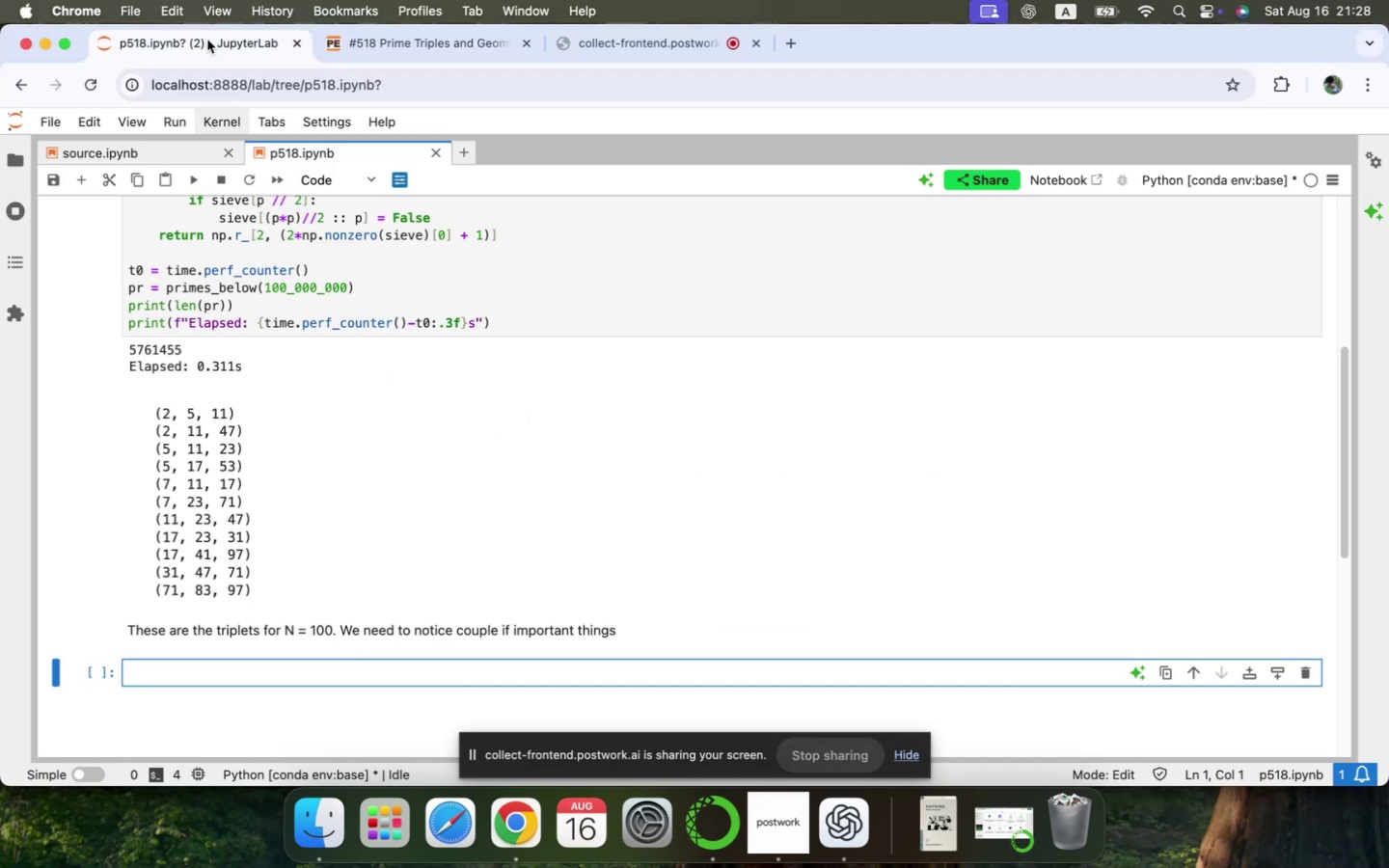 
type(Ok)
key(Backspace)
key(Backspace)
 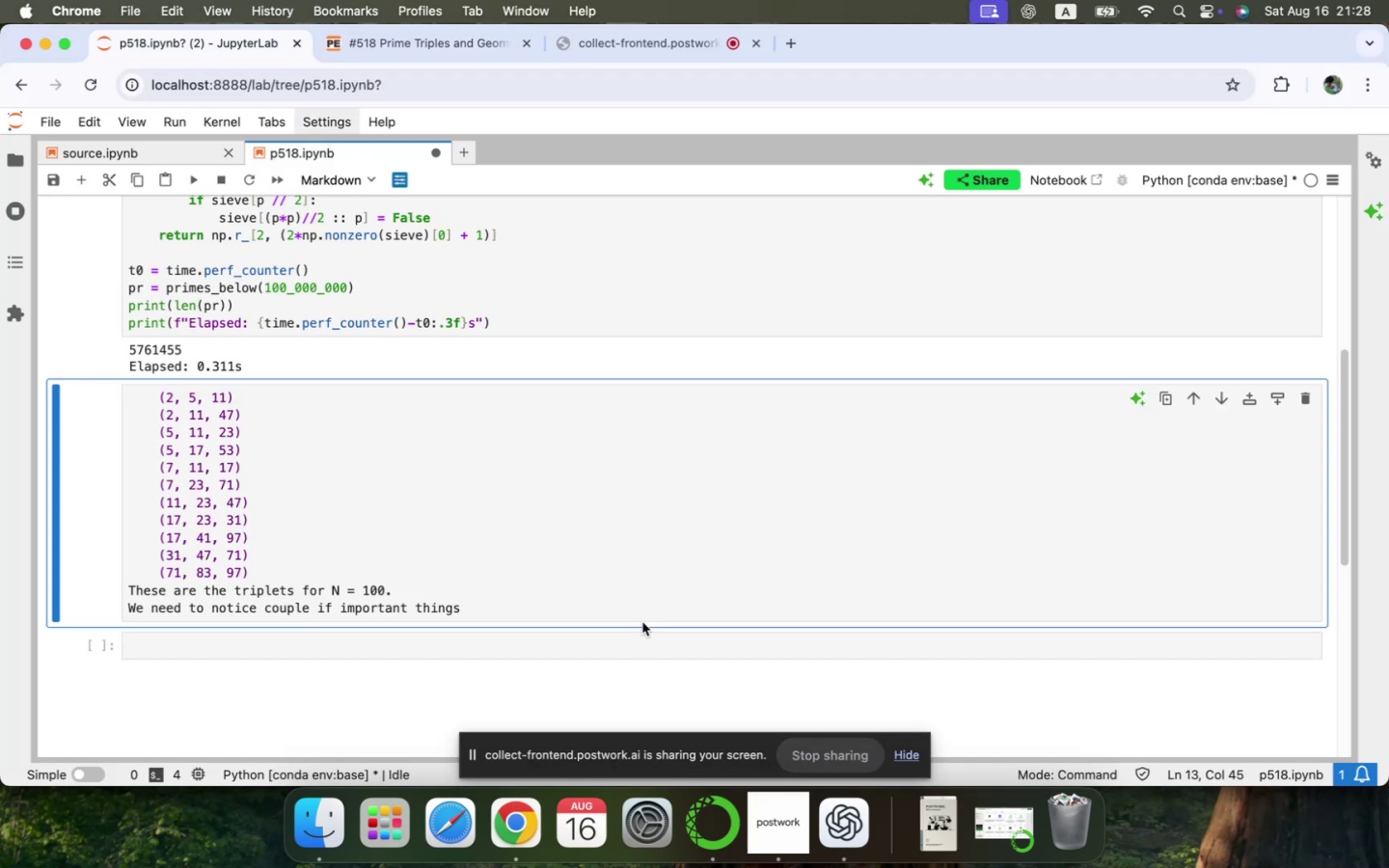 
key(Shift+Semicolon)
 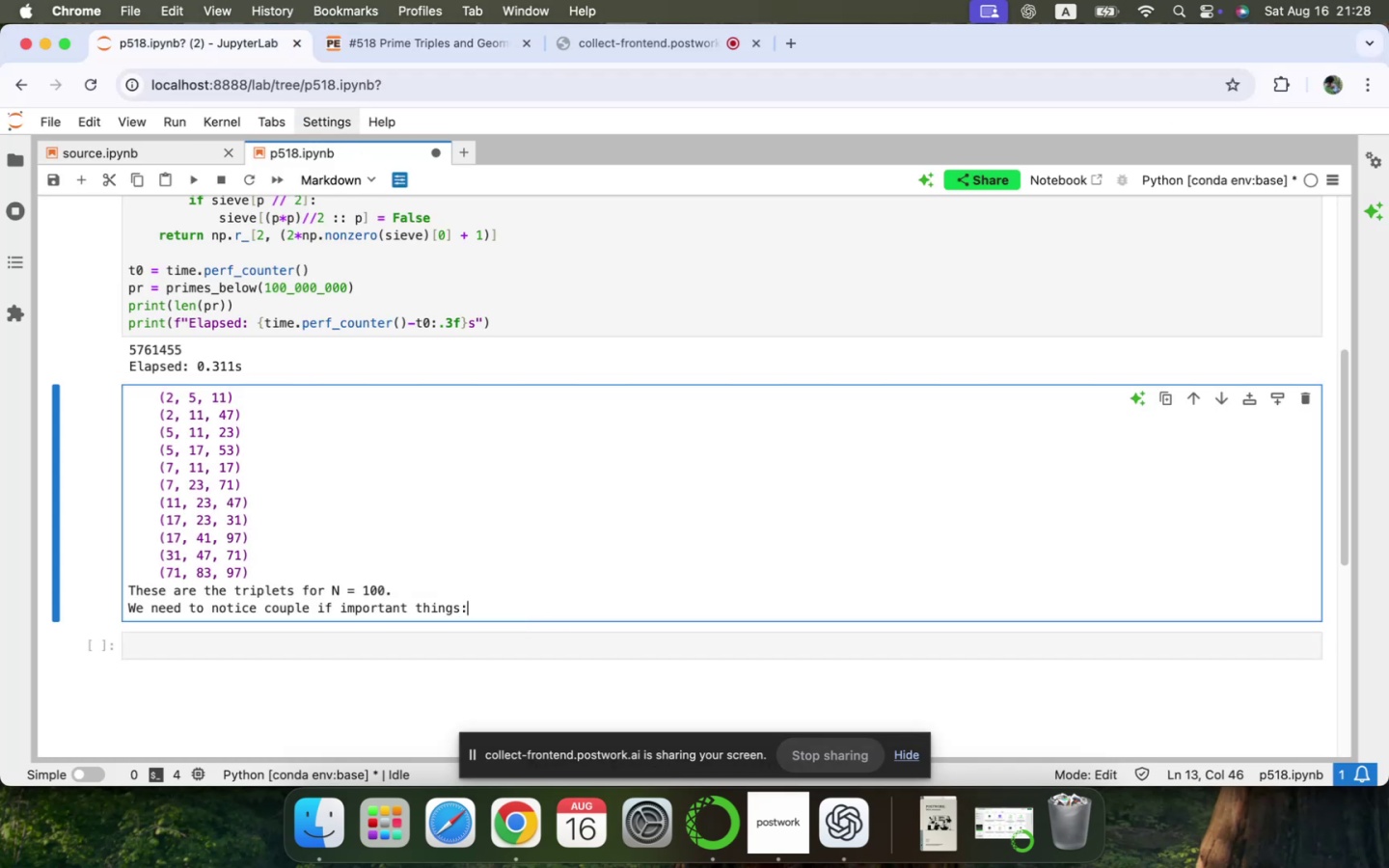 
key(Shift+Enter)
 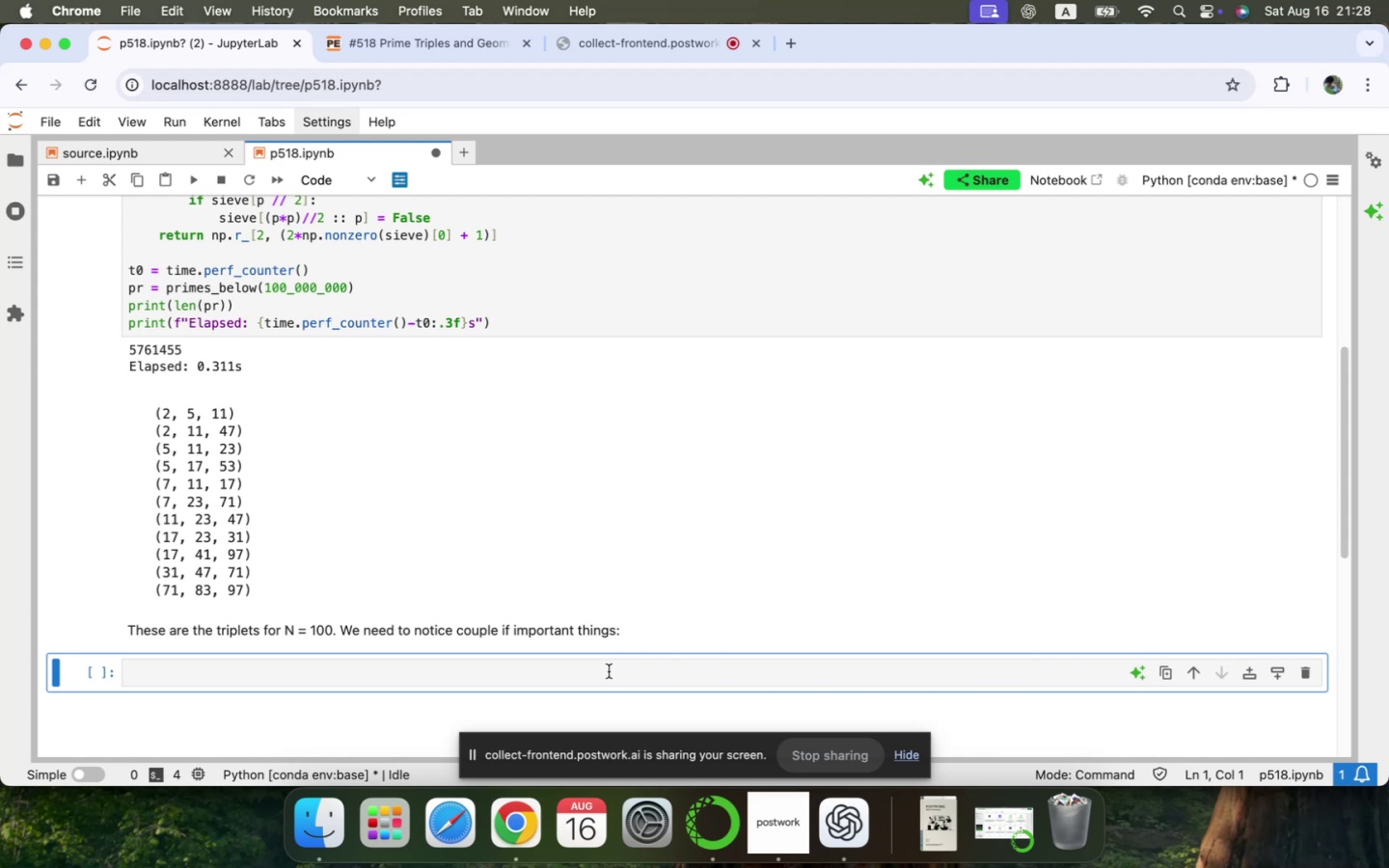 
double_click([655, 636])
 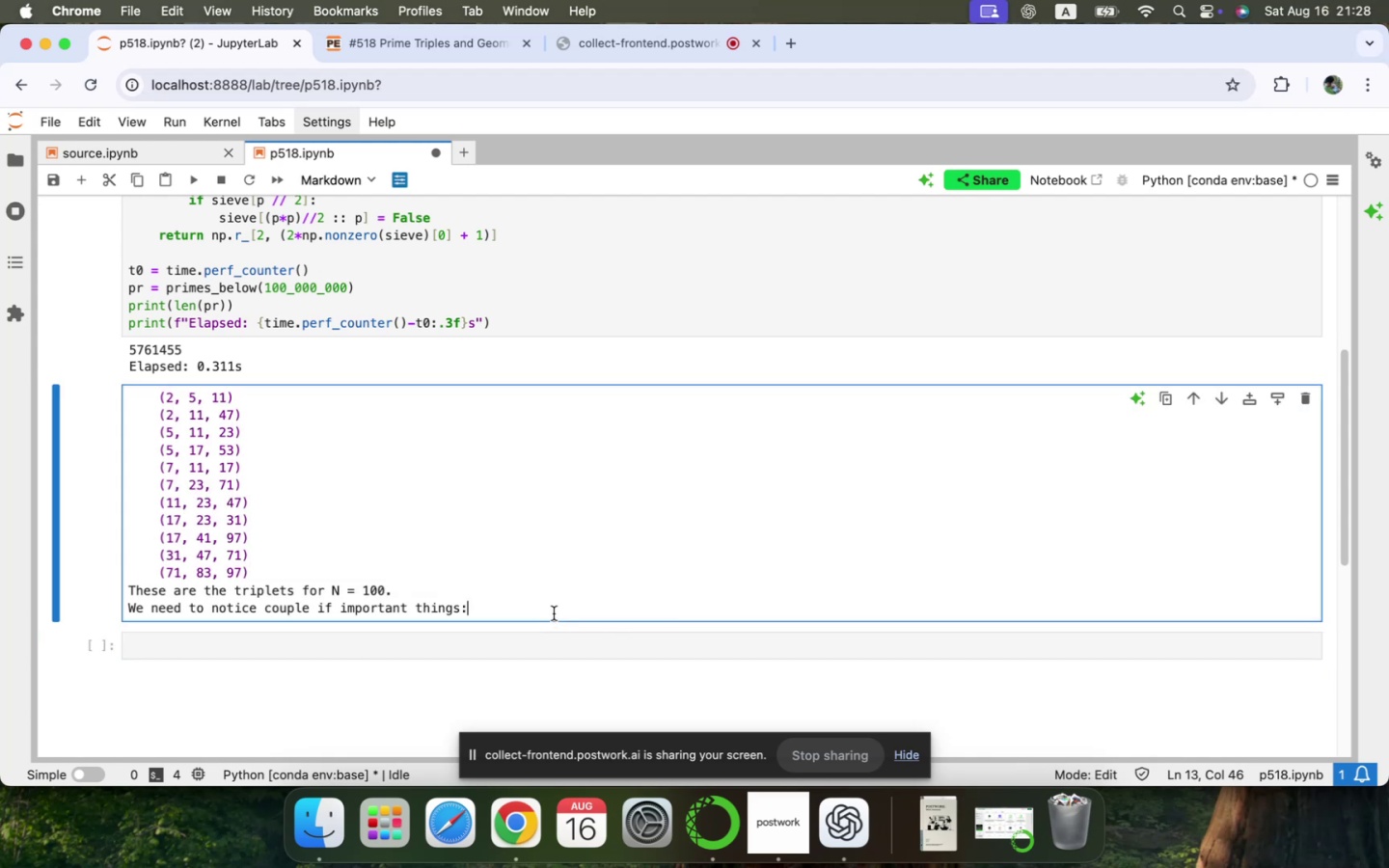 
key(Enter)
 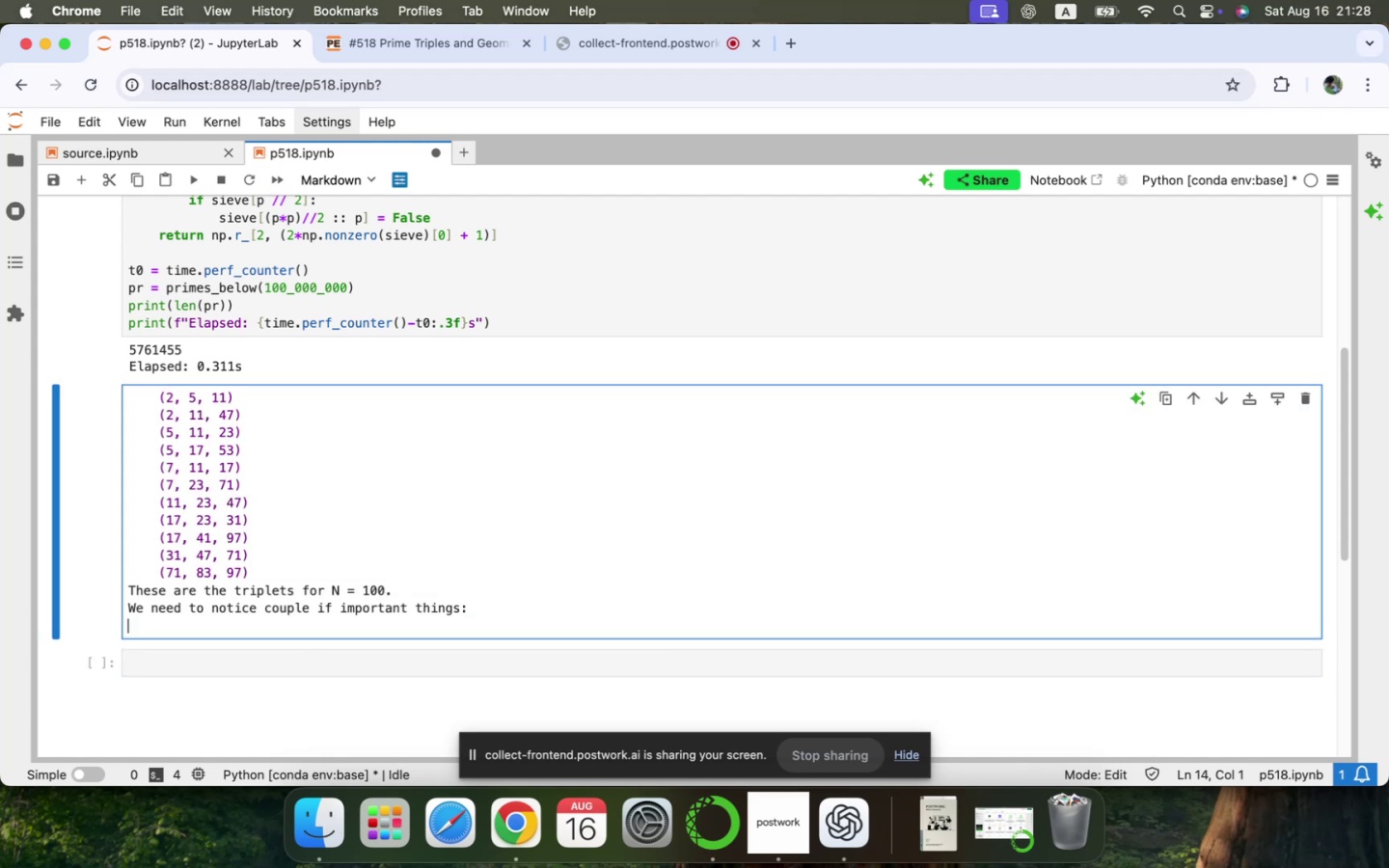 
key(Enter)
 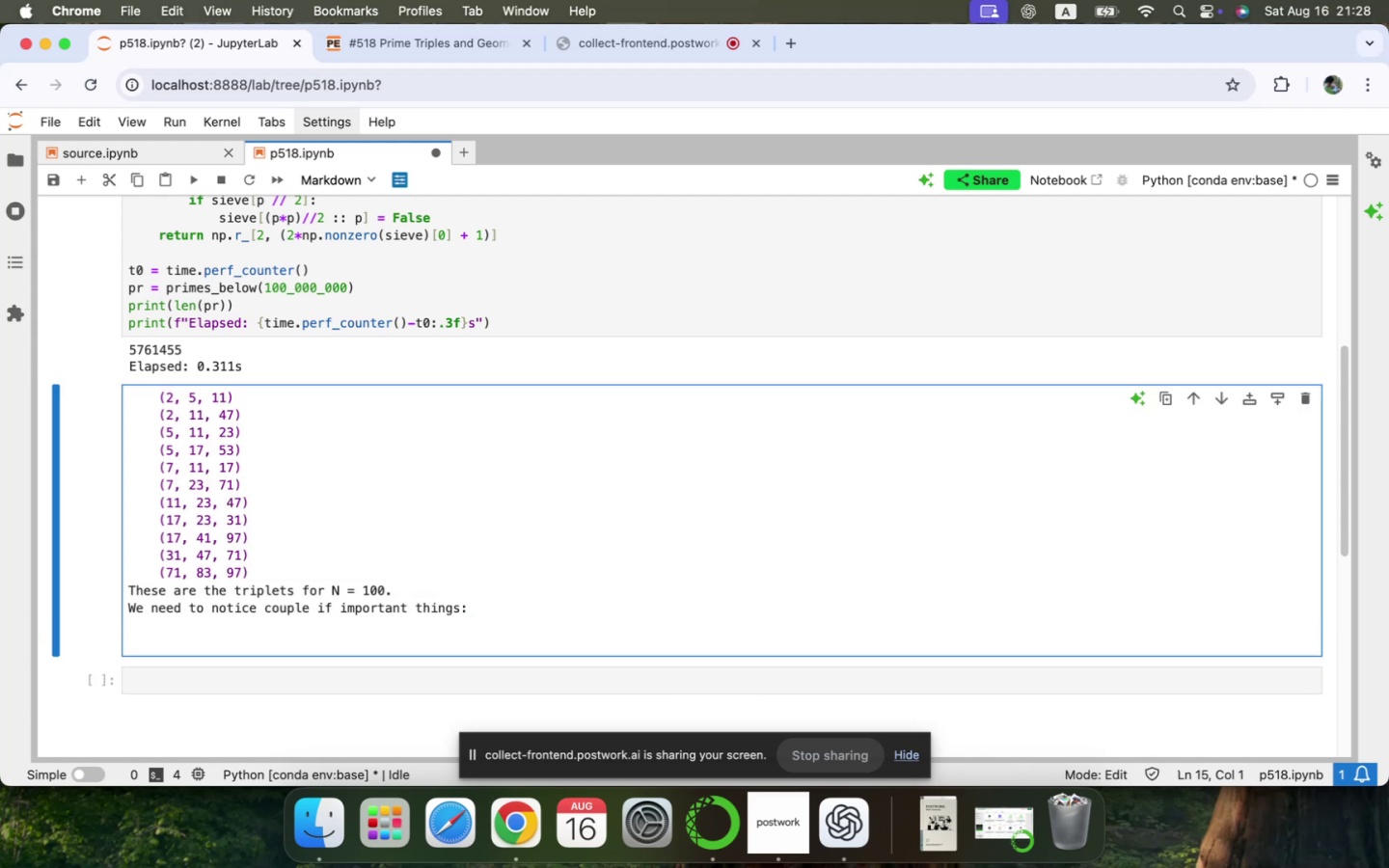 
type(a,b,c)
key(Backspace)
type(c are all primes. )
 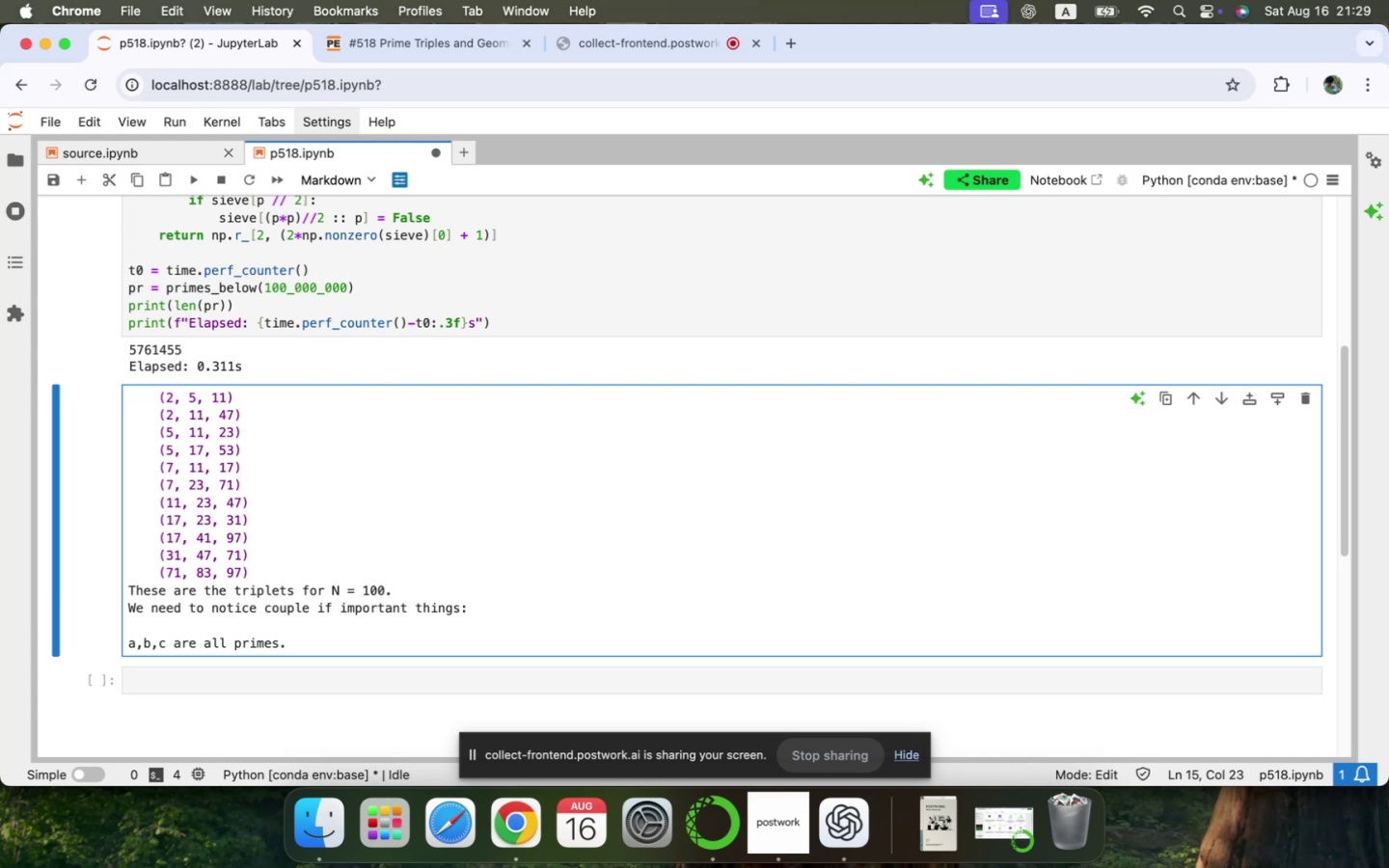 
wait(15.85)
 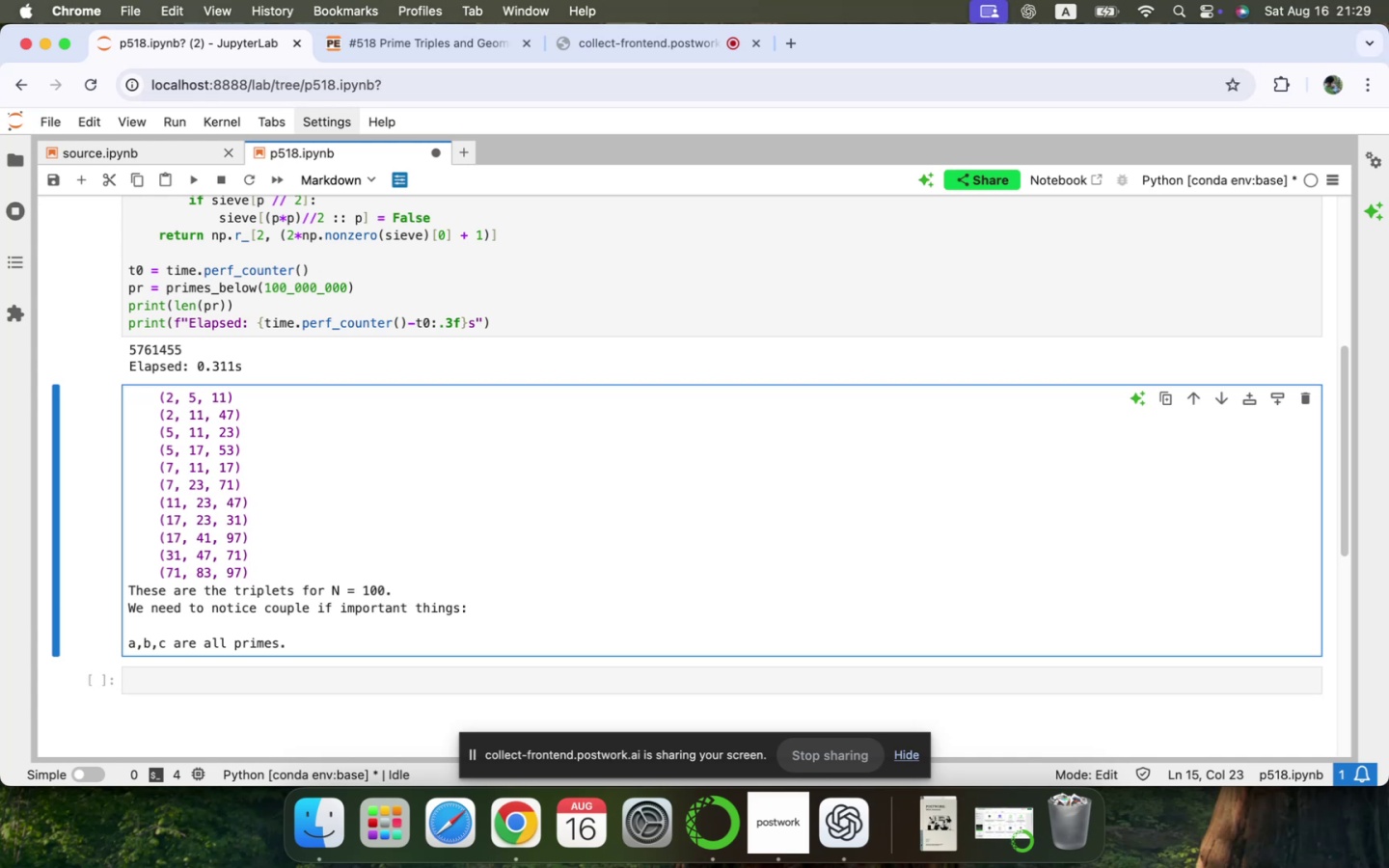 
type(consider B9)
key(Backspace)
key(Backspace)
type(b)
key(Backspace)
type((b_)
key(Backspace)
type(+1) and (a+1)
 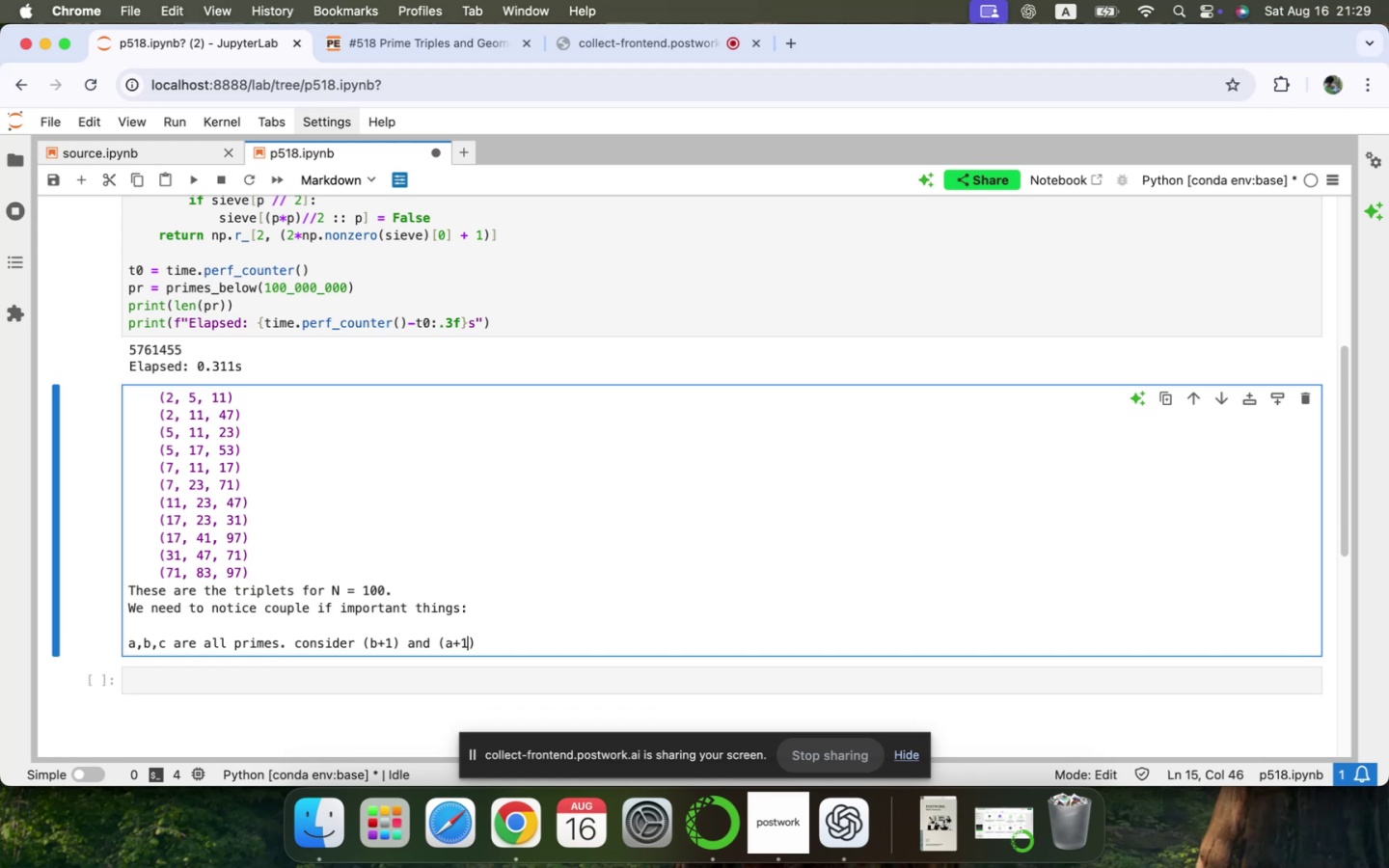 
key(ArrowRight)
 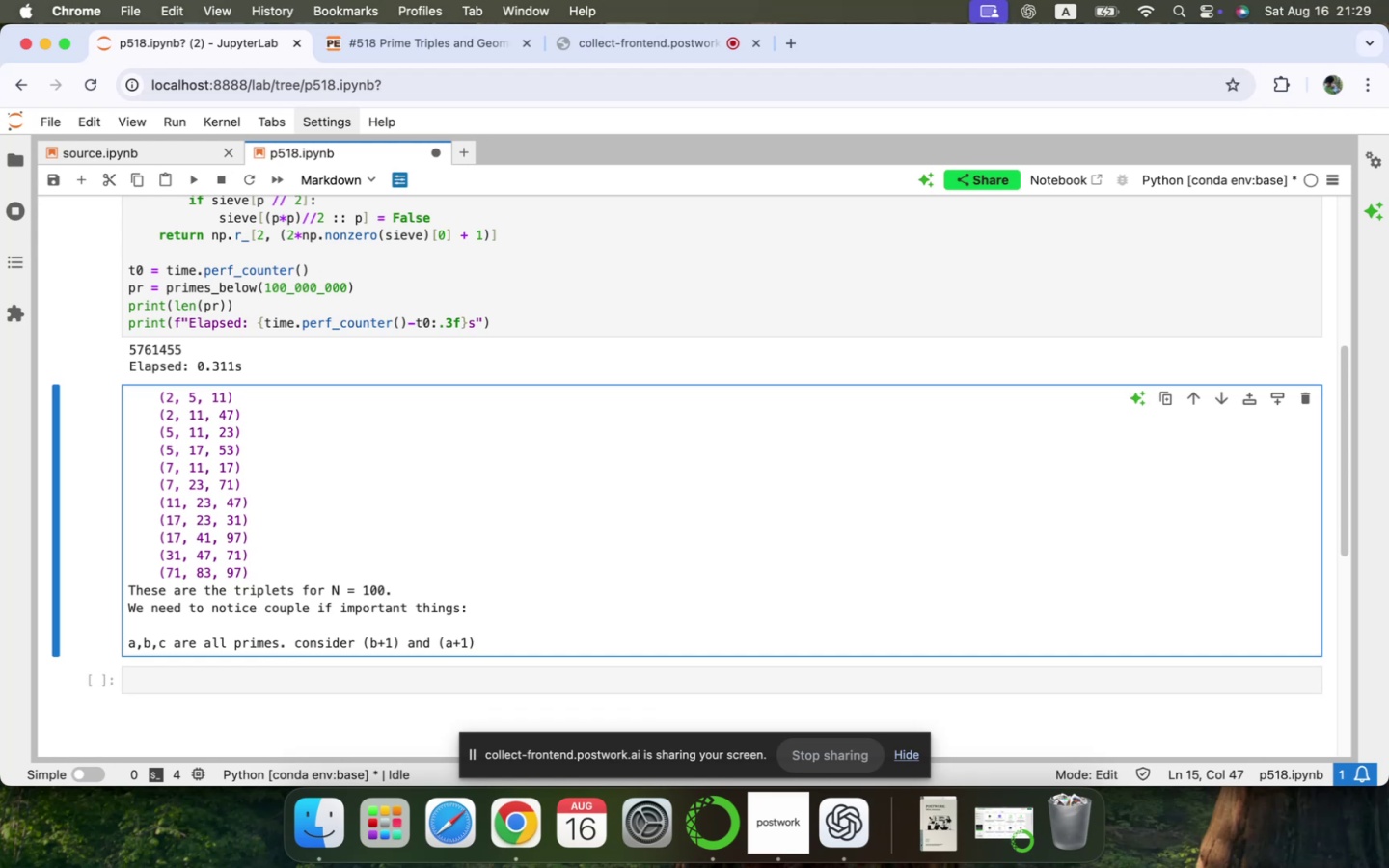 
wait(9.34)
 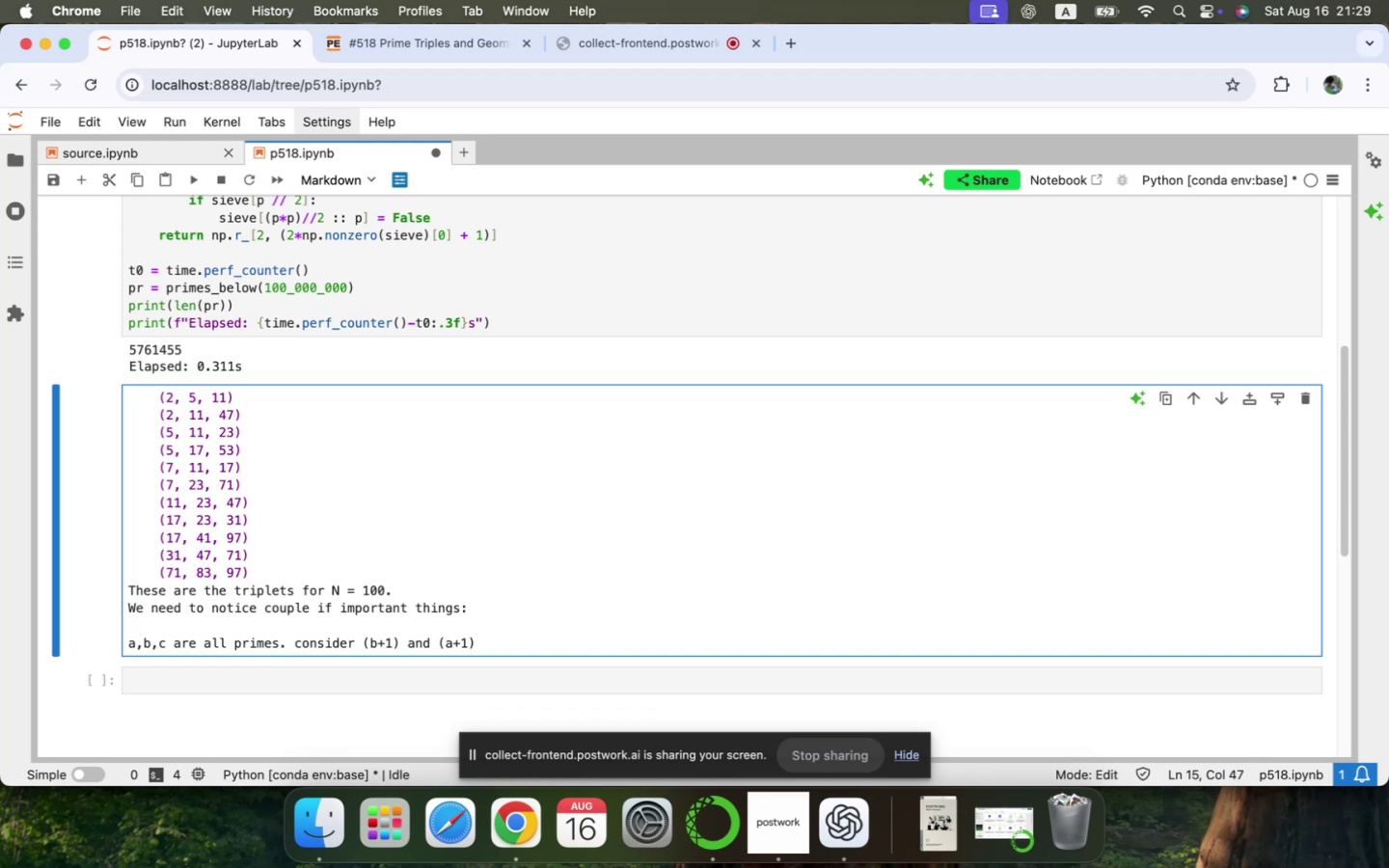 
key(Backspace)
 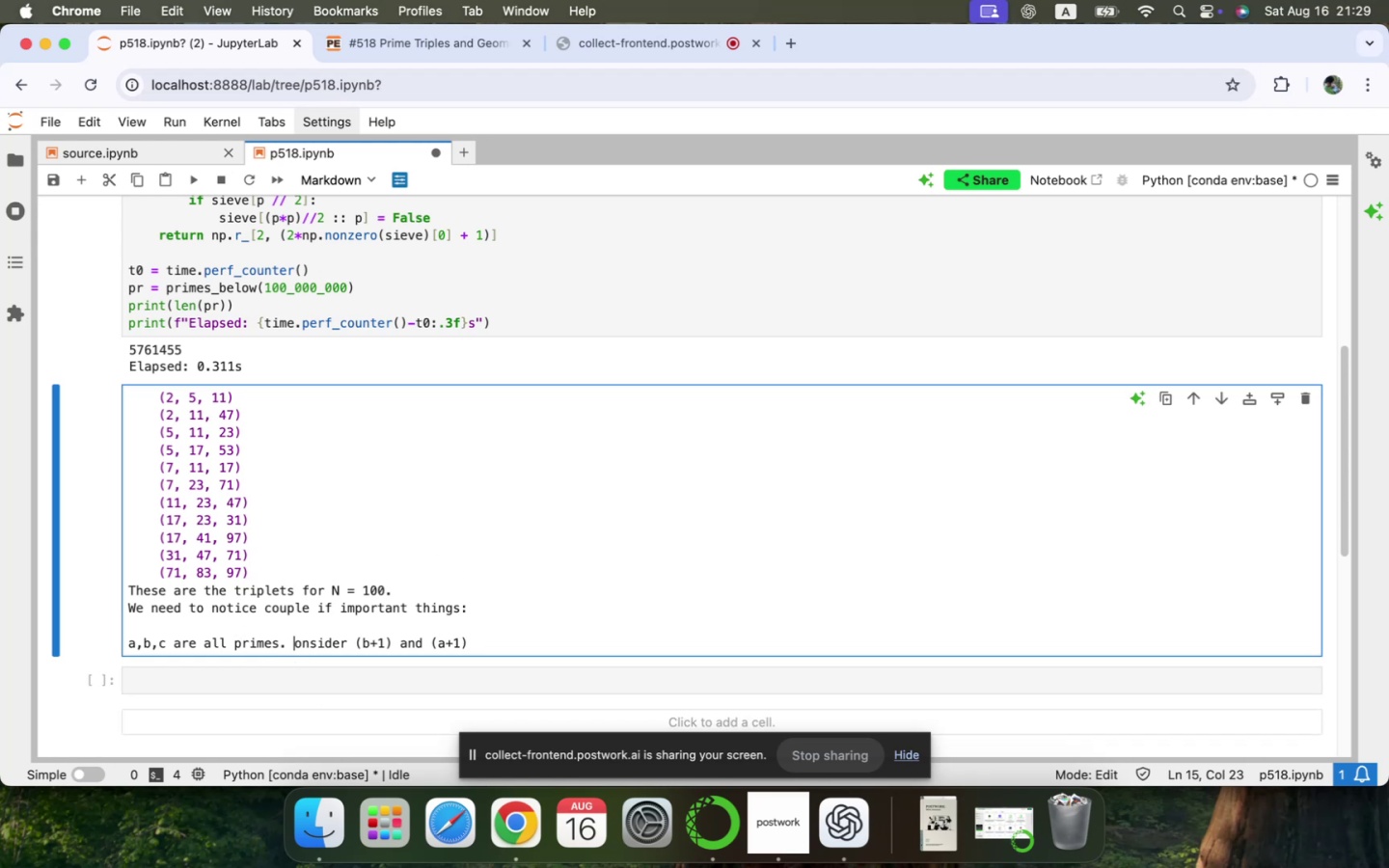 
key(Shift+ShiftLeft)
 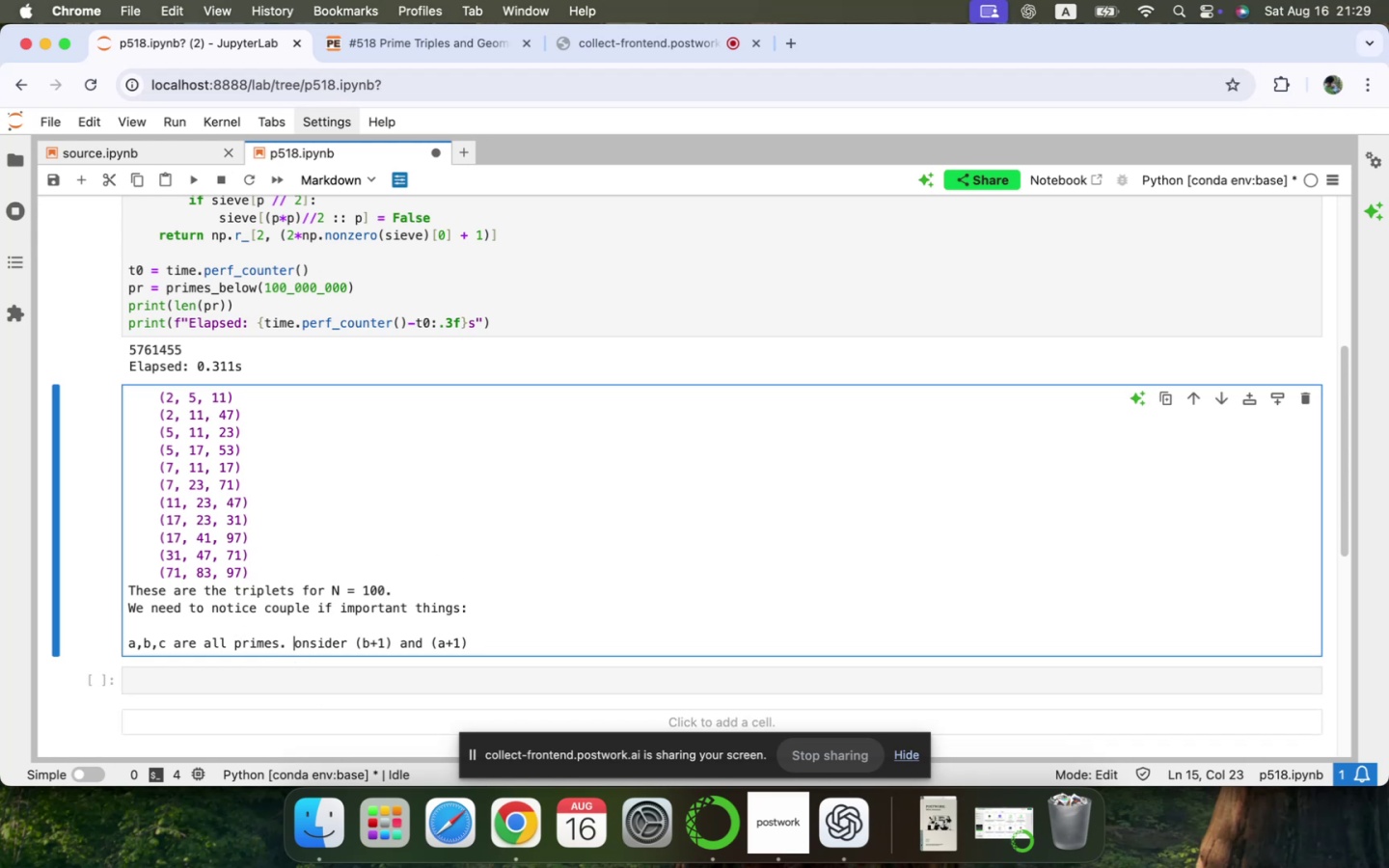 
key(Shift+C)
 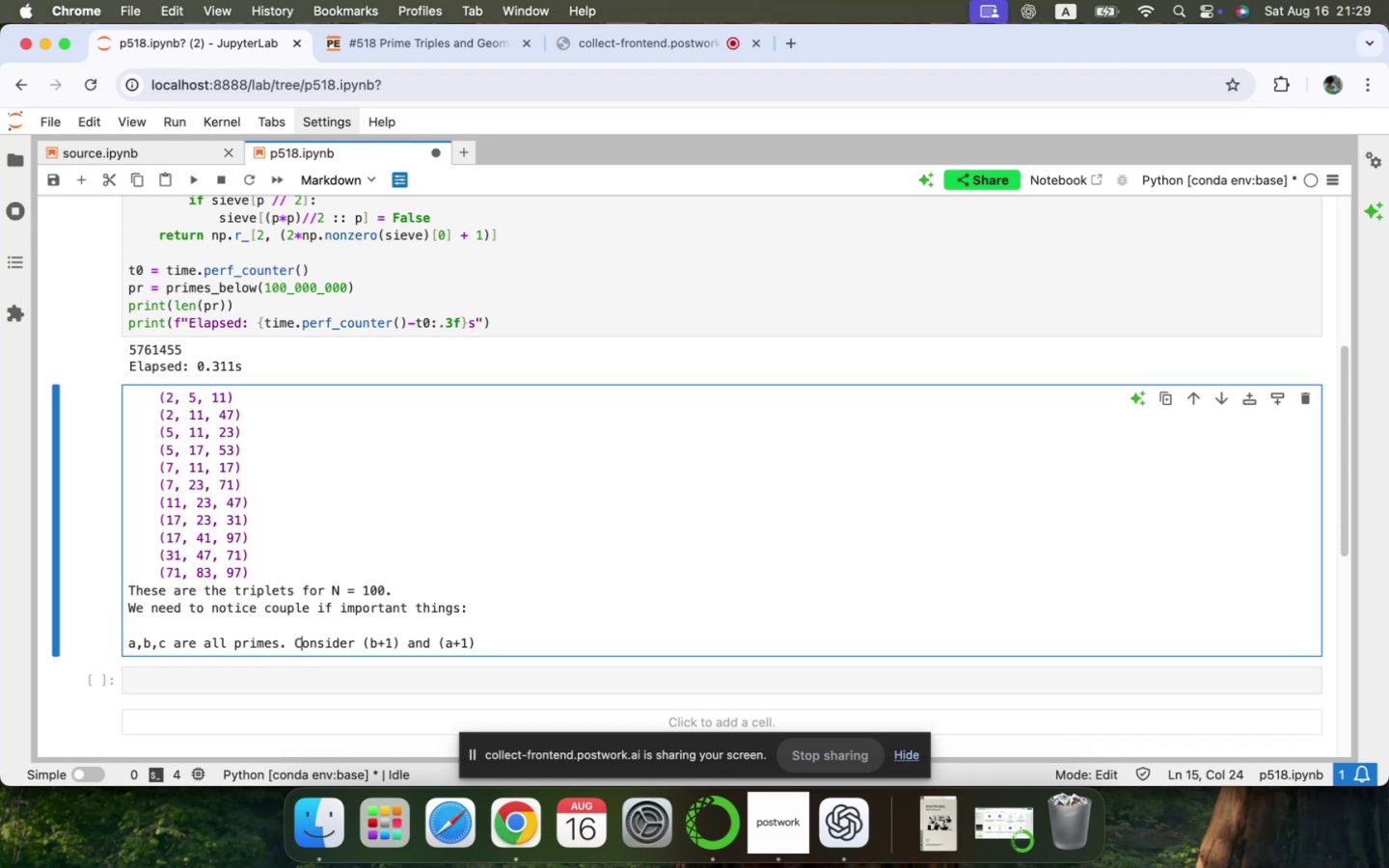 
key(ArrowDown)
 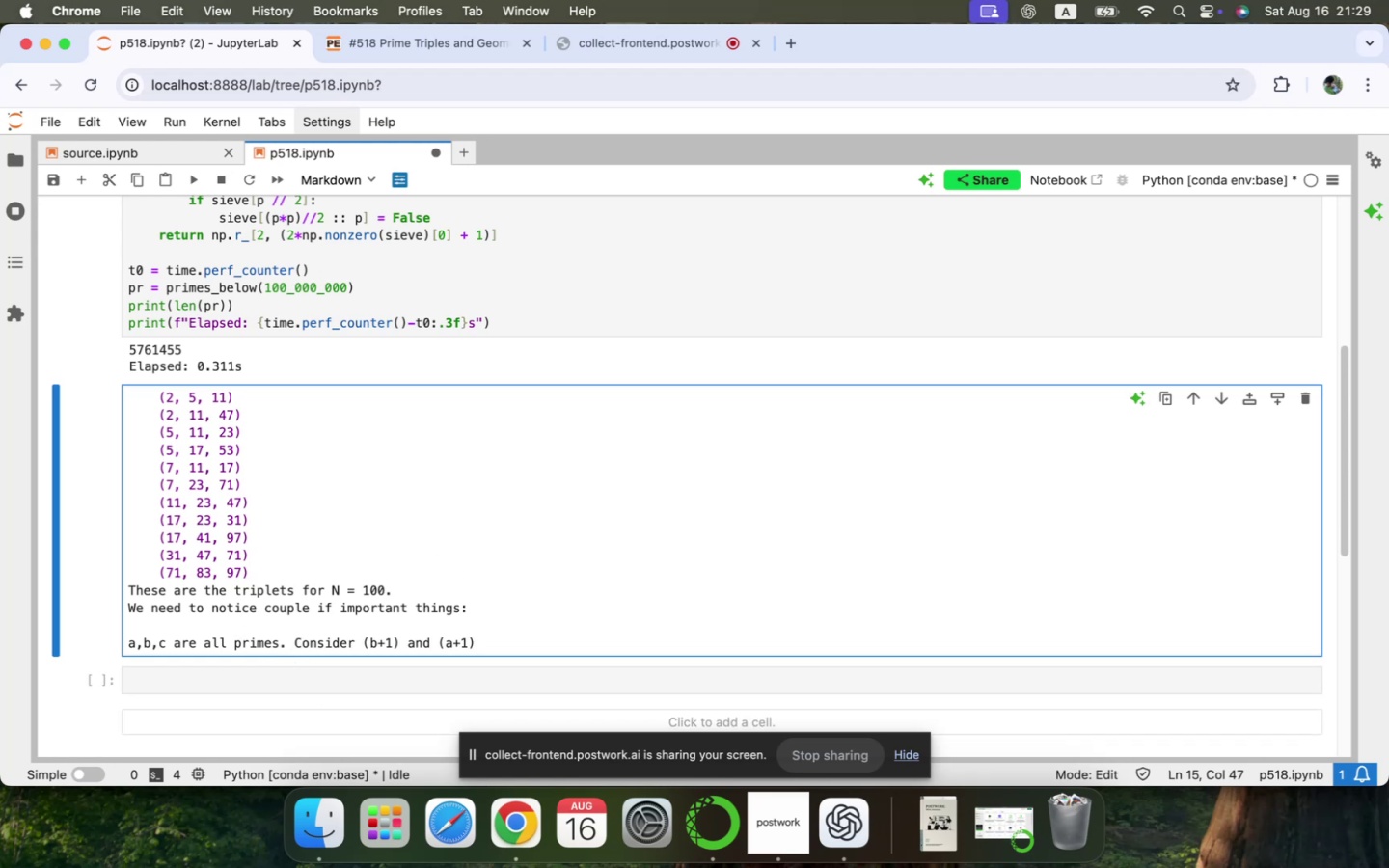 
key(Shift+Semicolon)
 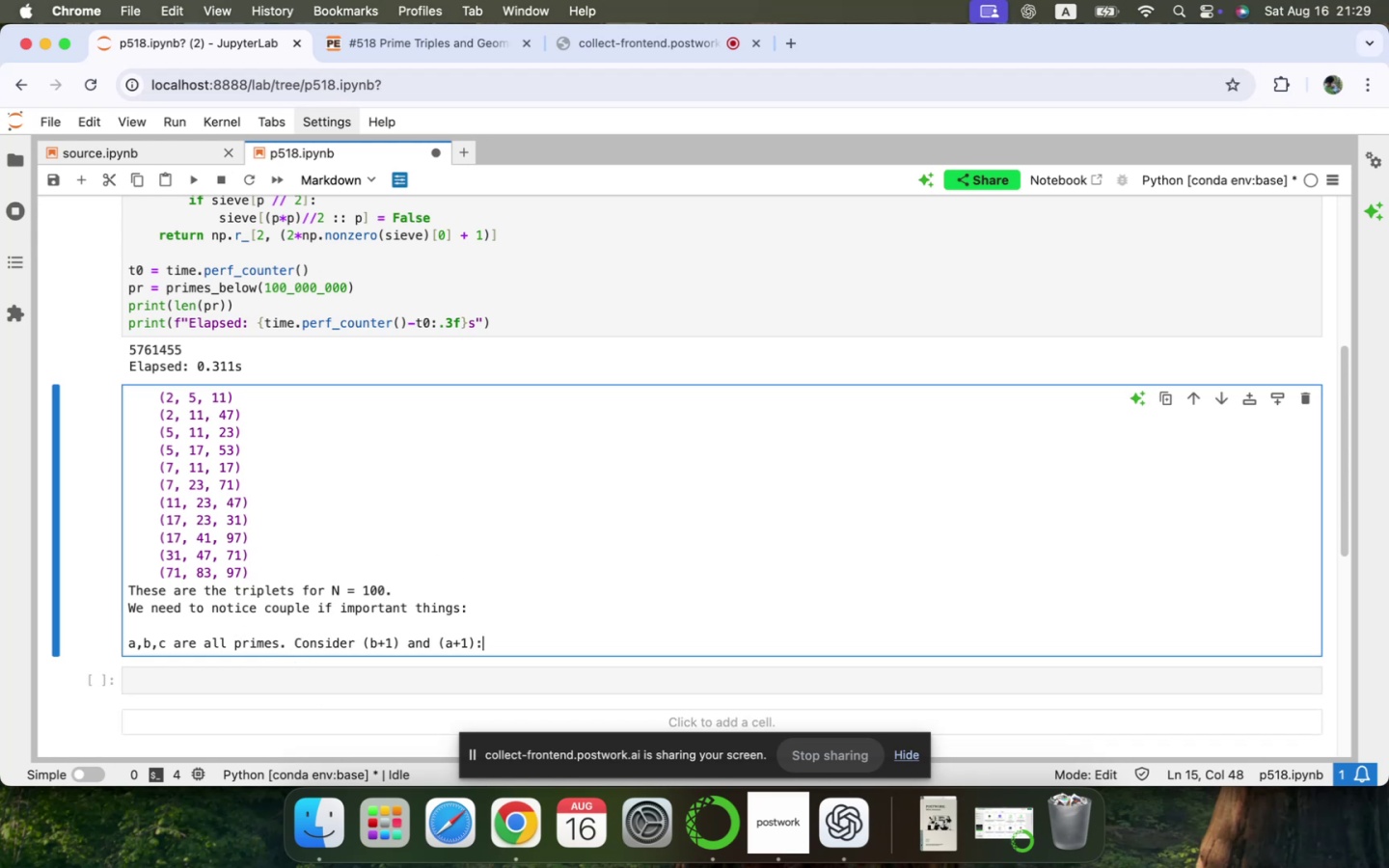 
key(Enter)
 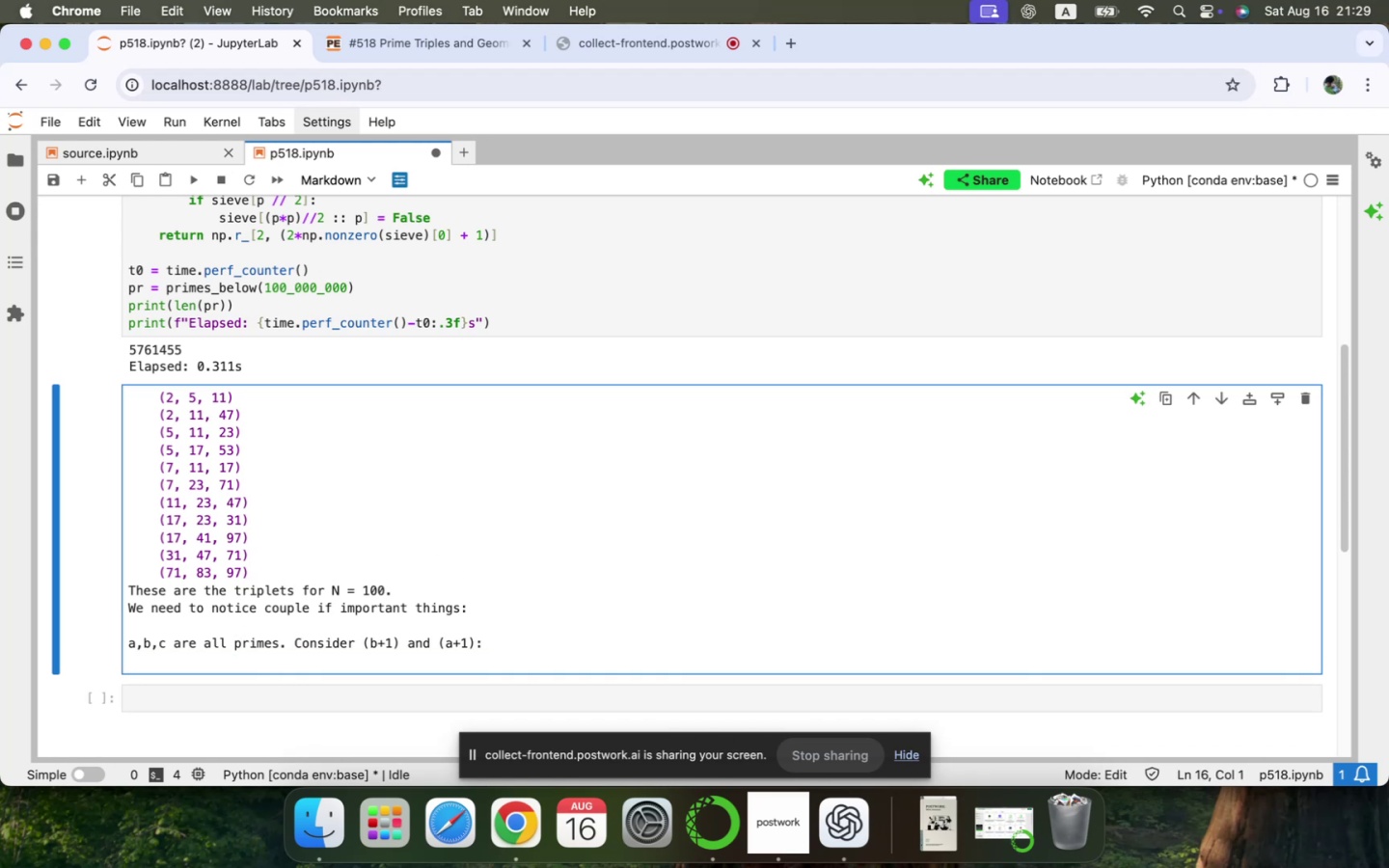 
type(The fraction )
 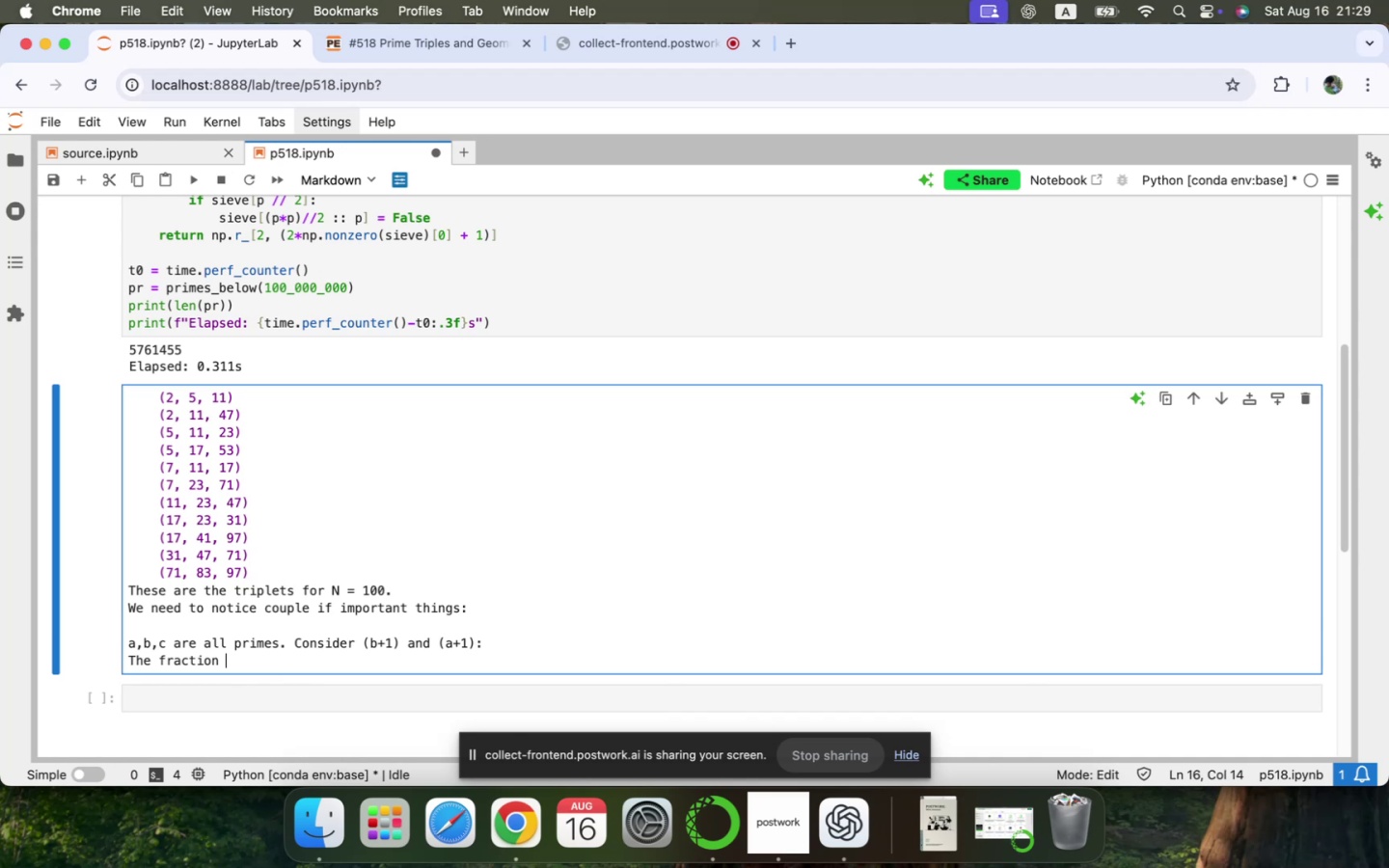 
key(Backspace)
key(Backspace)
key(Backspace)
key(Backspace)
key(Backspace)
key(Backspace)
key(Backspace)
key(Backspace)
key(Backspace)
key(Backspace)
key(Backspace)
key(Backspace)
key(Backspace)
type(Sinceth)
key(Backspace)
key(Backspace)
type( they are both integers)
 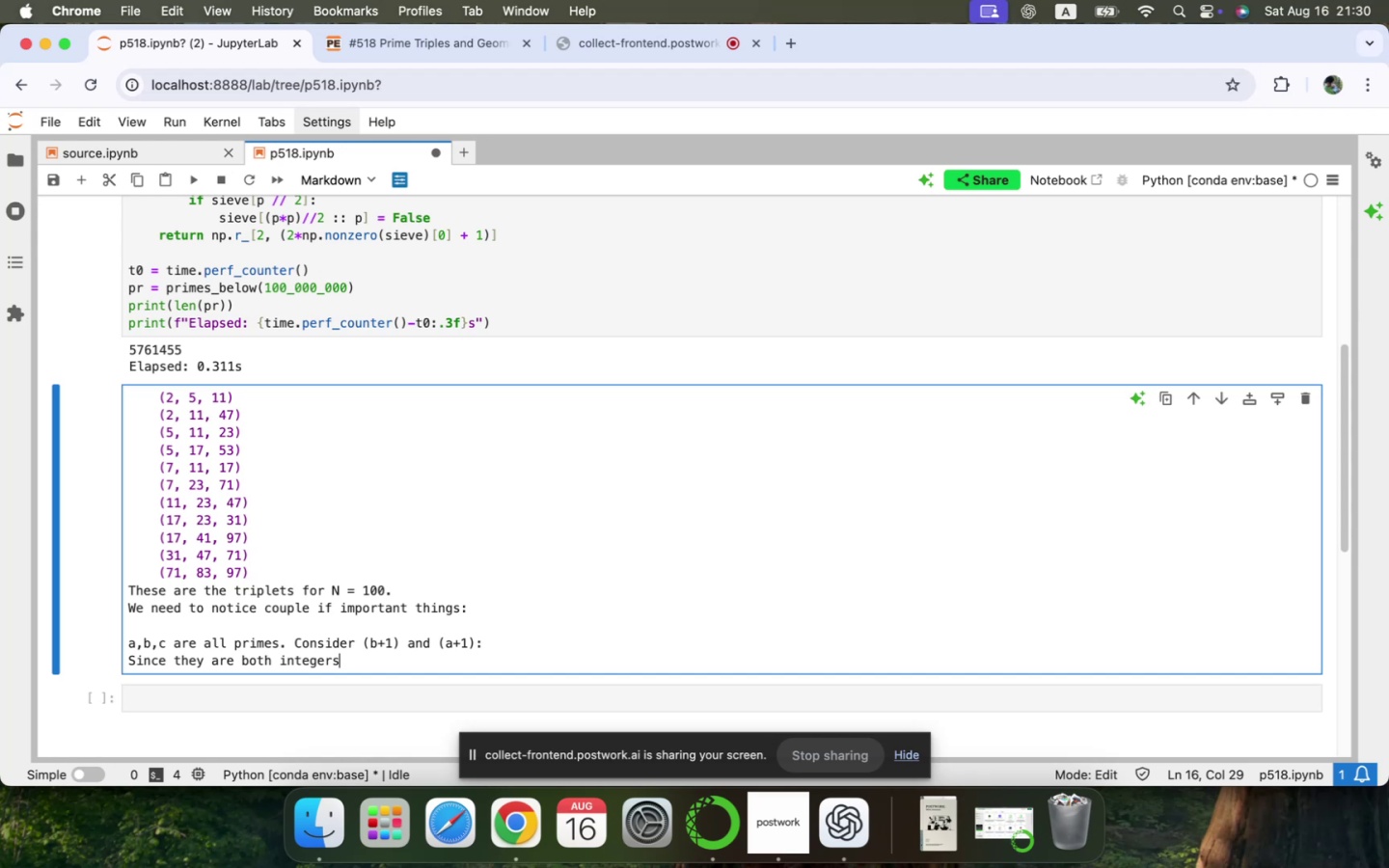 
wait(13.46)
 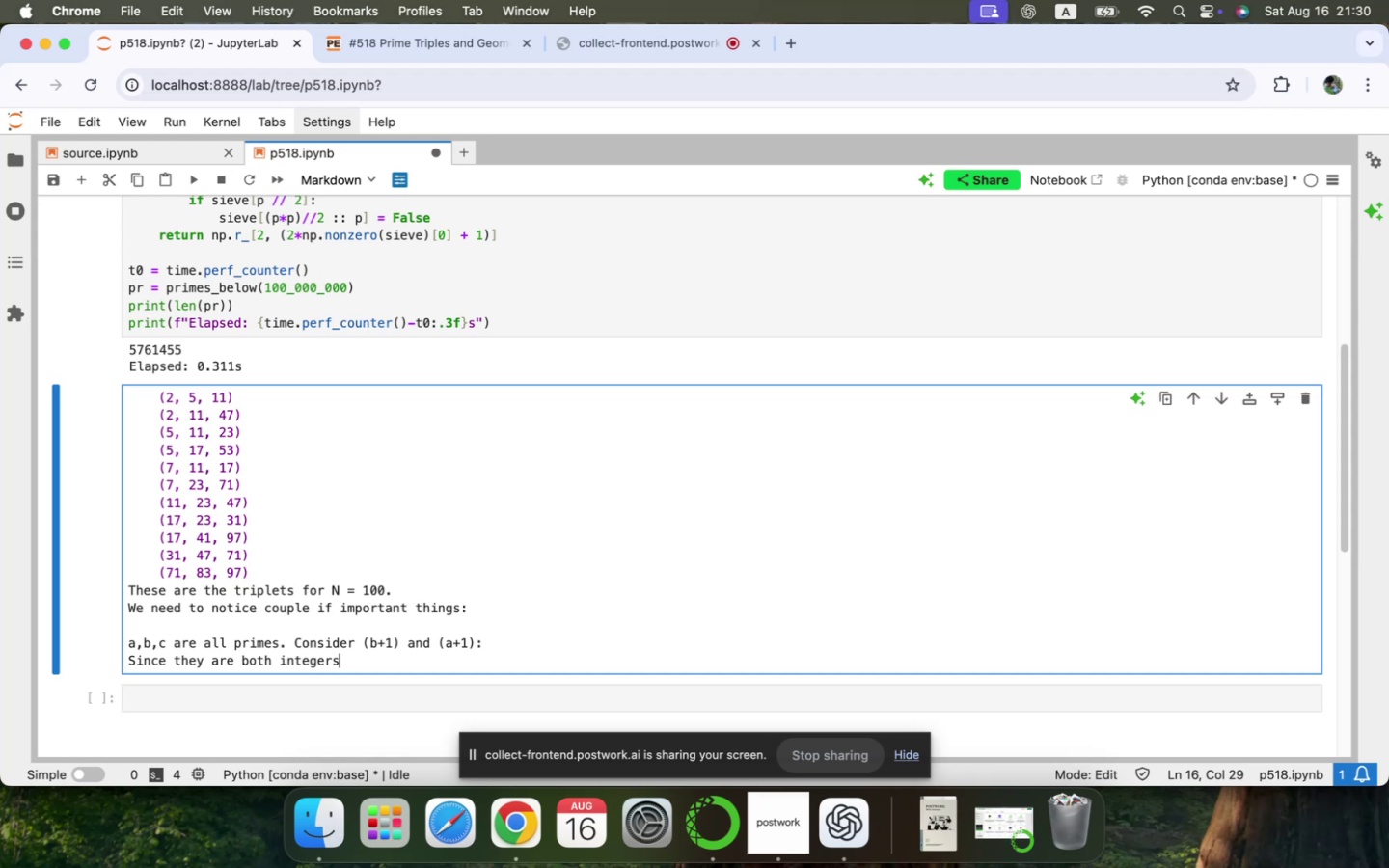 
type(, the fraction )
 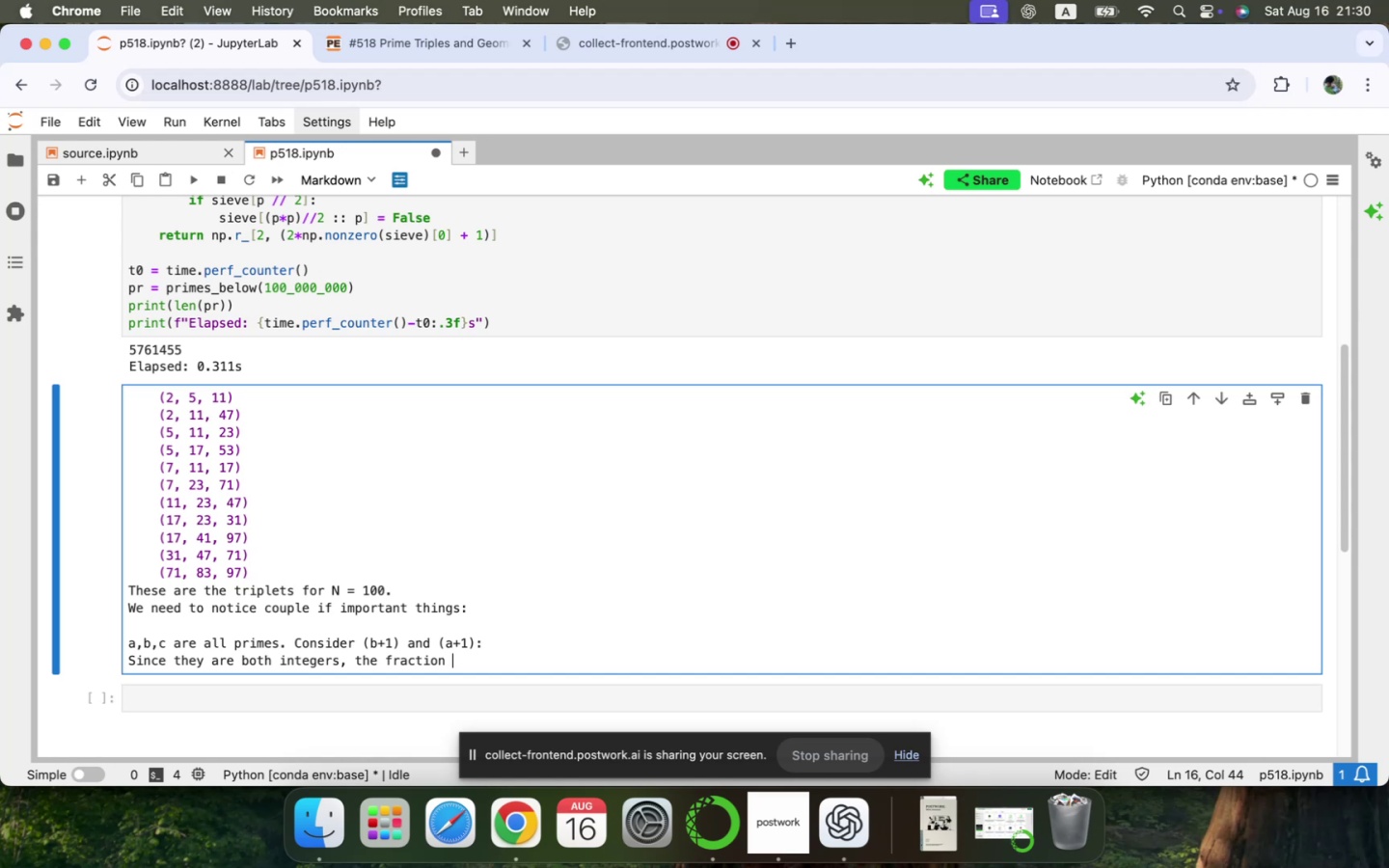 
wait(5.32)
 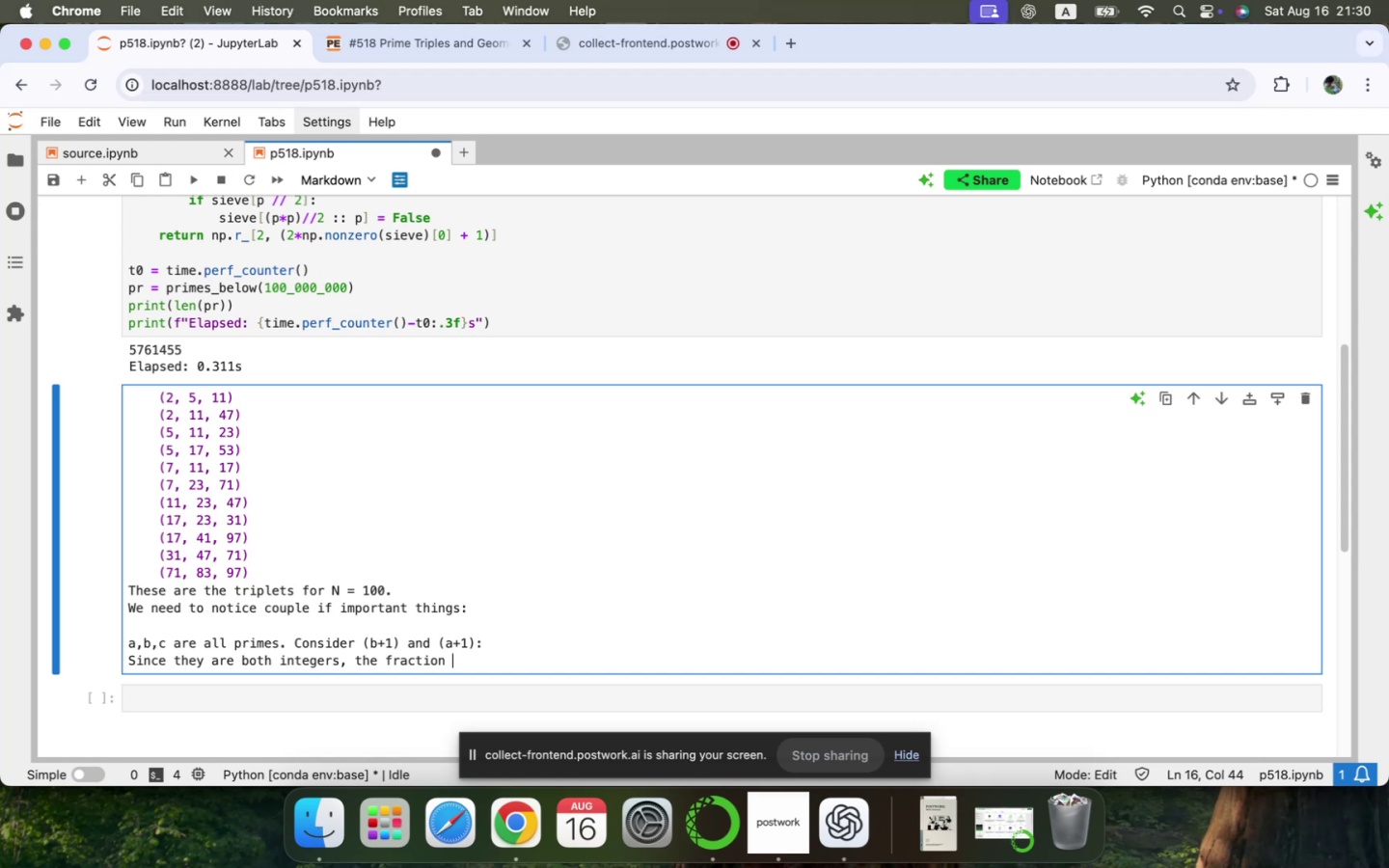 
type((b+1)
 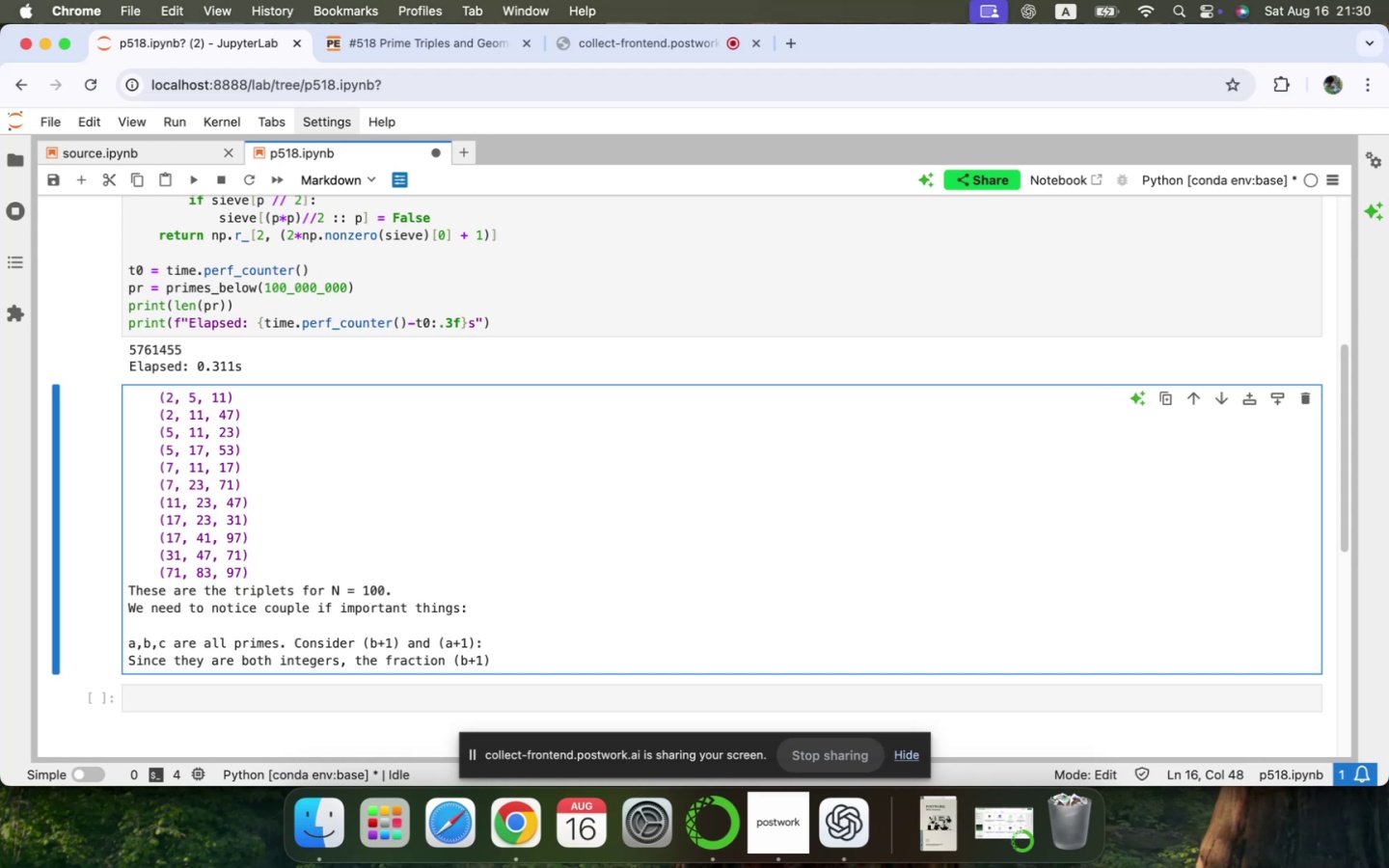 
key(ArrowRight)
 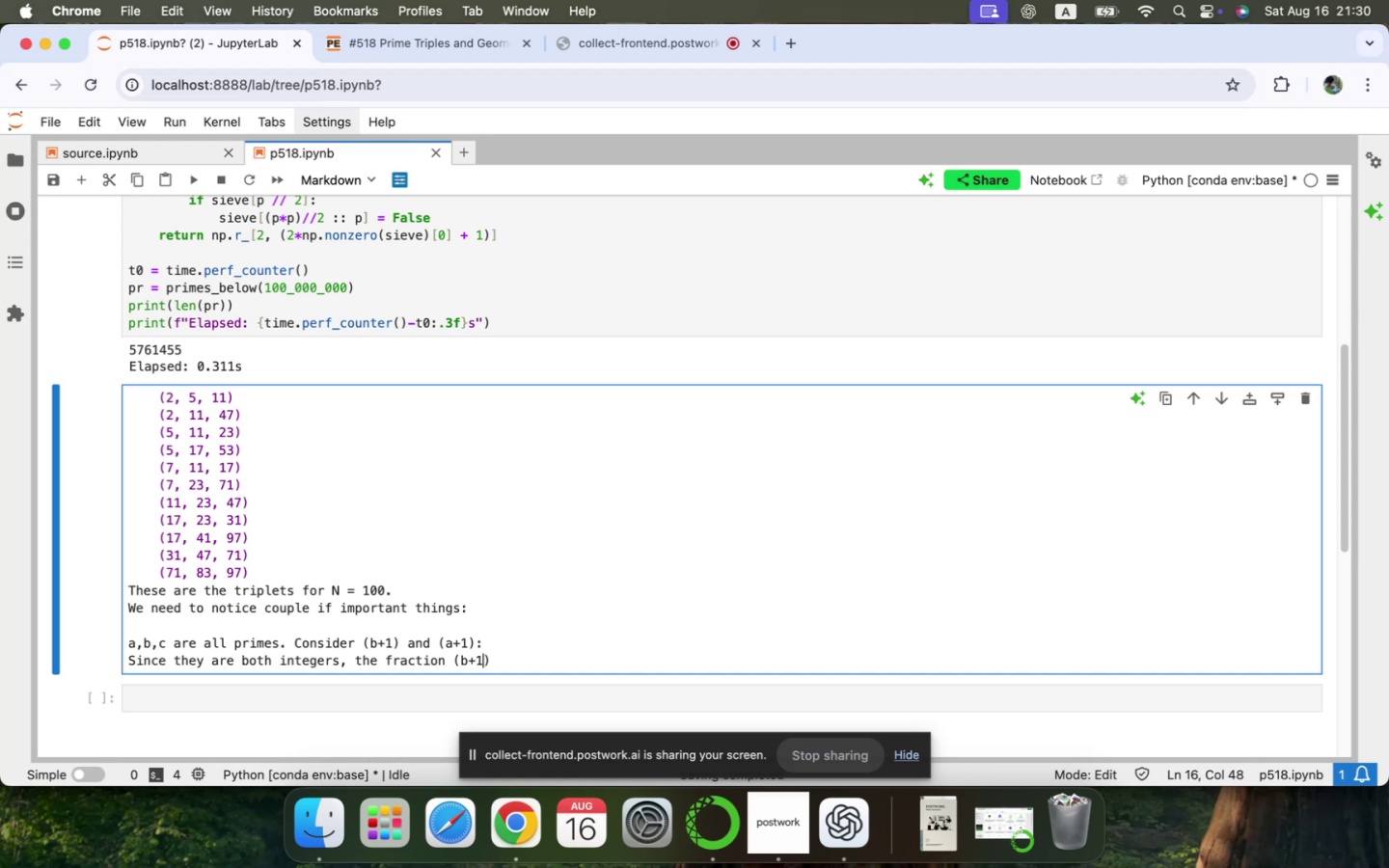 
key(ArrowRight)
 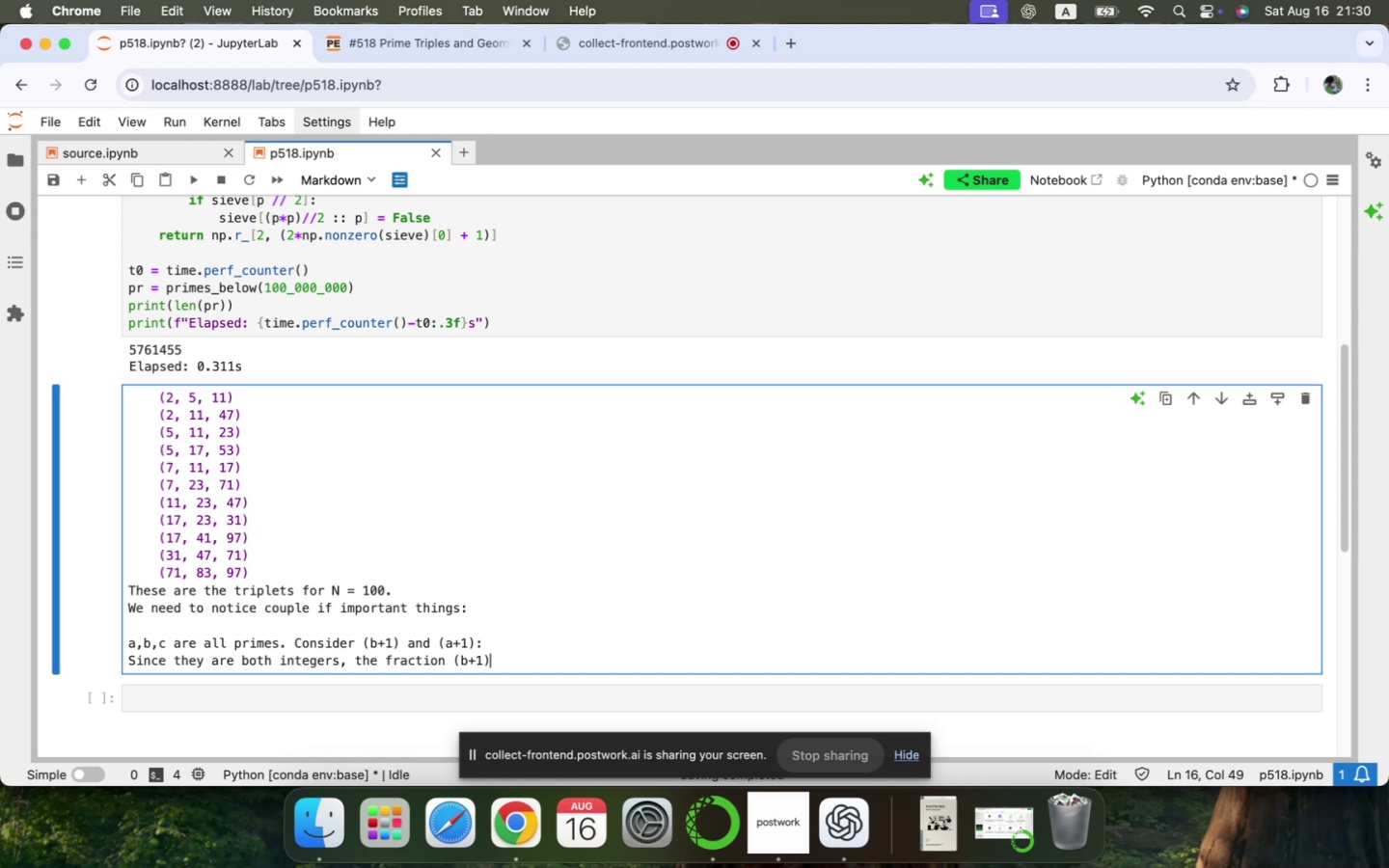 
type(/(a+a)
 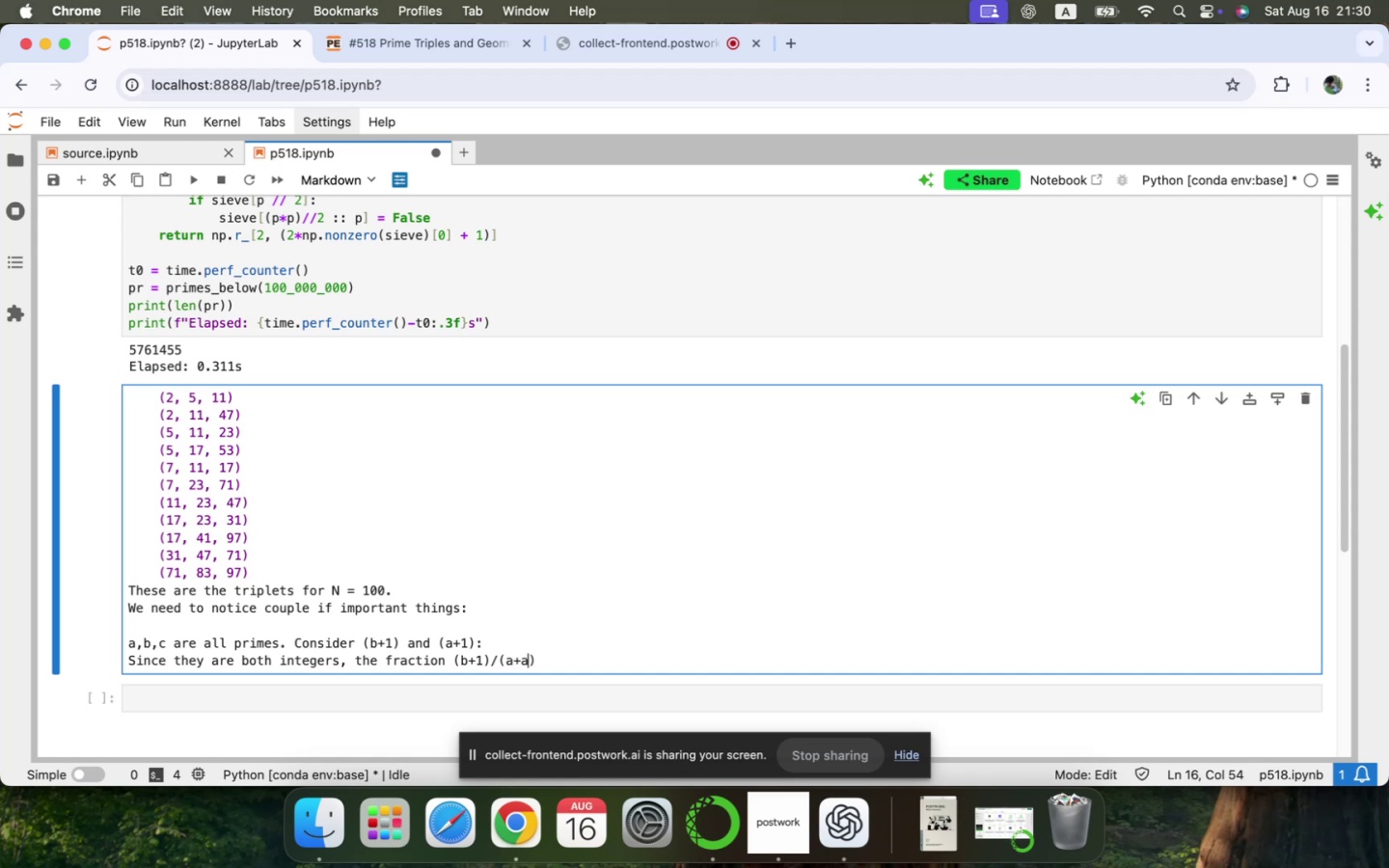 
key(ArrowRight)
 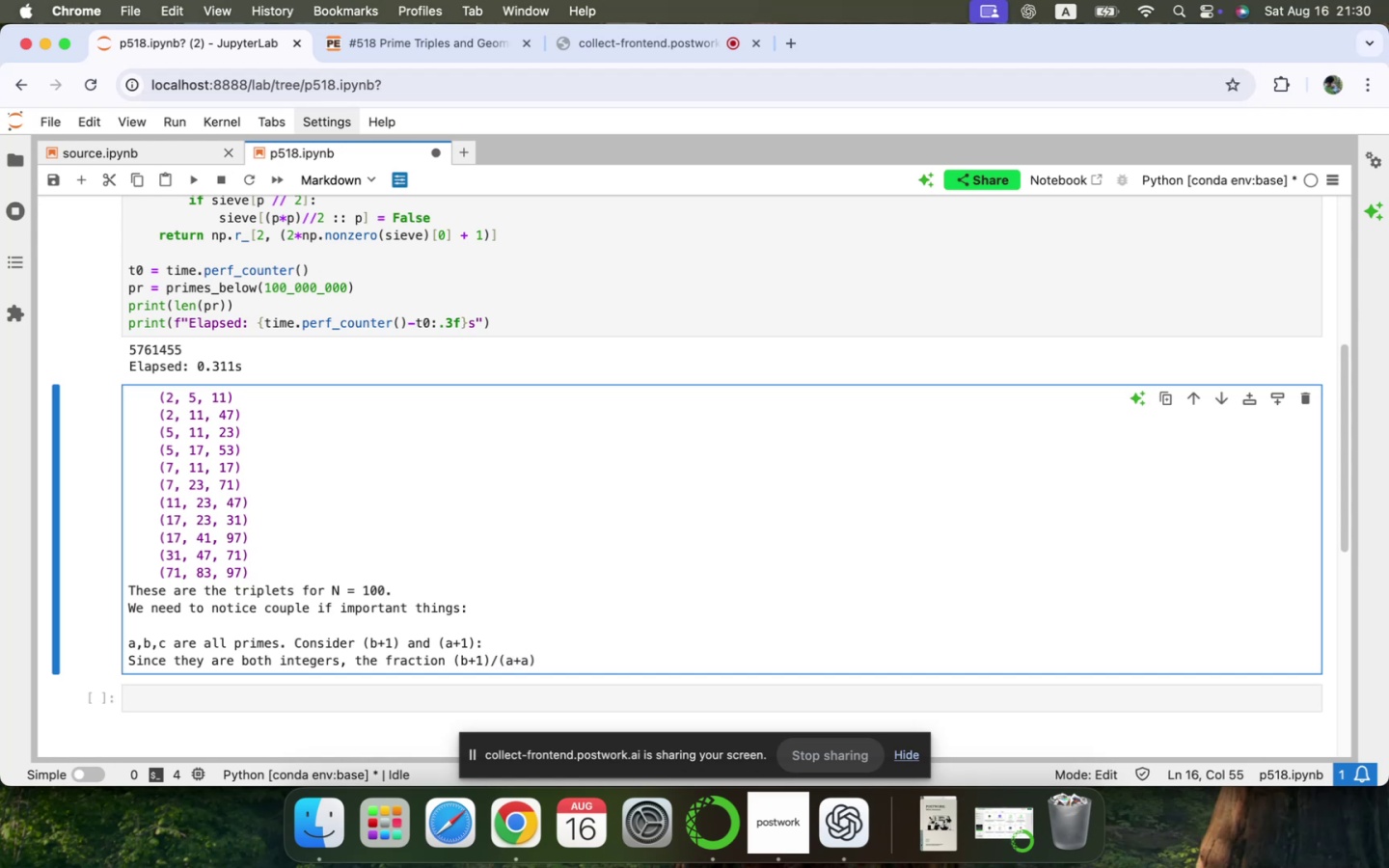 
key(ArrowLeft)
 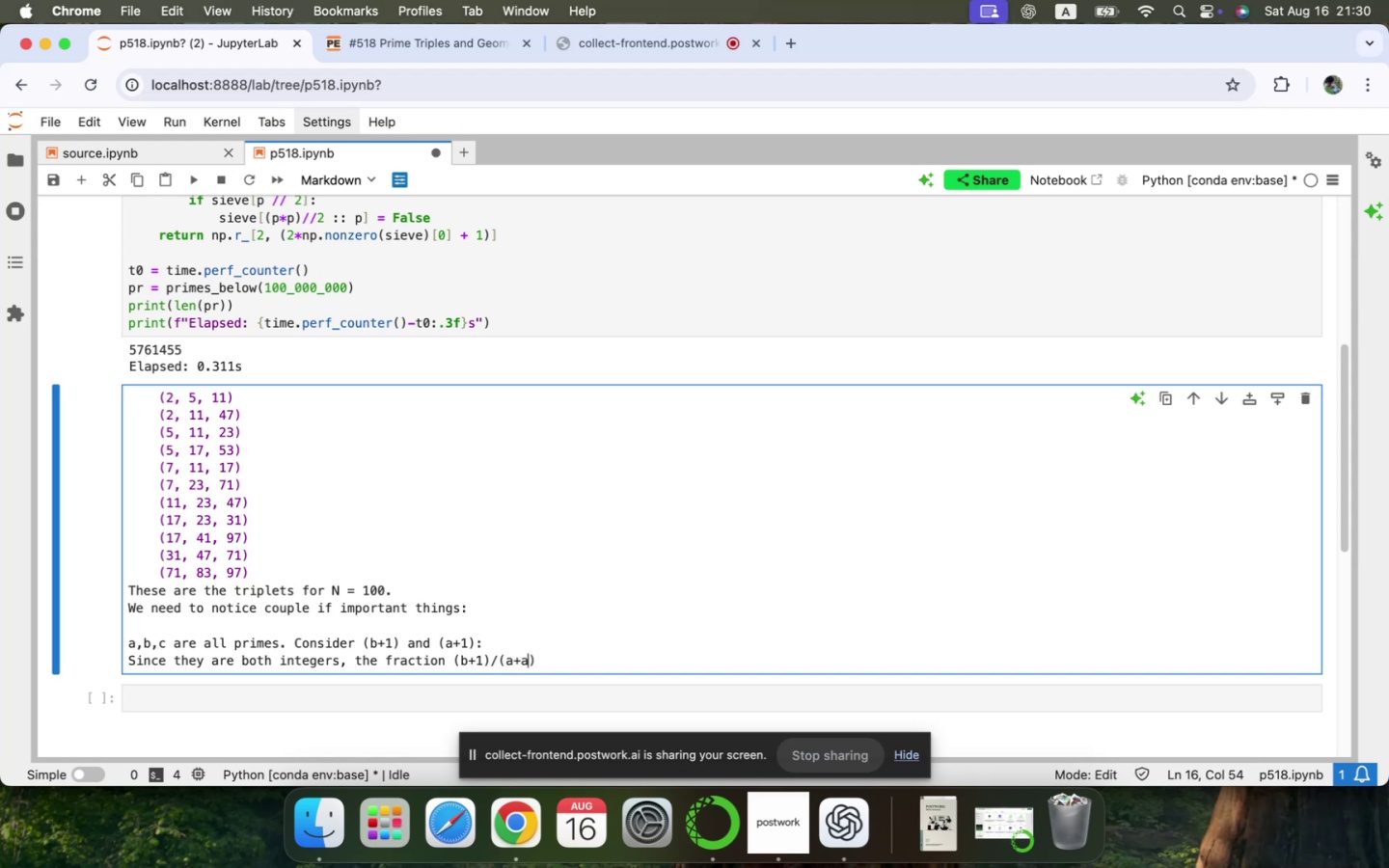 
key(Backspace)
 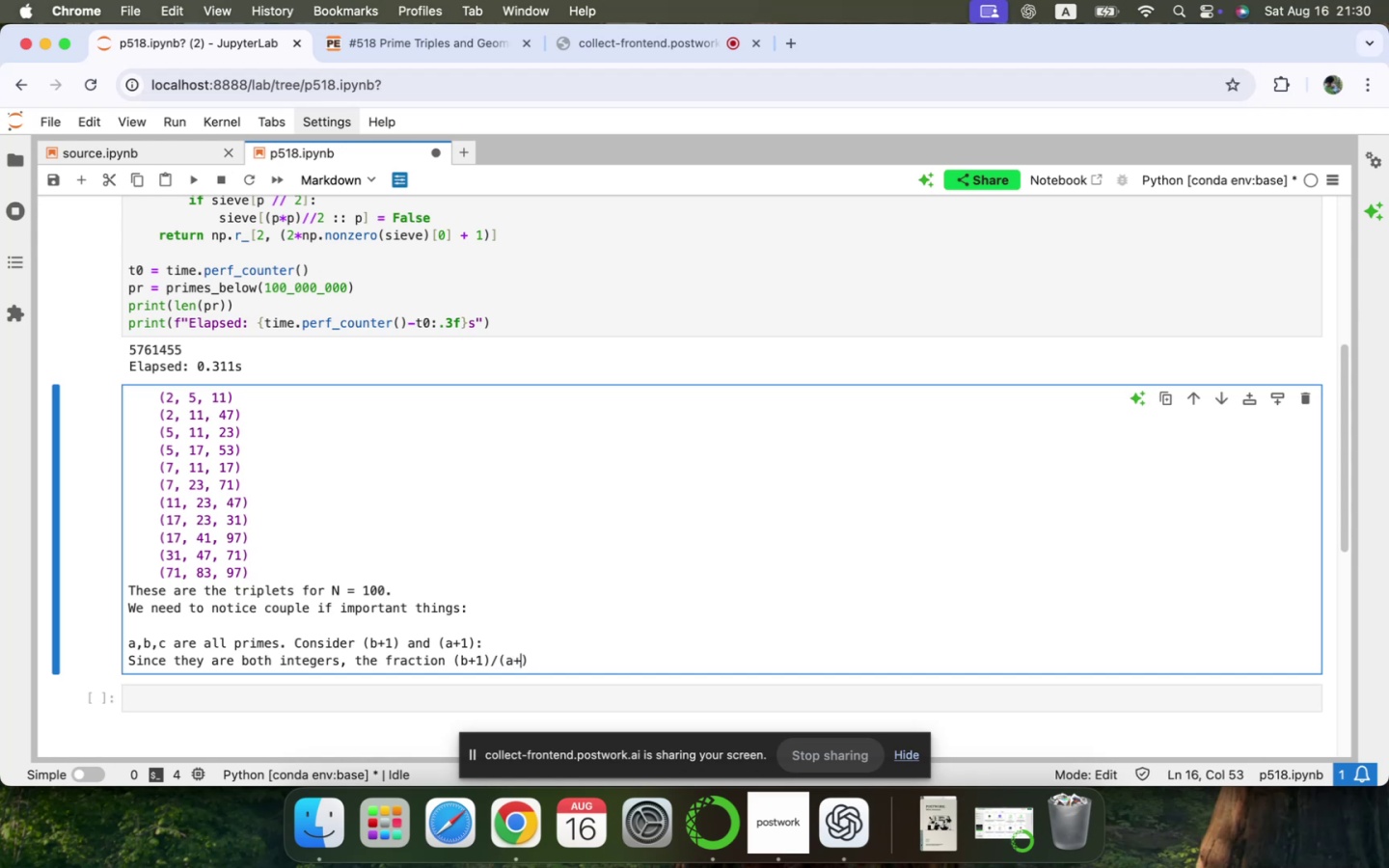 
key(1)
 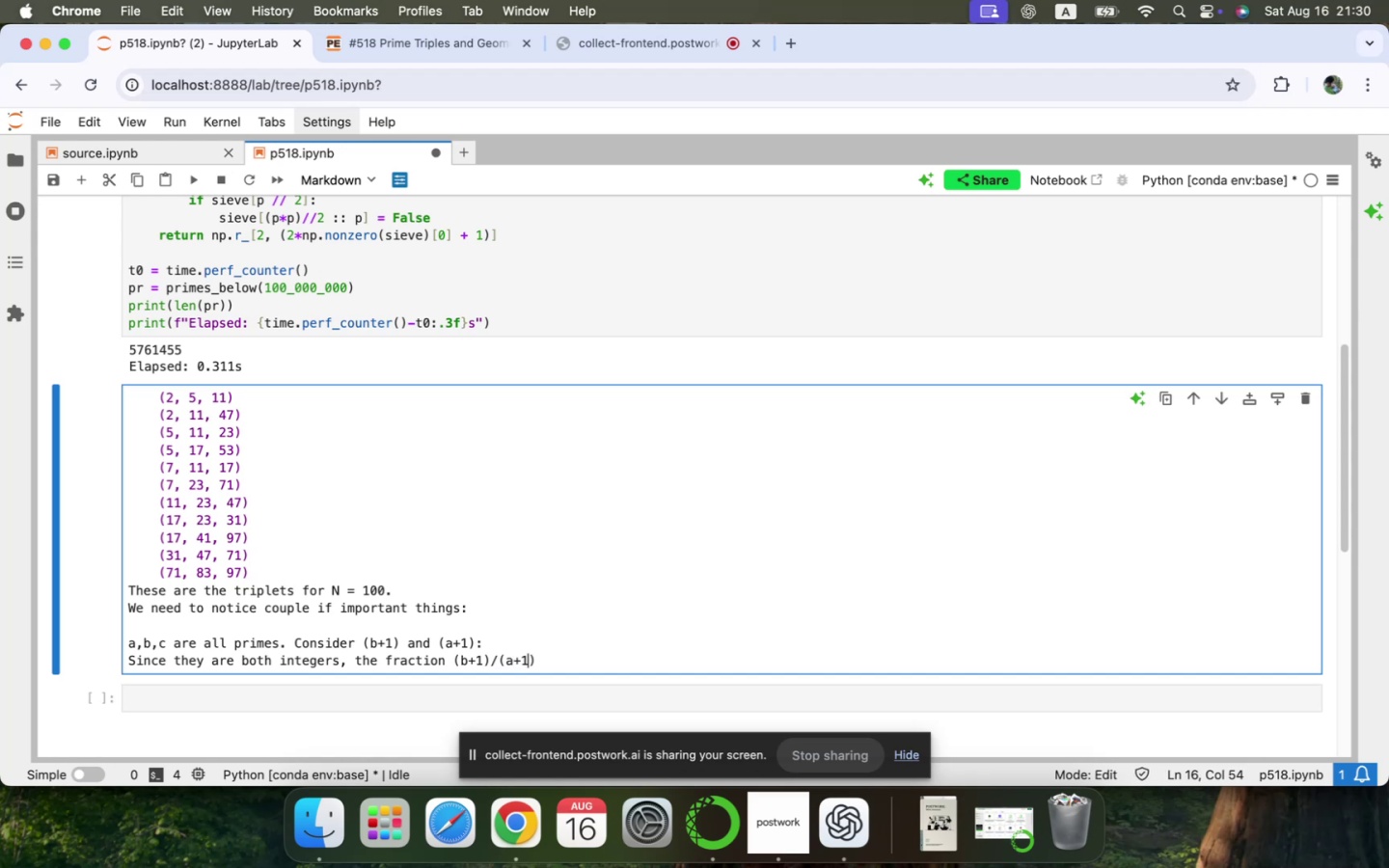 
key(ArrowRight)
 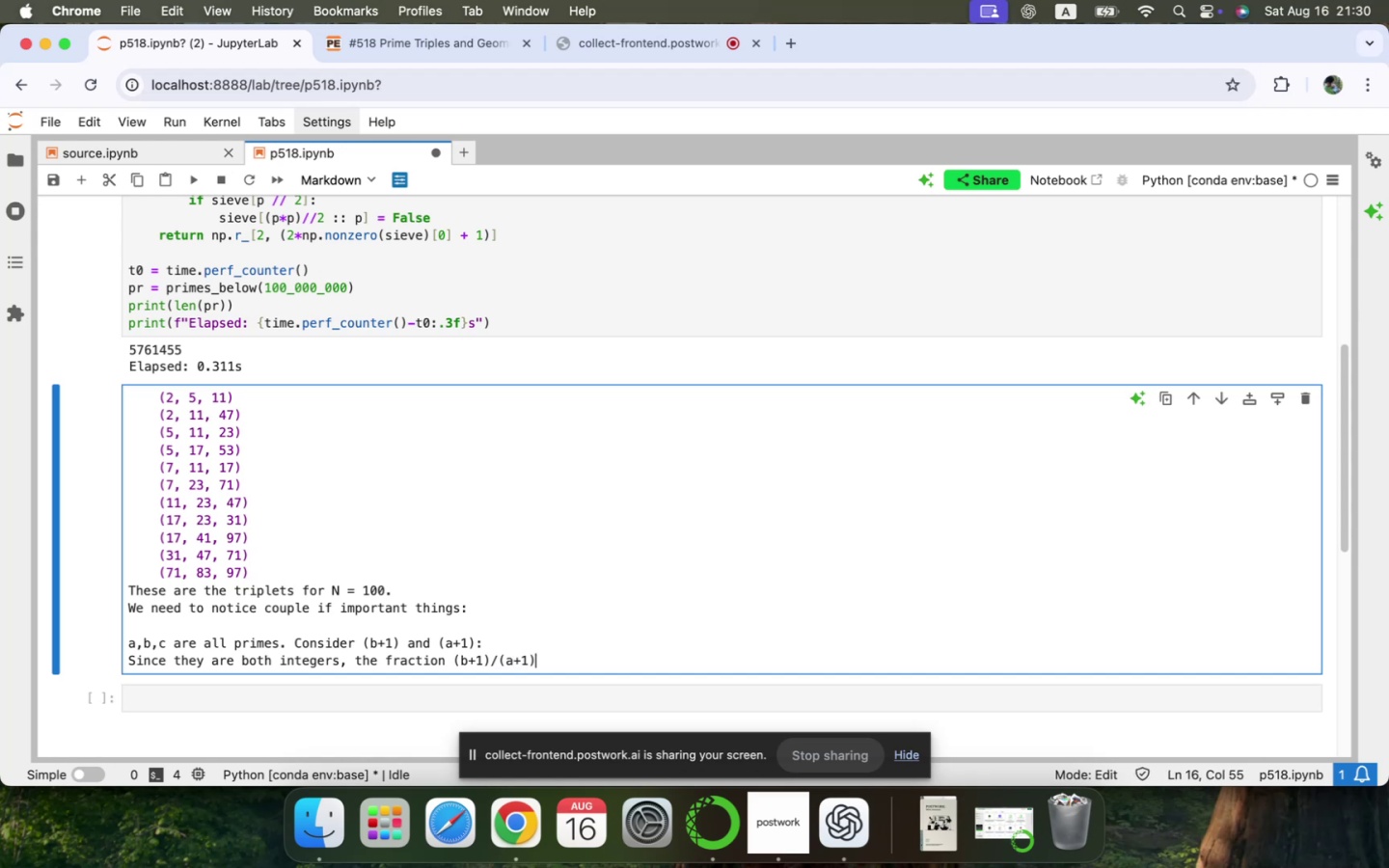 
key(ArrowLeft)
 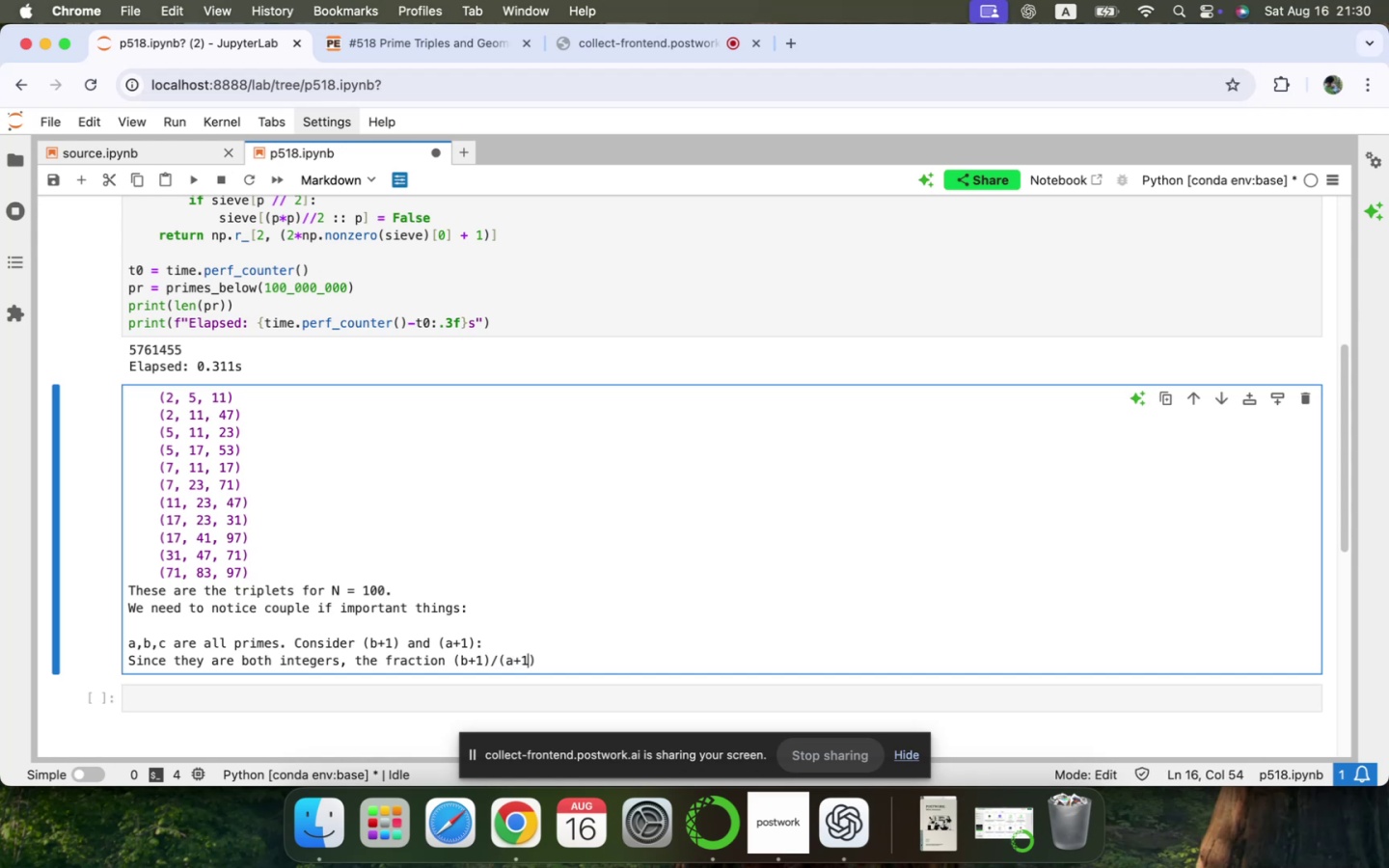 
hold_key(key=ArrowLeft, duration=1.5)
 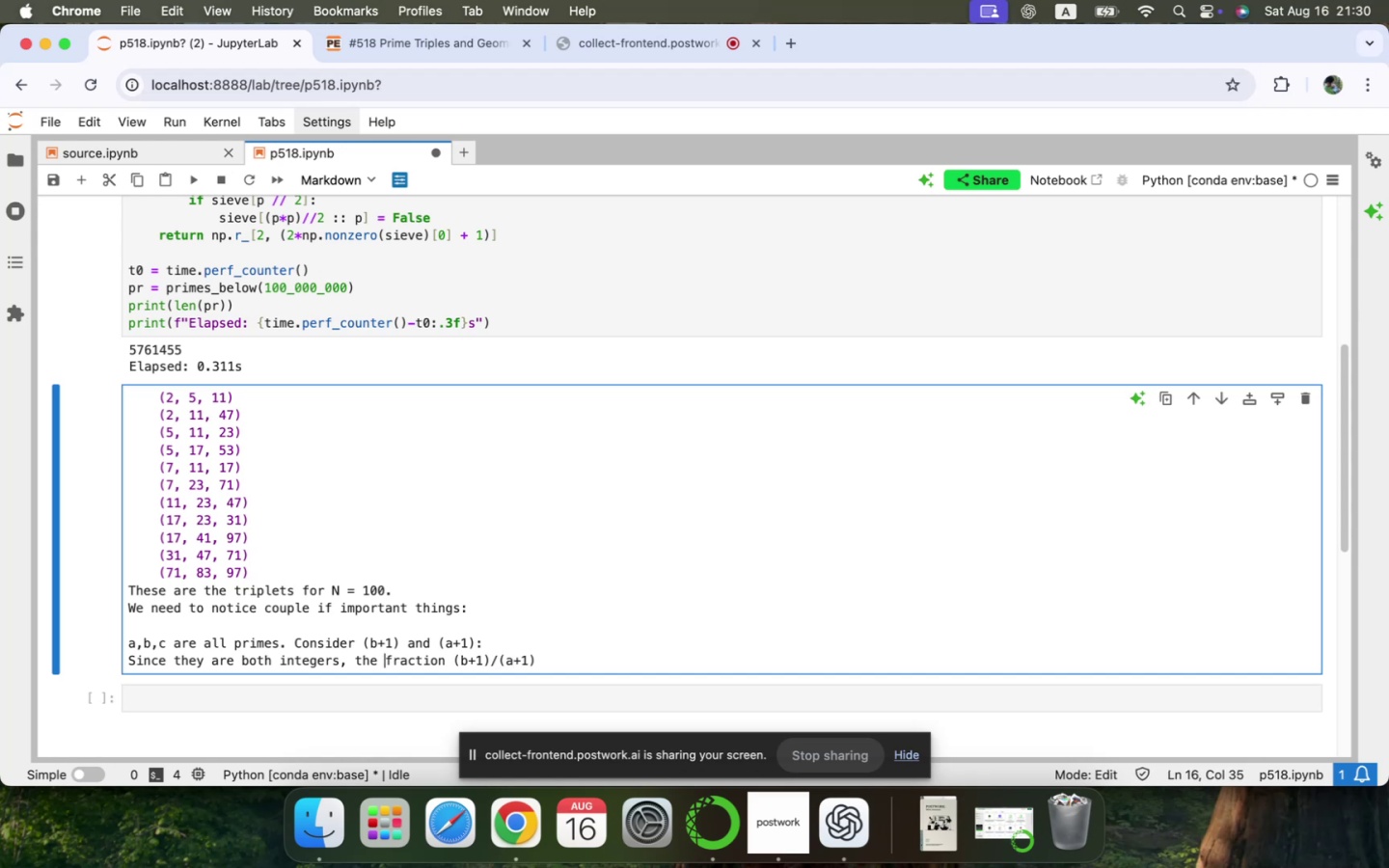 
hold_key(key=ArrowLeft, duration=0.67)
 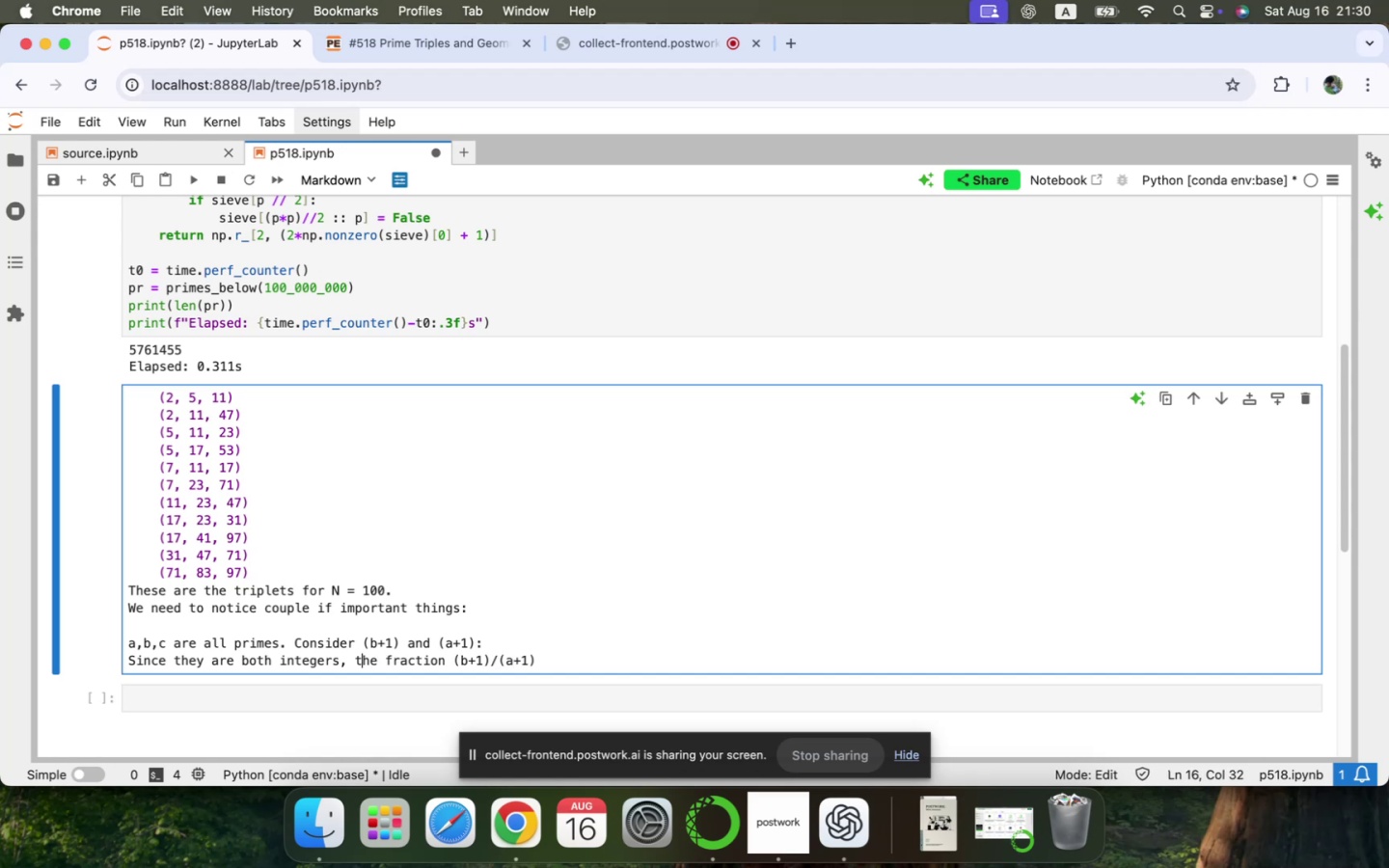 
key(ArrowLeft)
 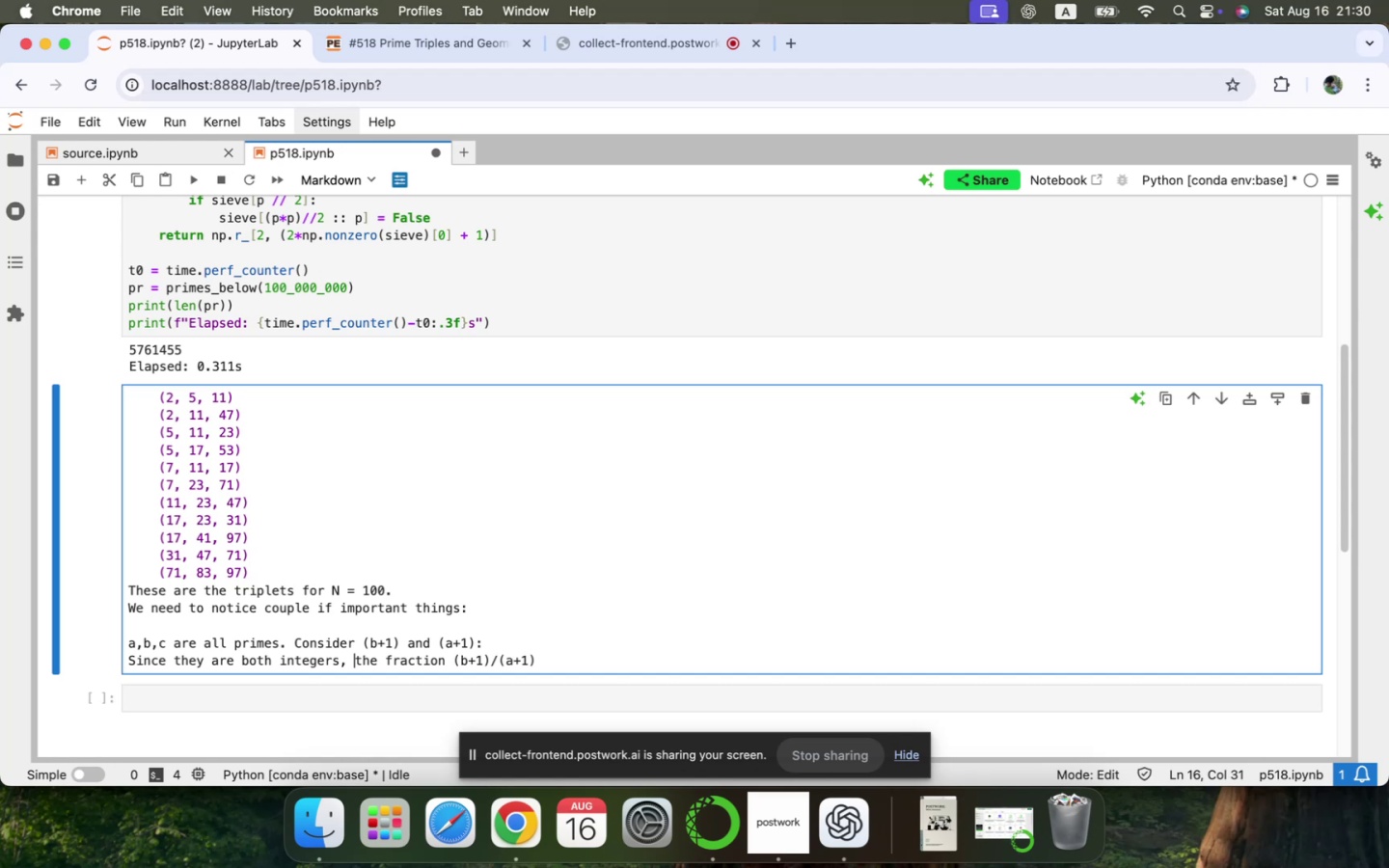 
type(let k be )
 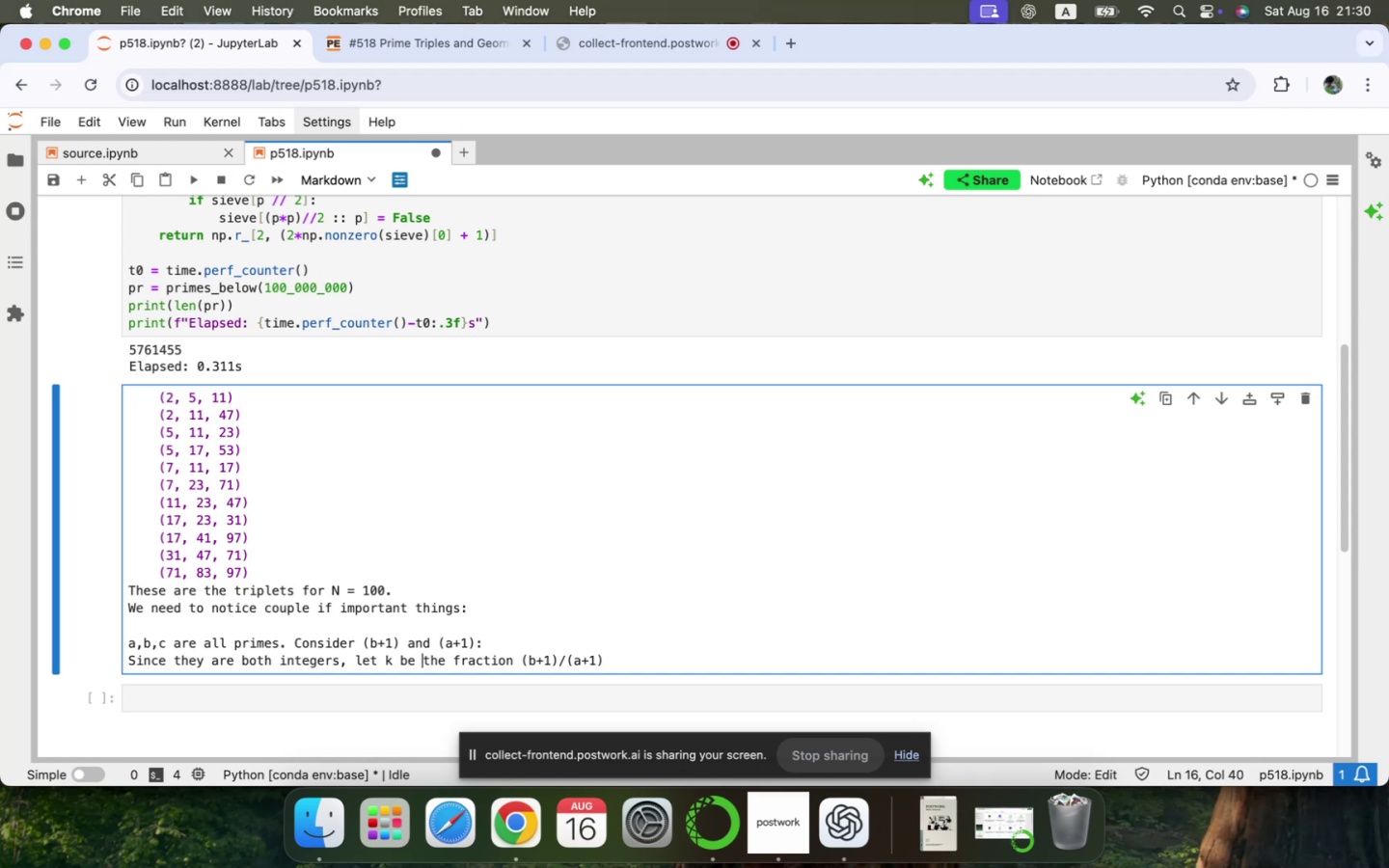 
key(ArrowDown)
 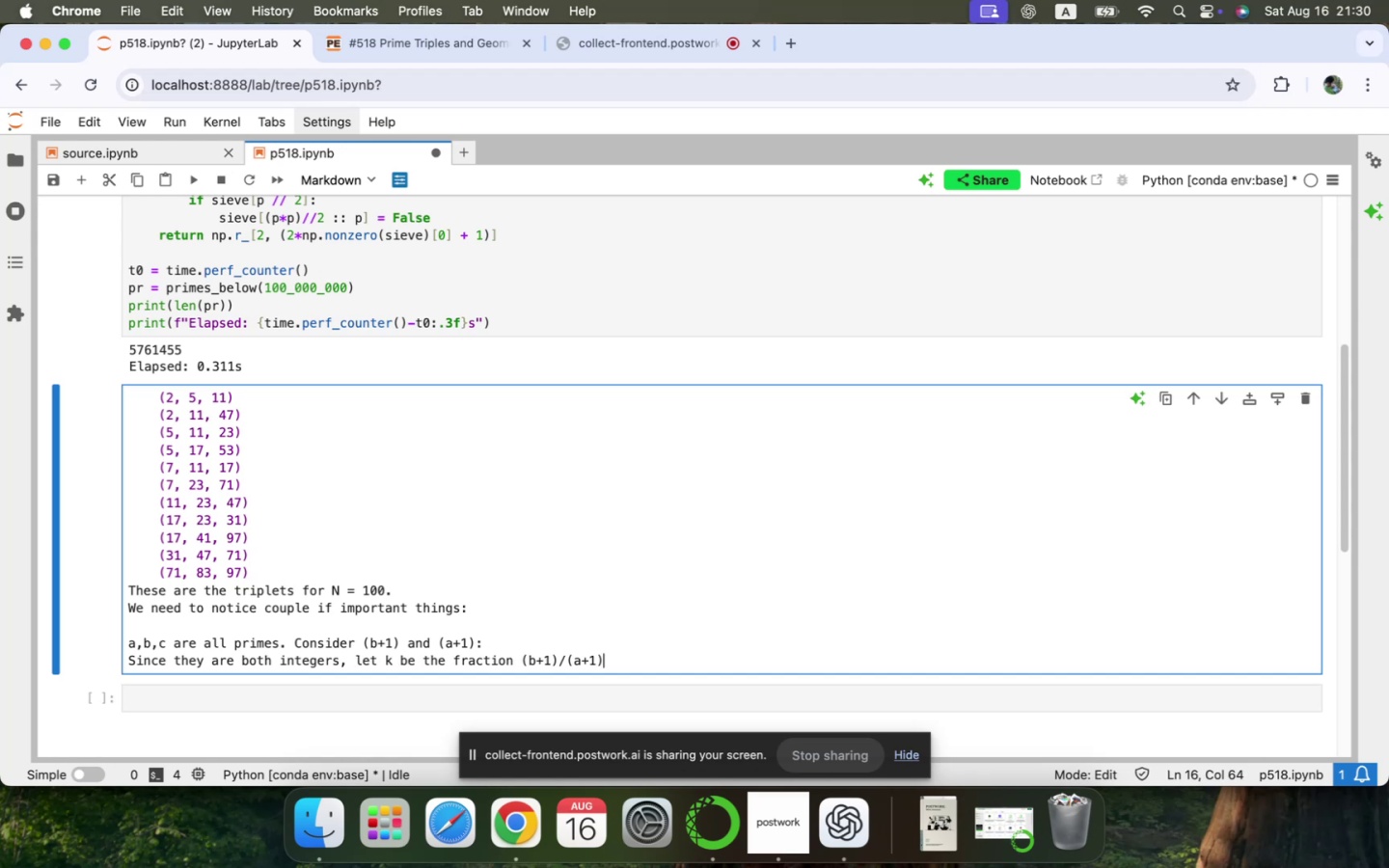 
key(ArrowLeft)
 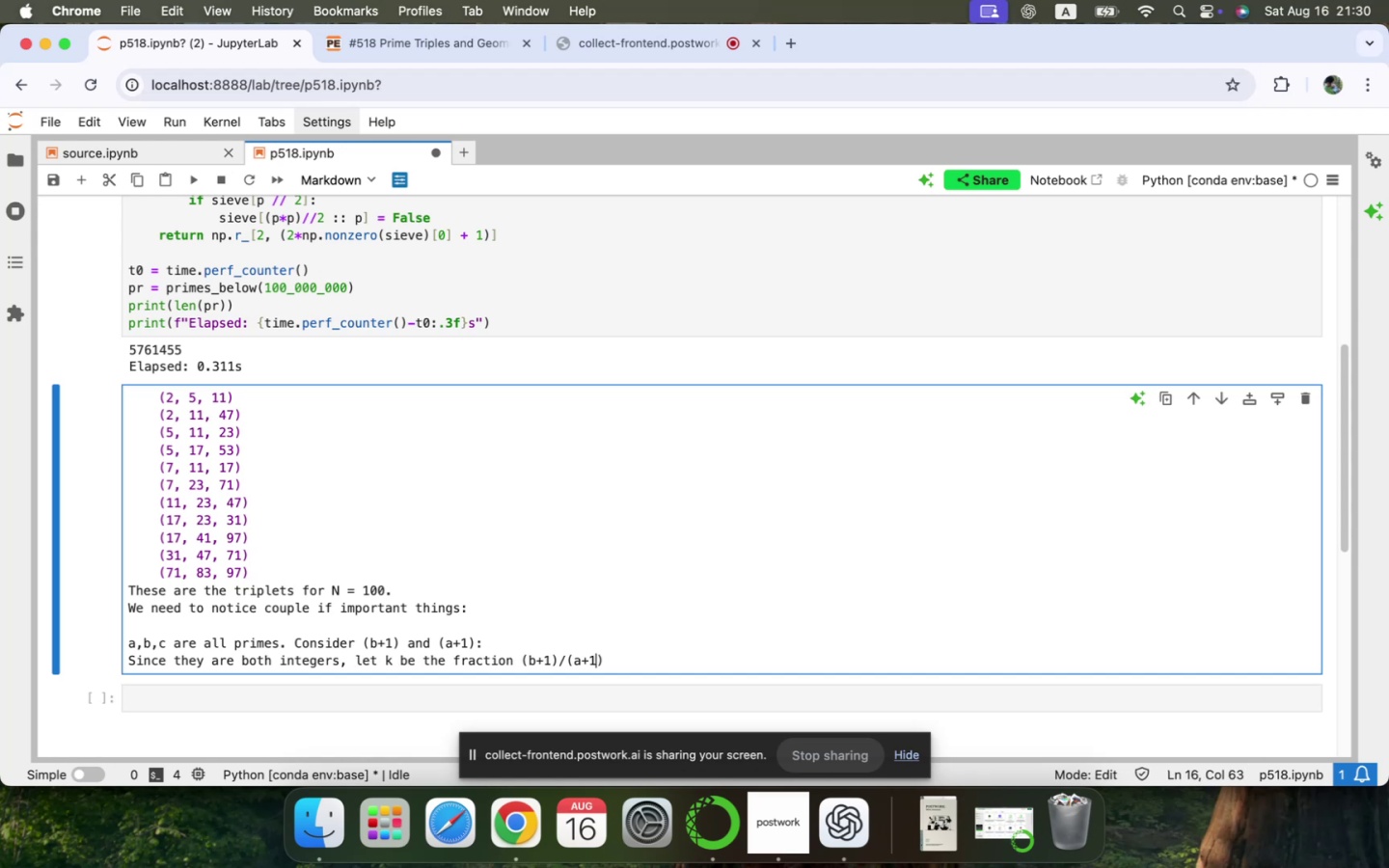 
hold_key(key=ArrowLeft, duration=0.98)
 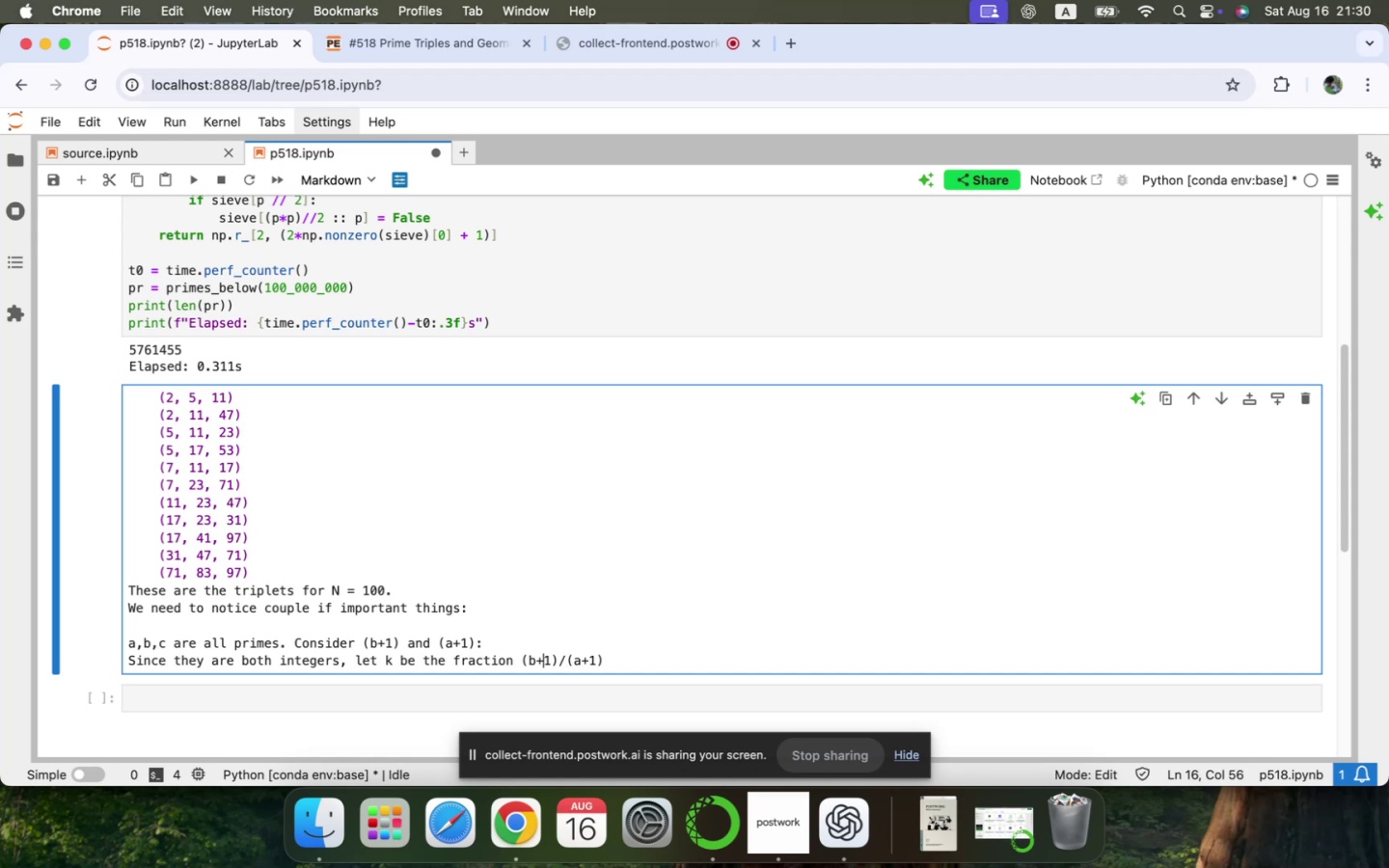 
hold_key(key=ArrowRight, duration=0.77)
 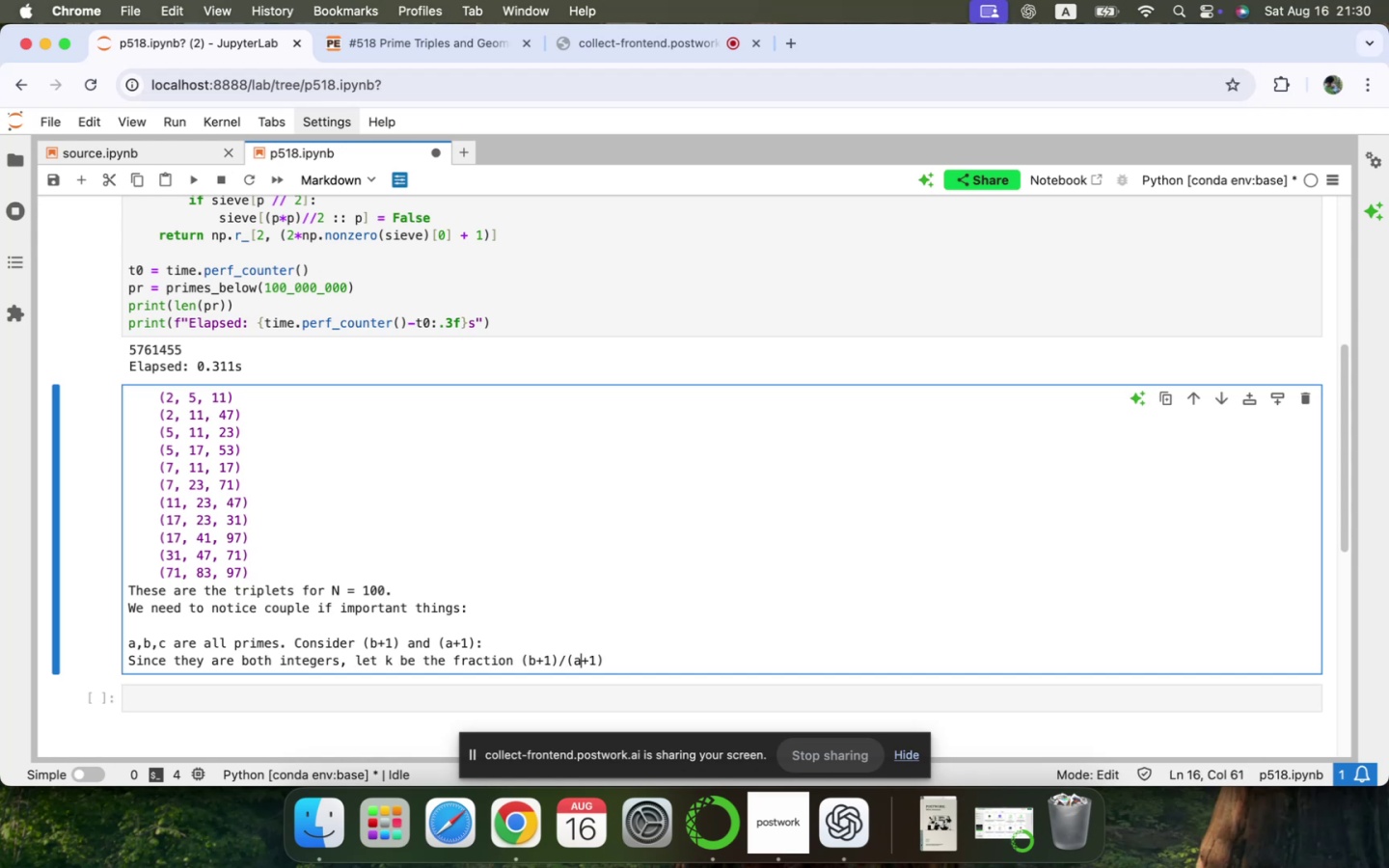 
key(ArrowRight)
 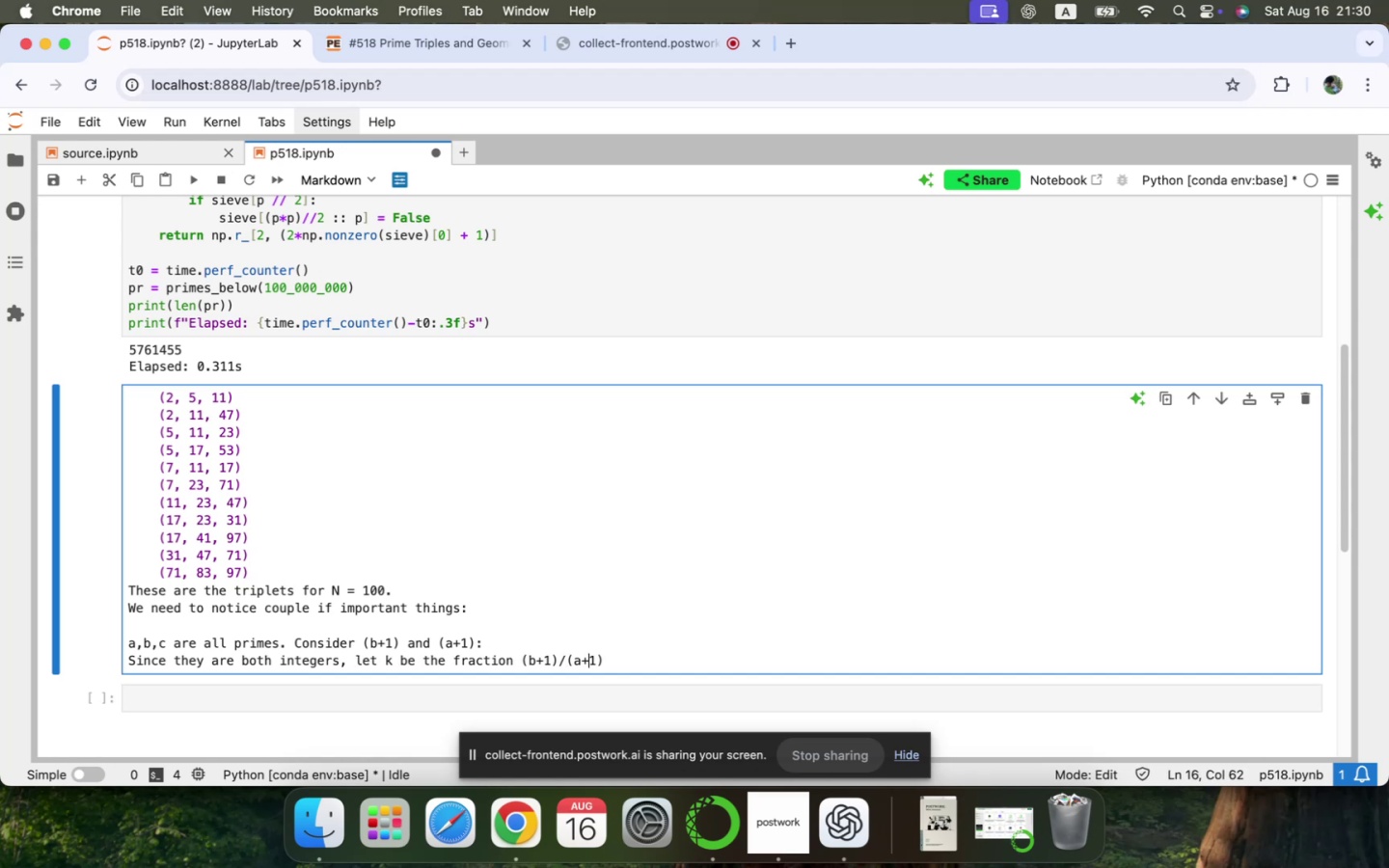 
key(ArrowRight)
 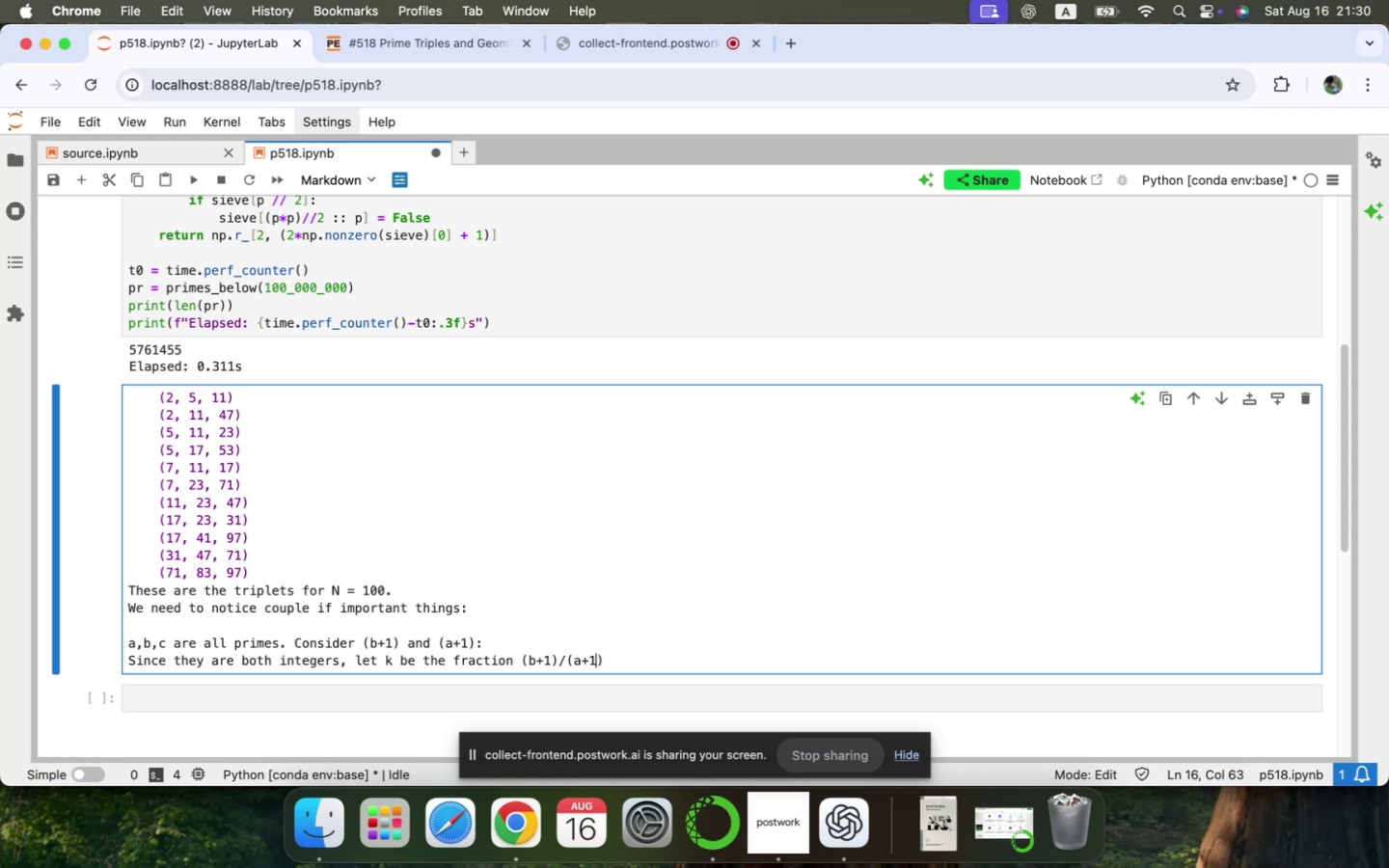 
key(ArrowRight)
 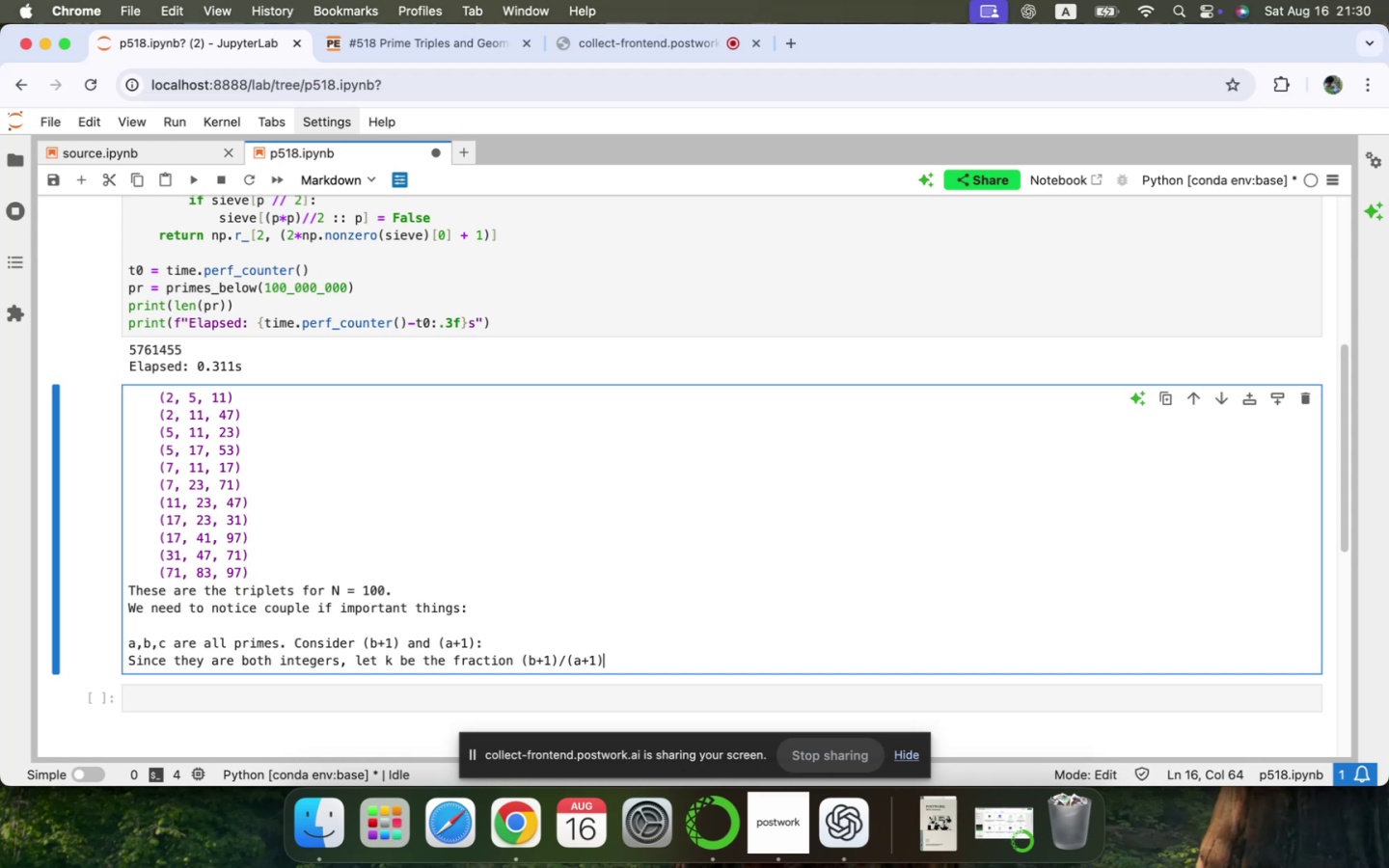 
key(Comma)
 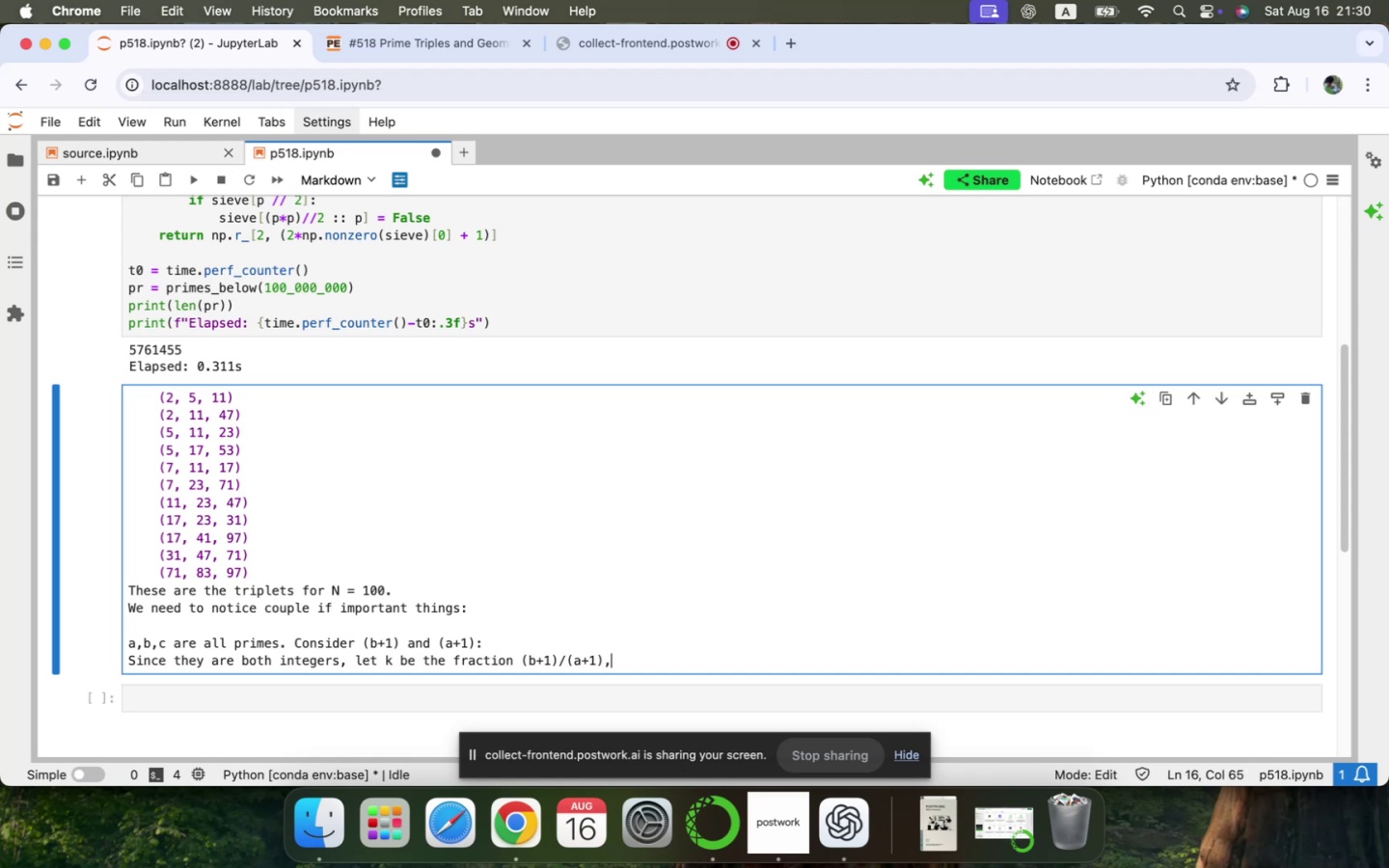 
key(Space)
 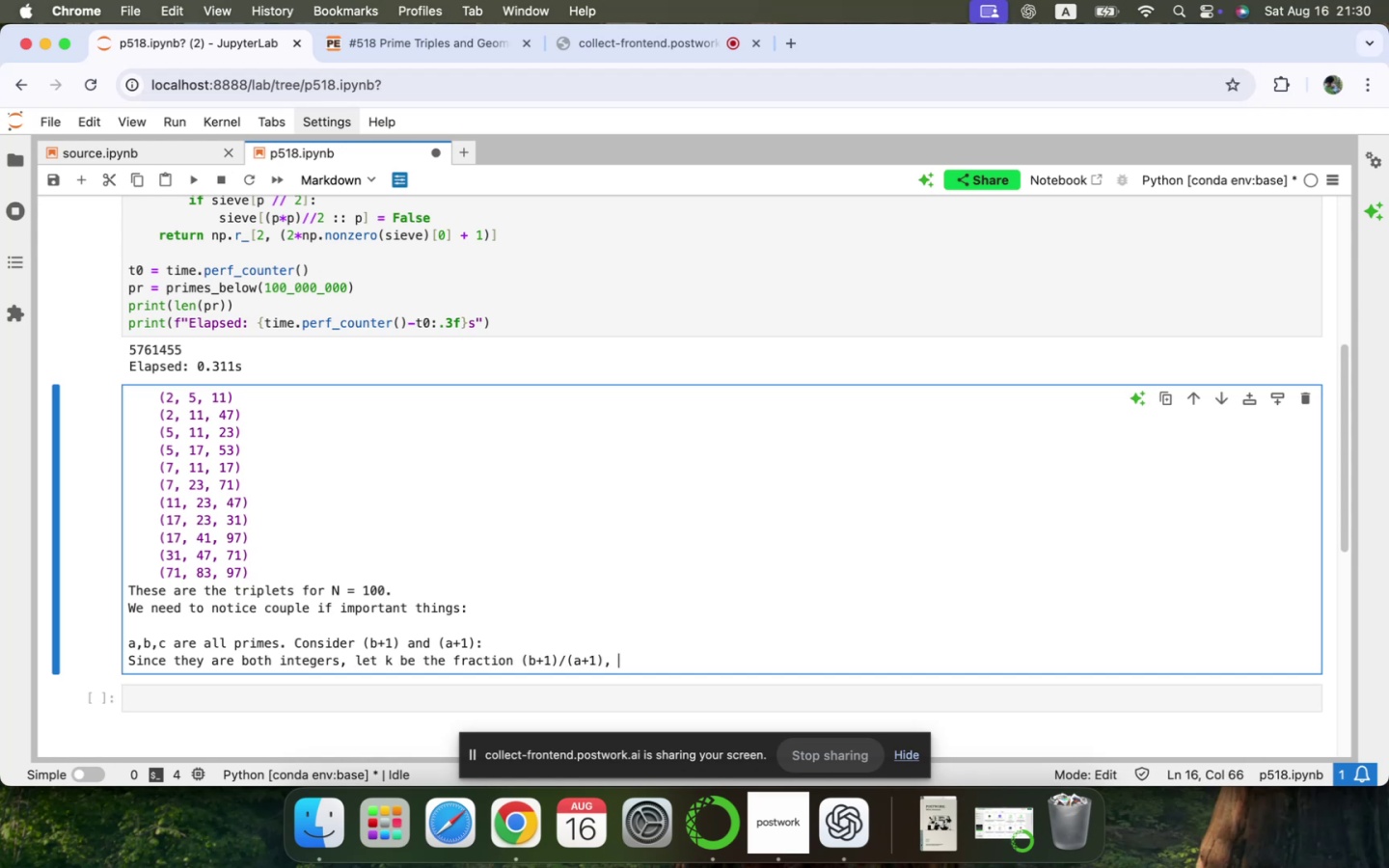 
key(I)
 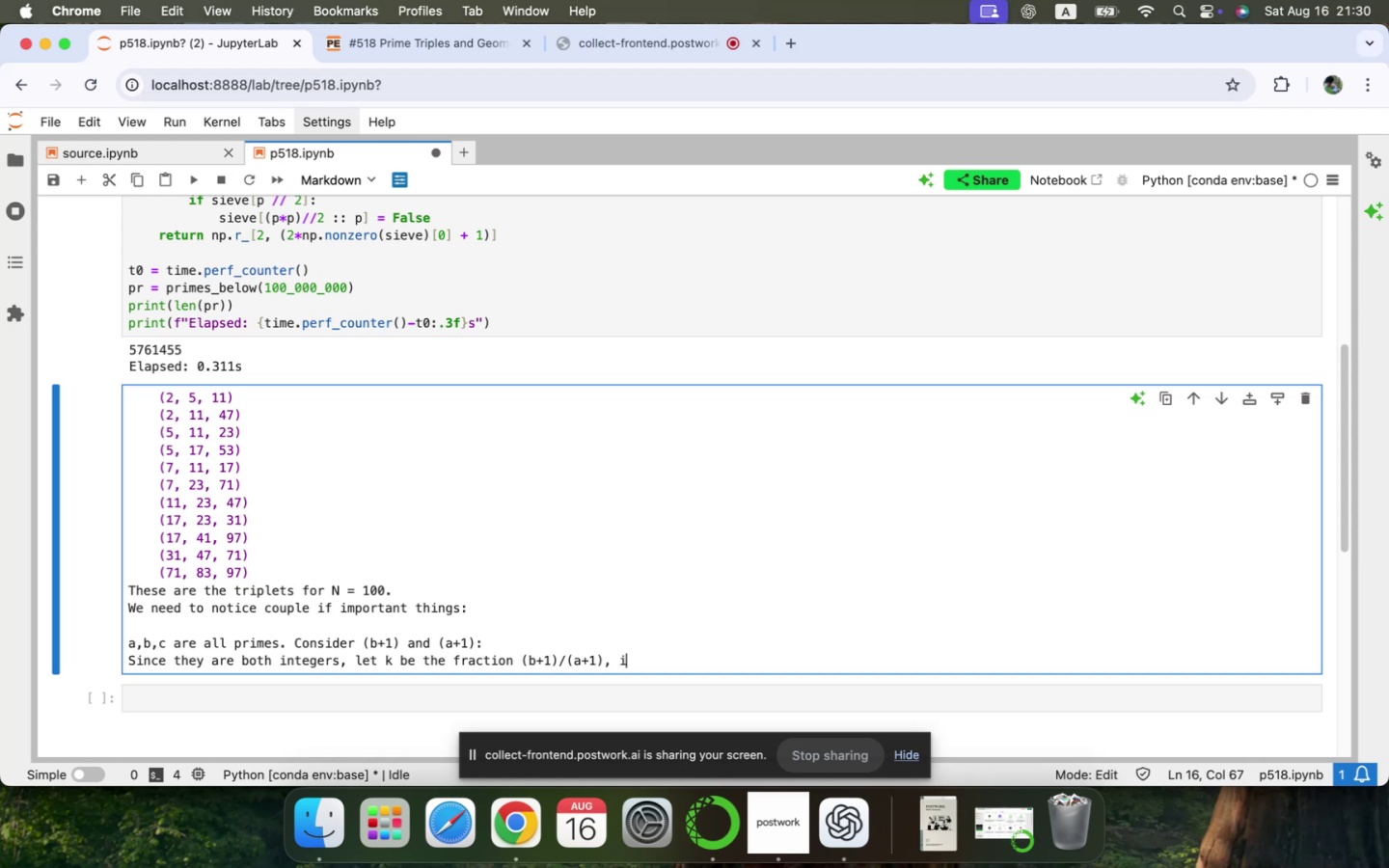 
key(Period)
 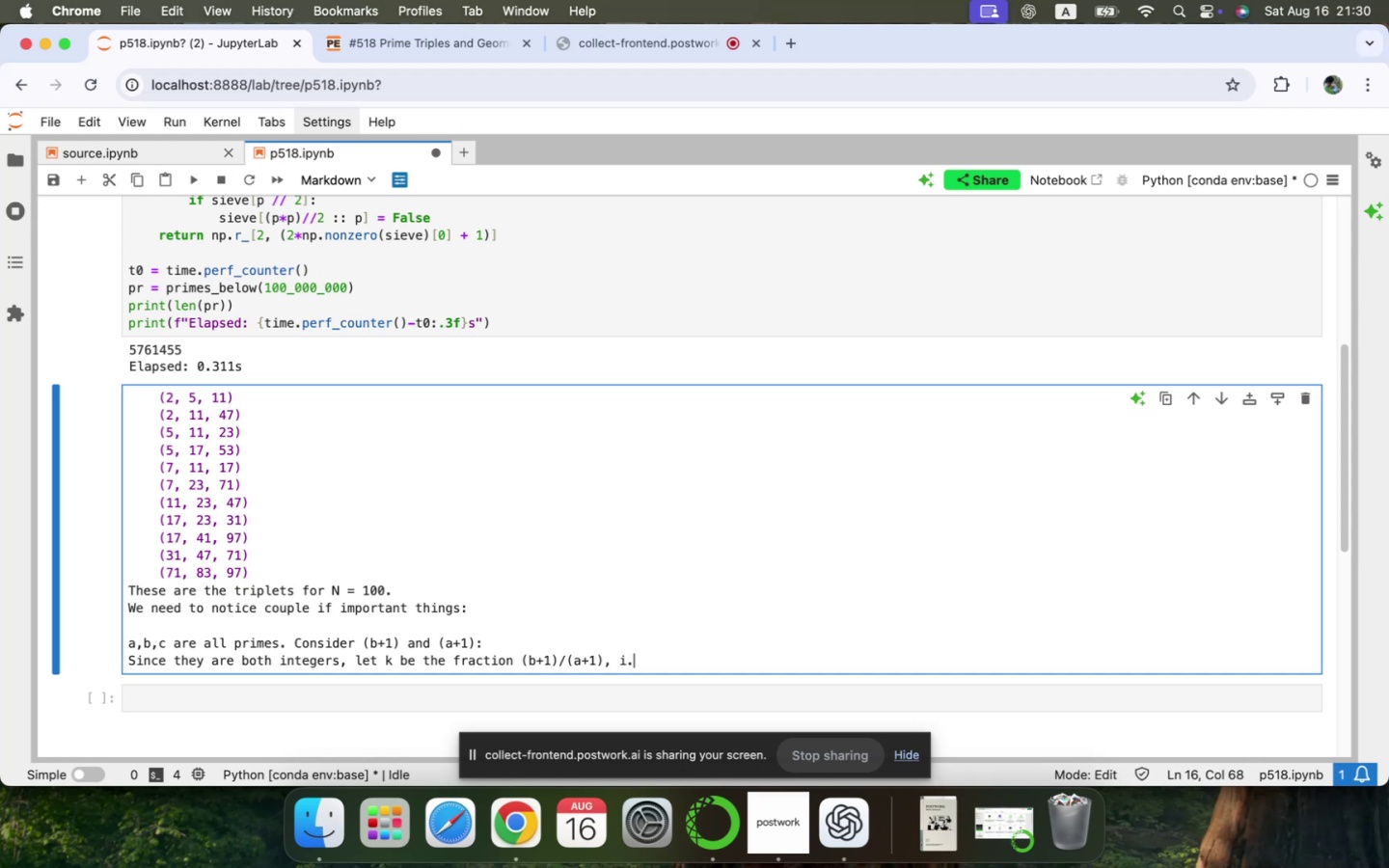 
key(E)
 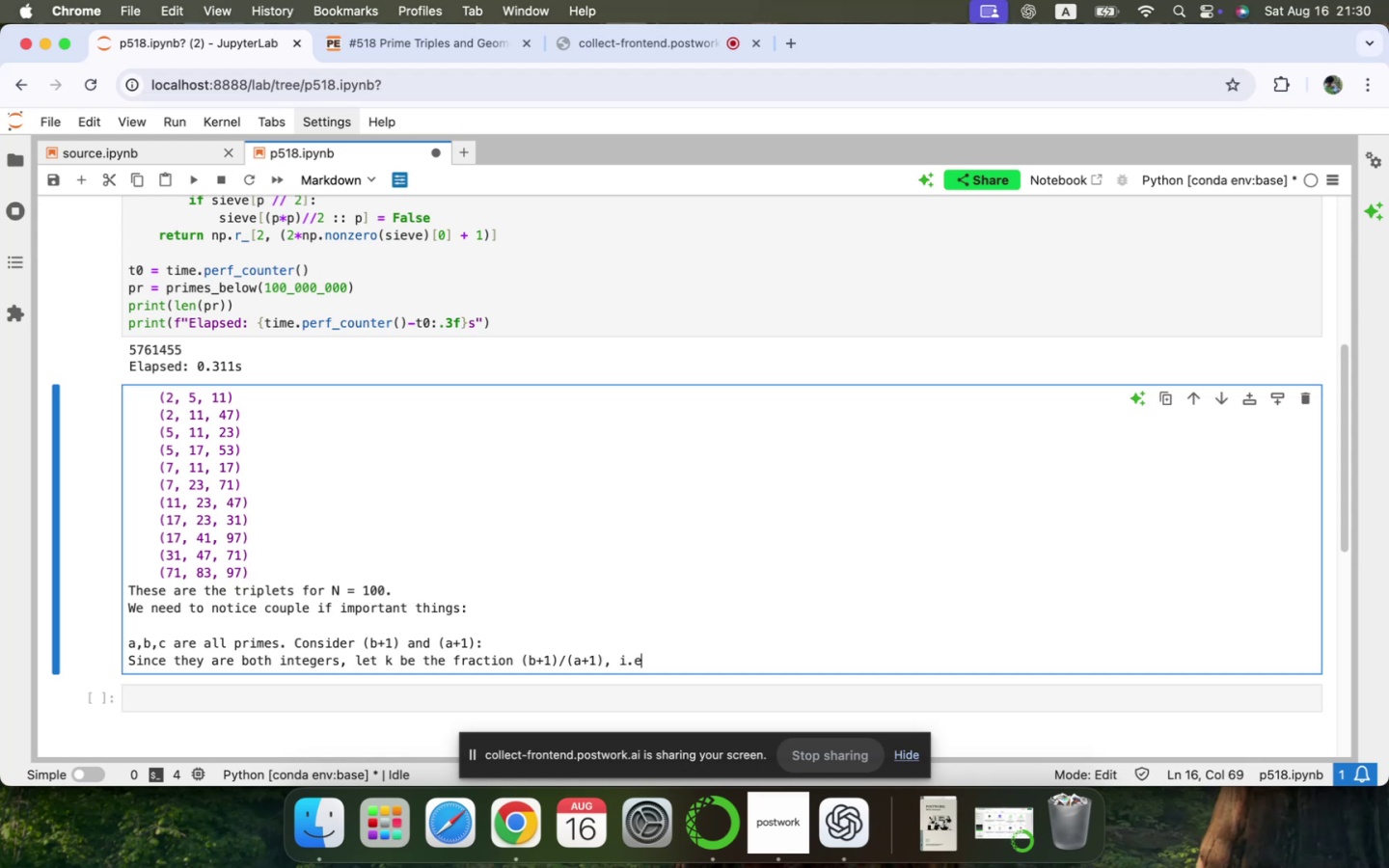 
key(Period)
 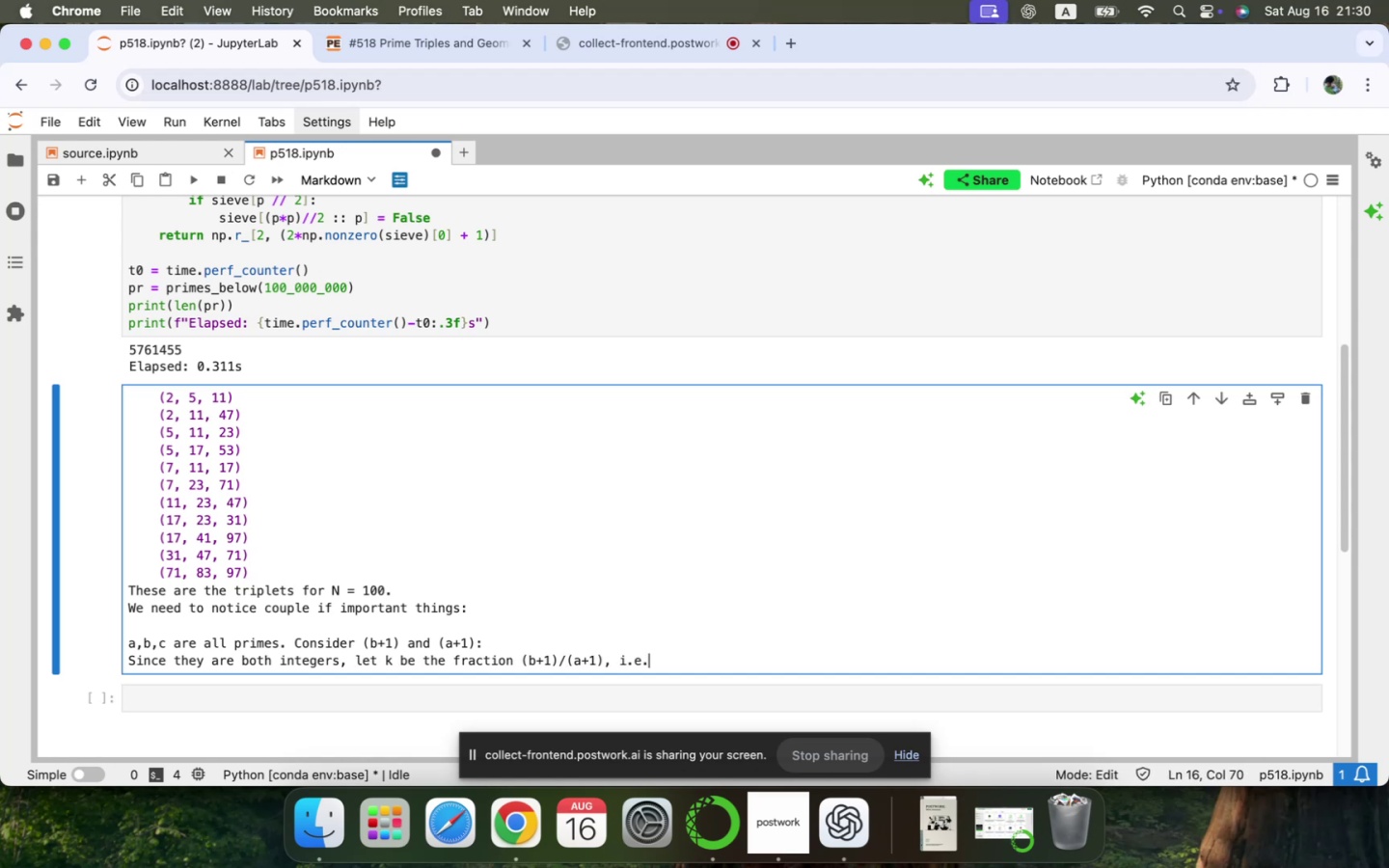 
key(Enter)
 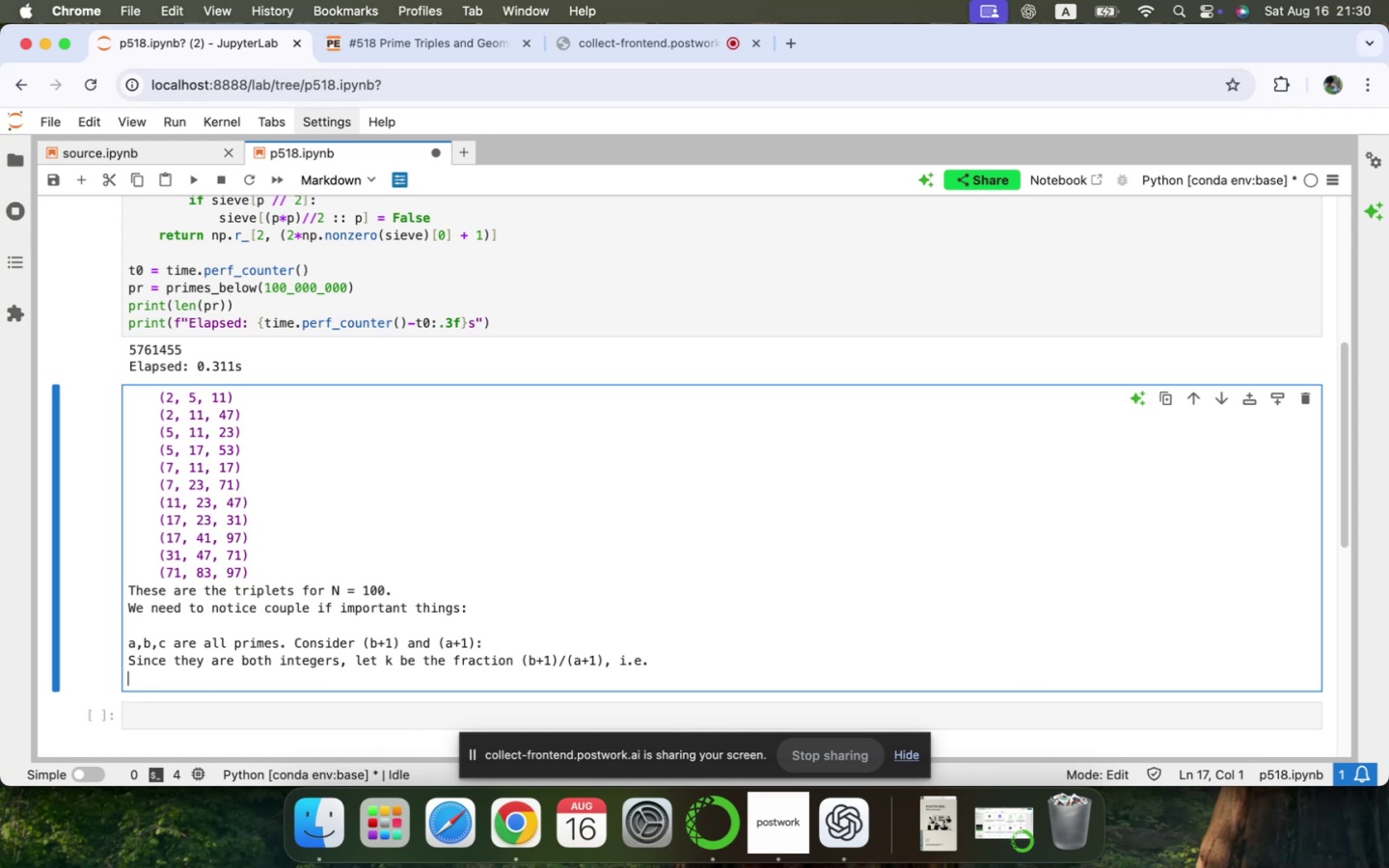 
key(K)
 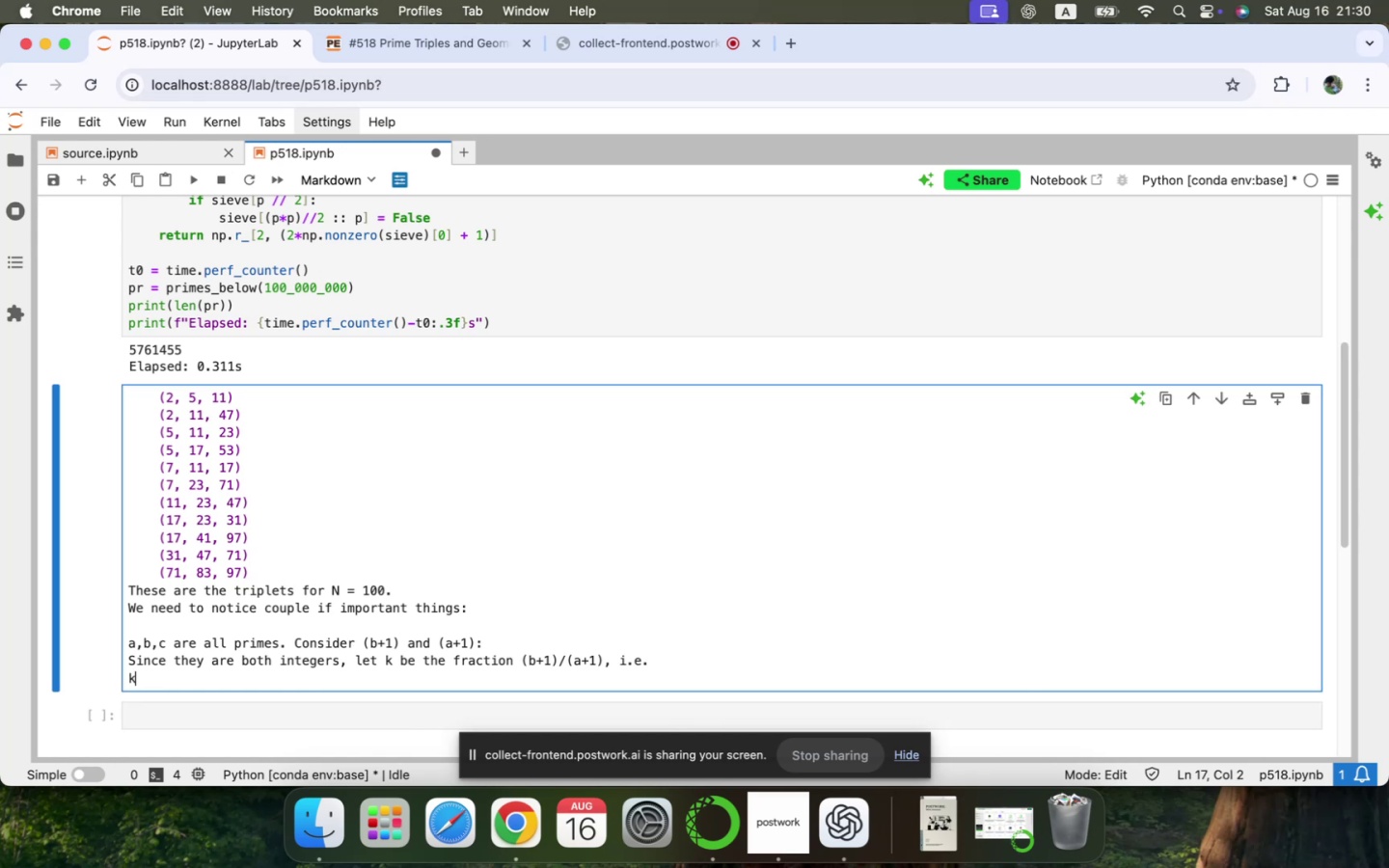 
key(Space)
 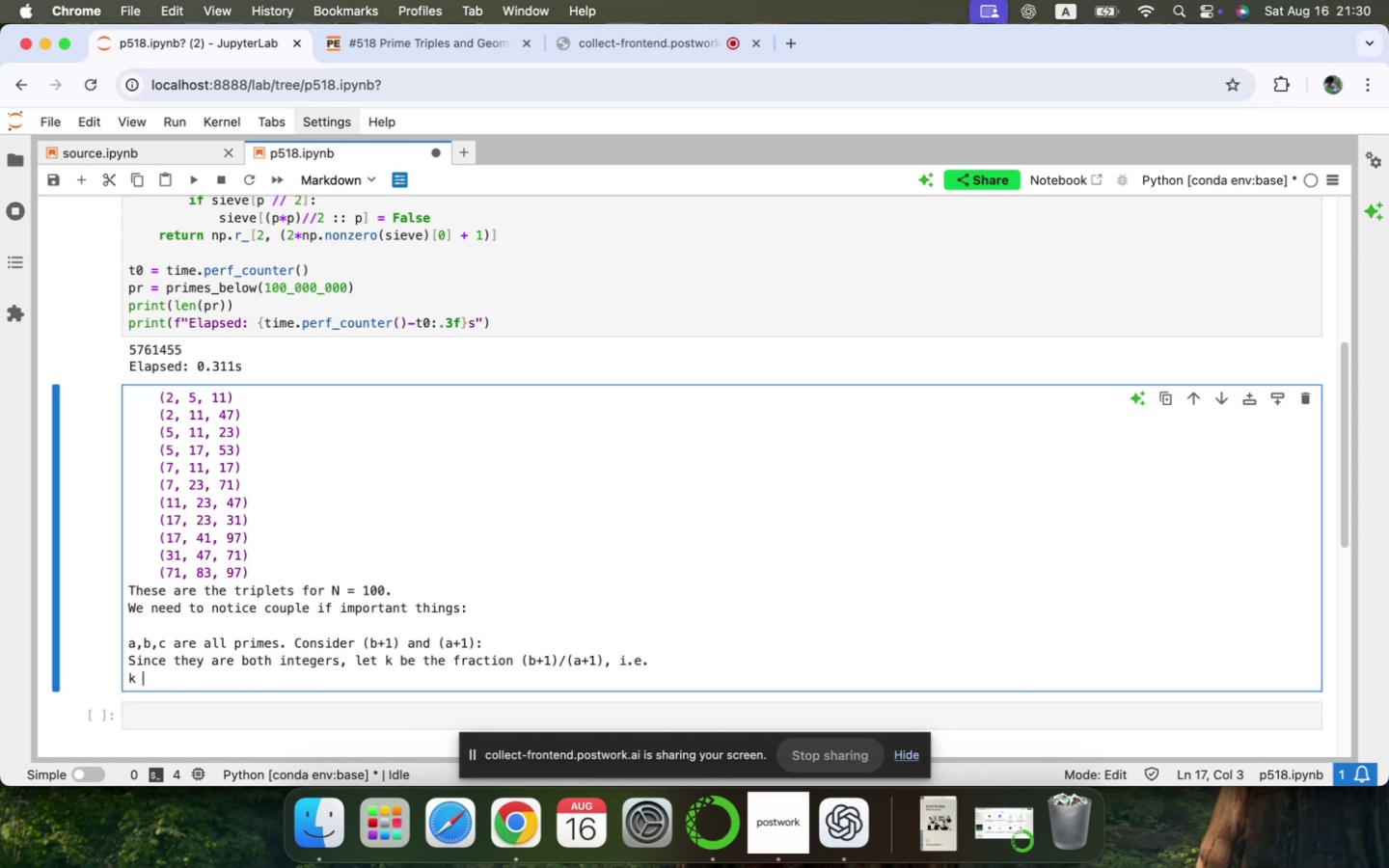 
key(Equal)
 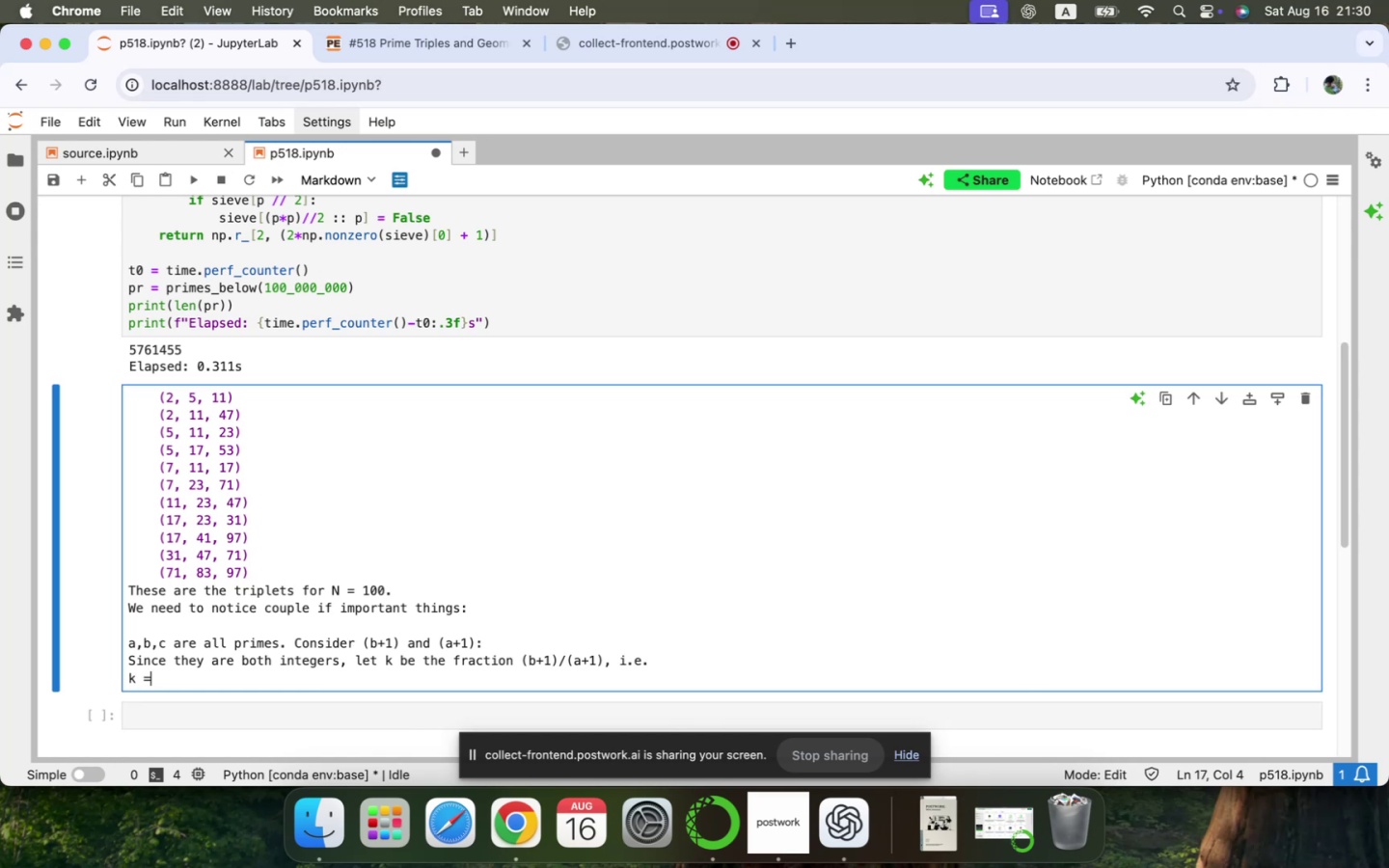 
key(Space)
 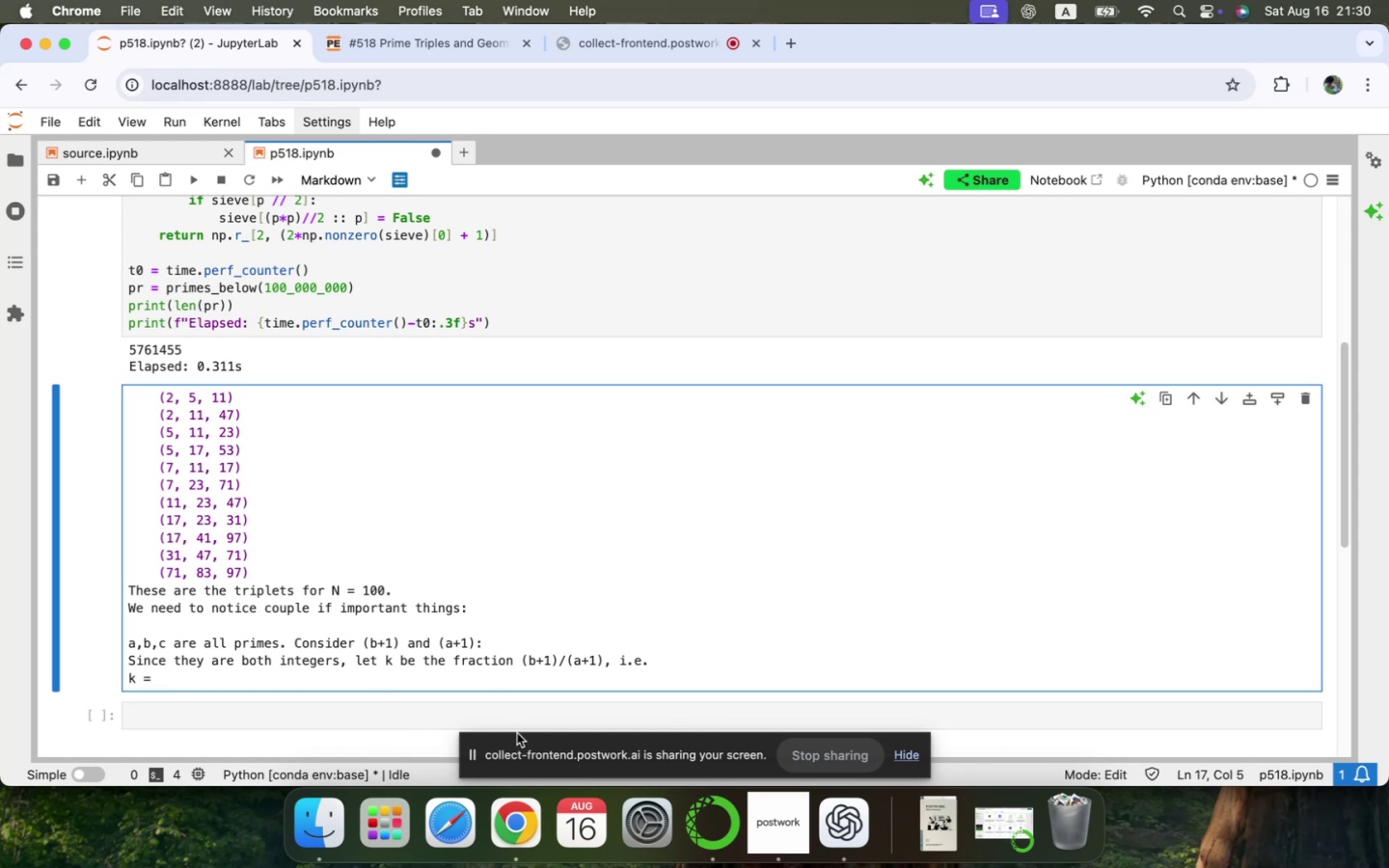 
left_click([519, 658])
 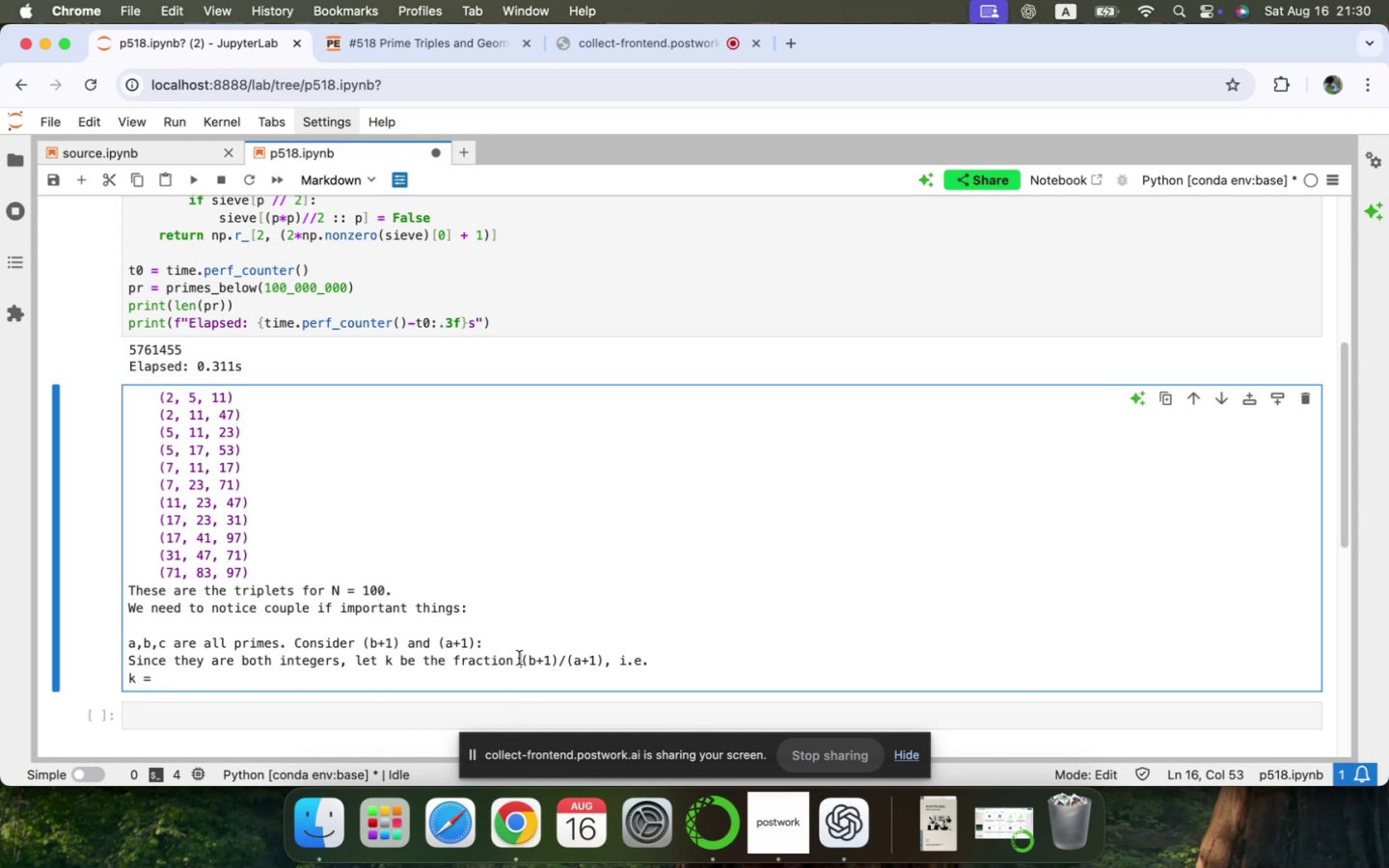 
hold_key(key=ShiftLeft, duration=1.42)
left_click([606, 660])
 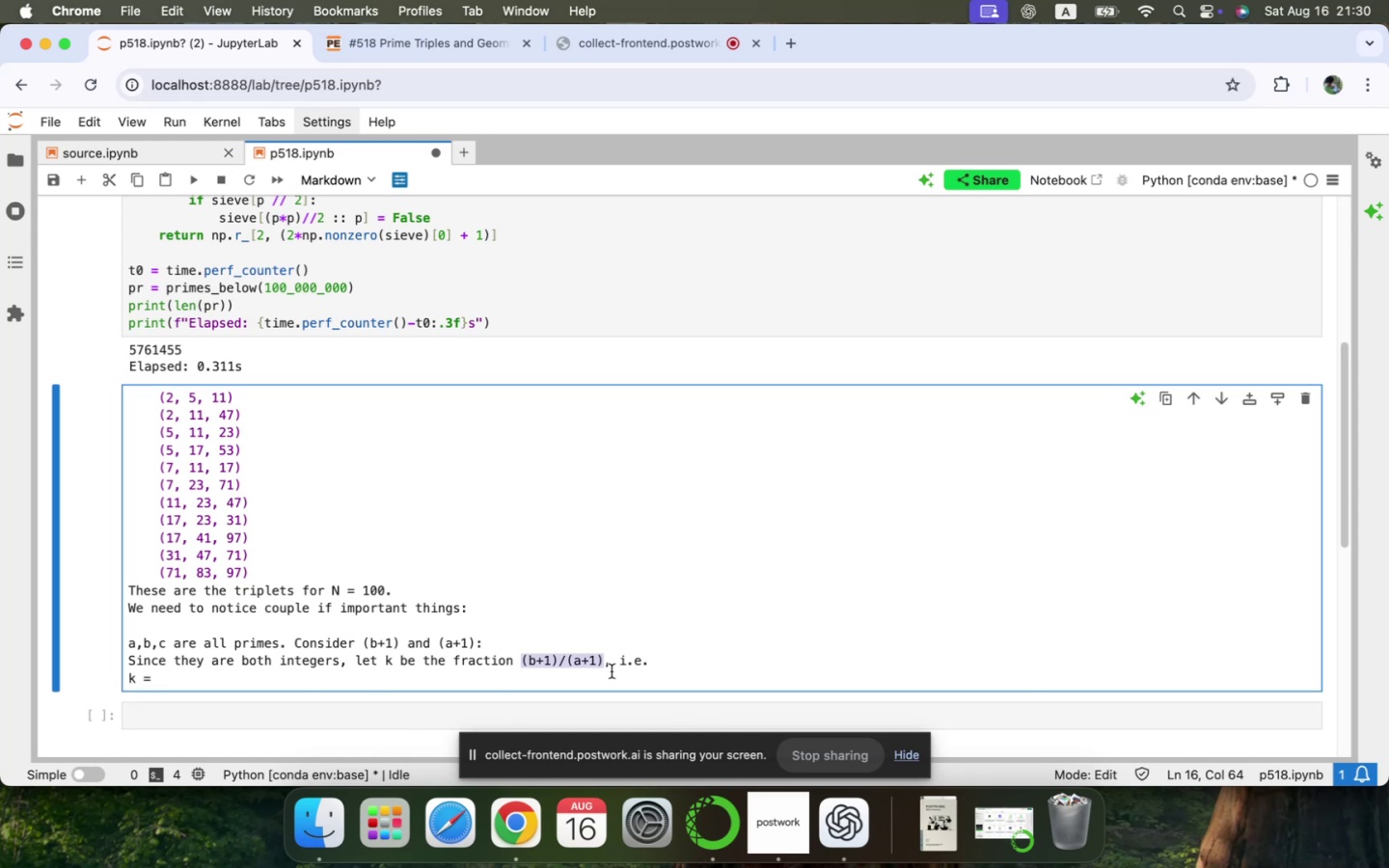 
key(Meta+C)
 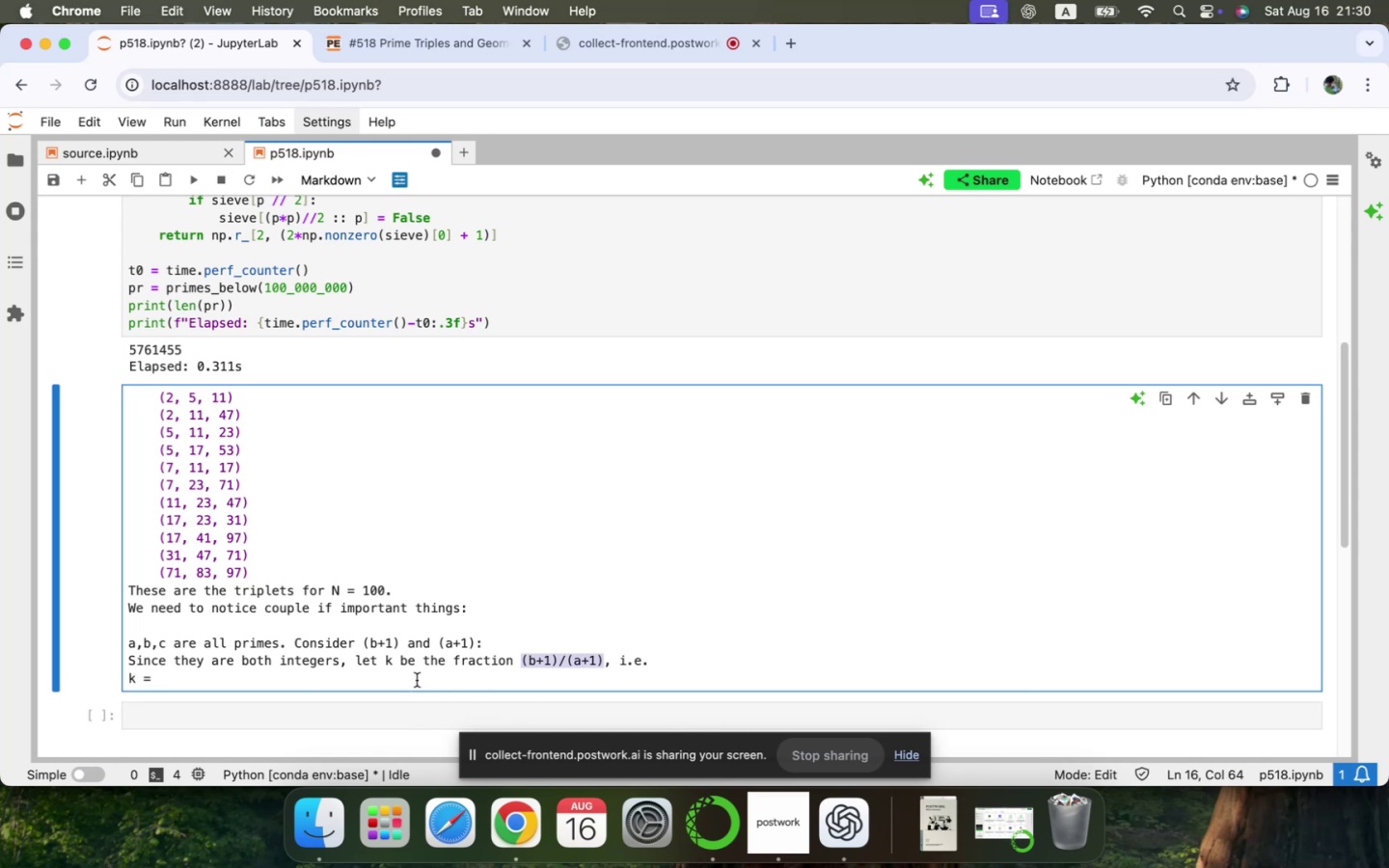 
key(Meta+V)
 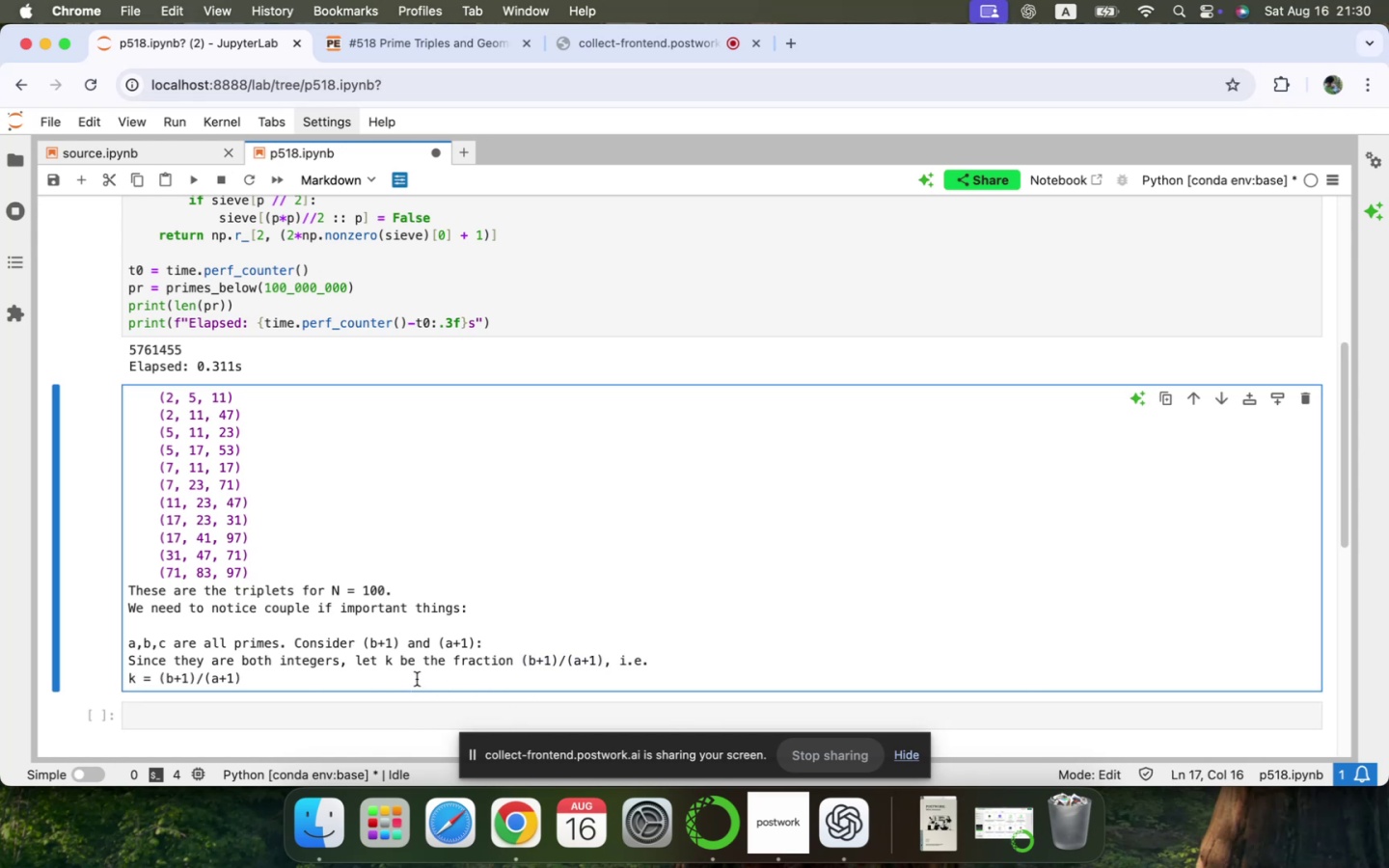 
key(Enter)
 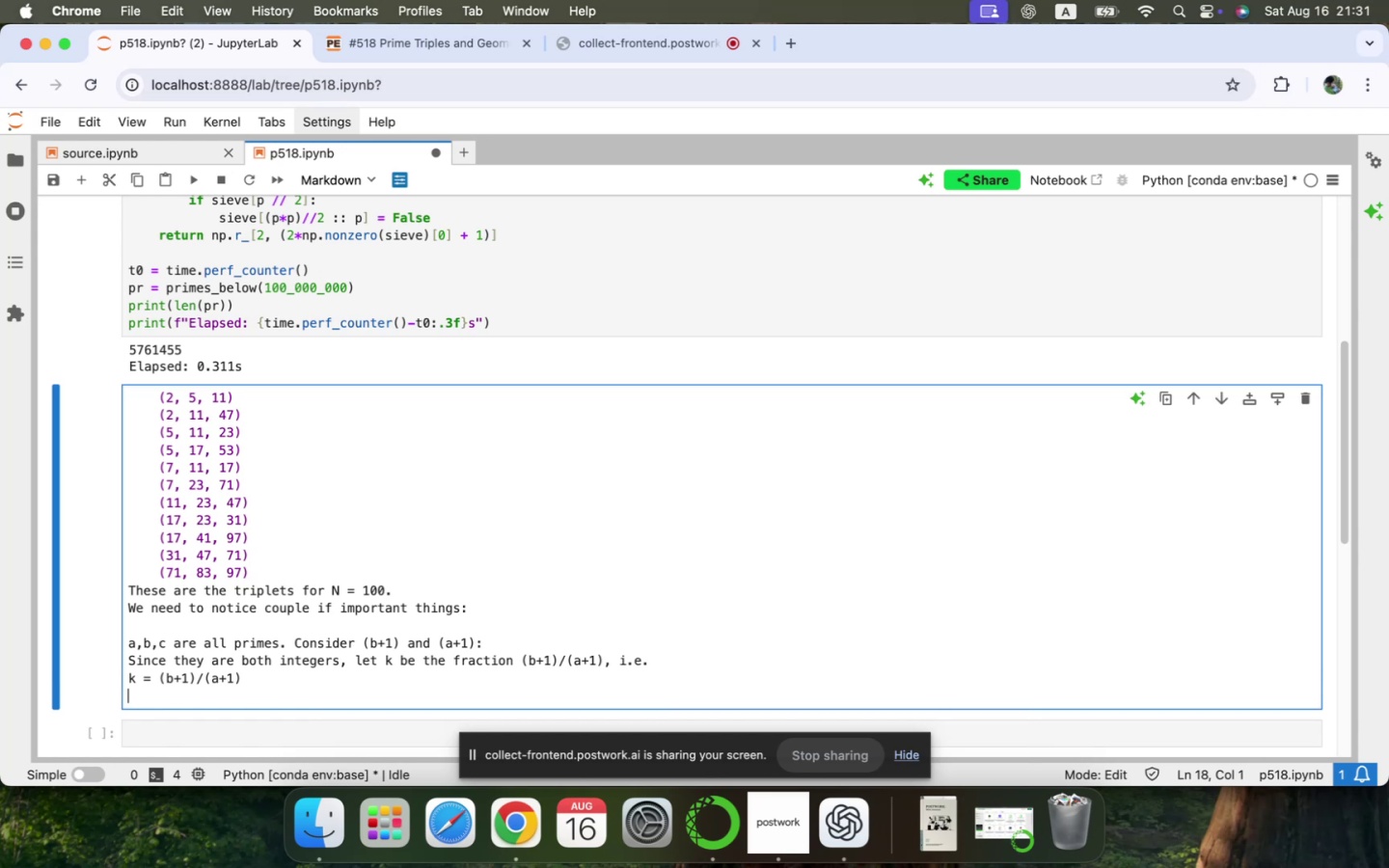 
type(Then k is definitely a rational number, )
 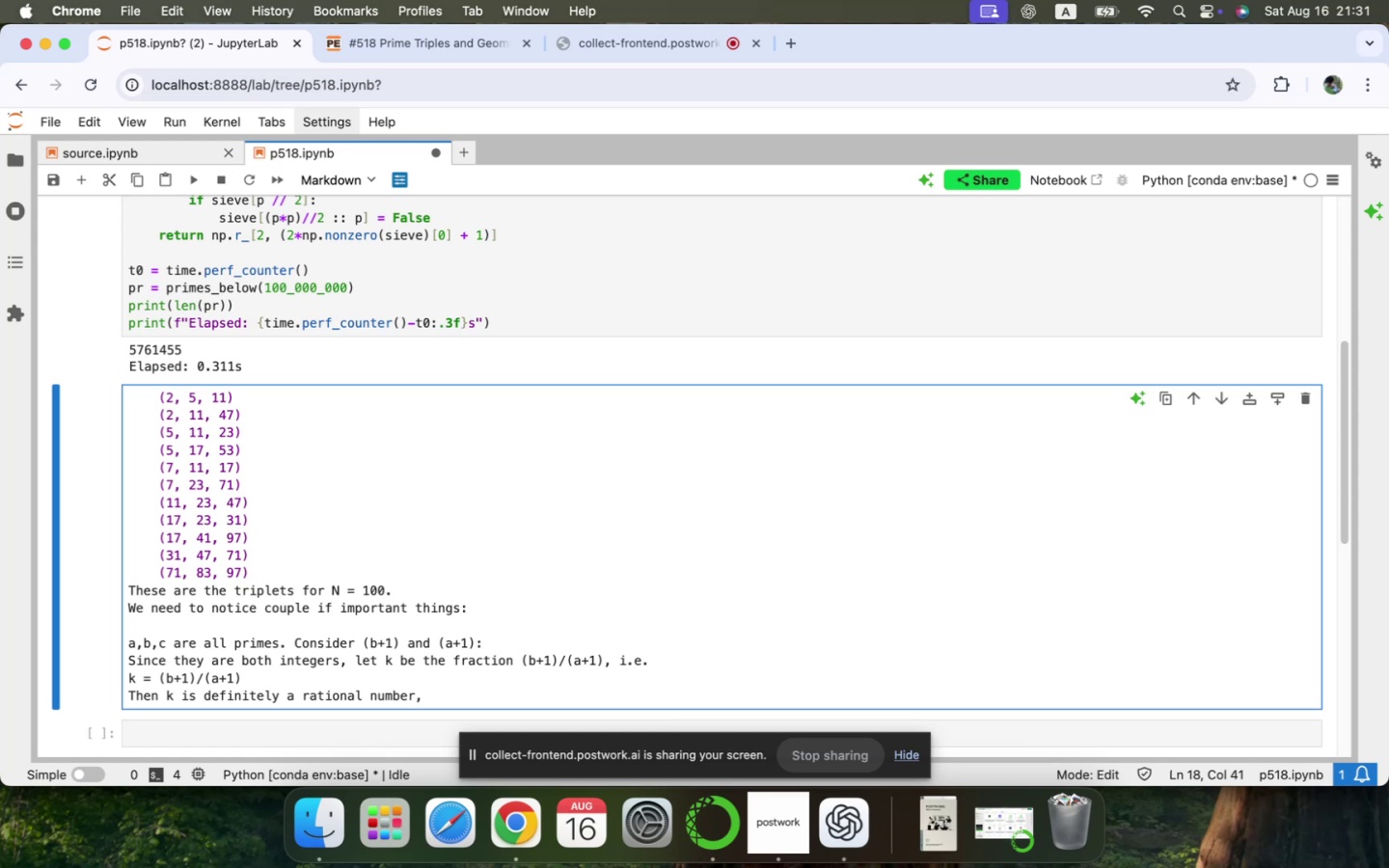 
wait(44.36)
 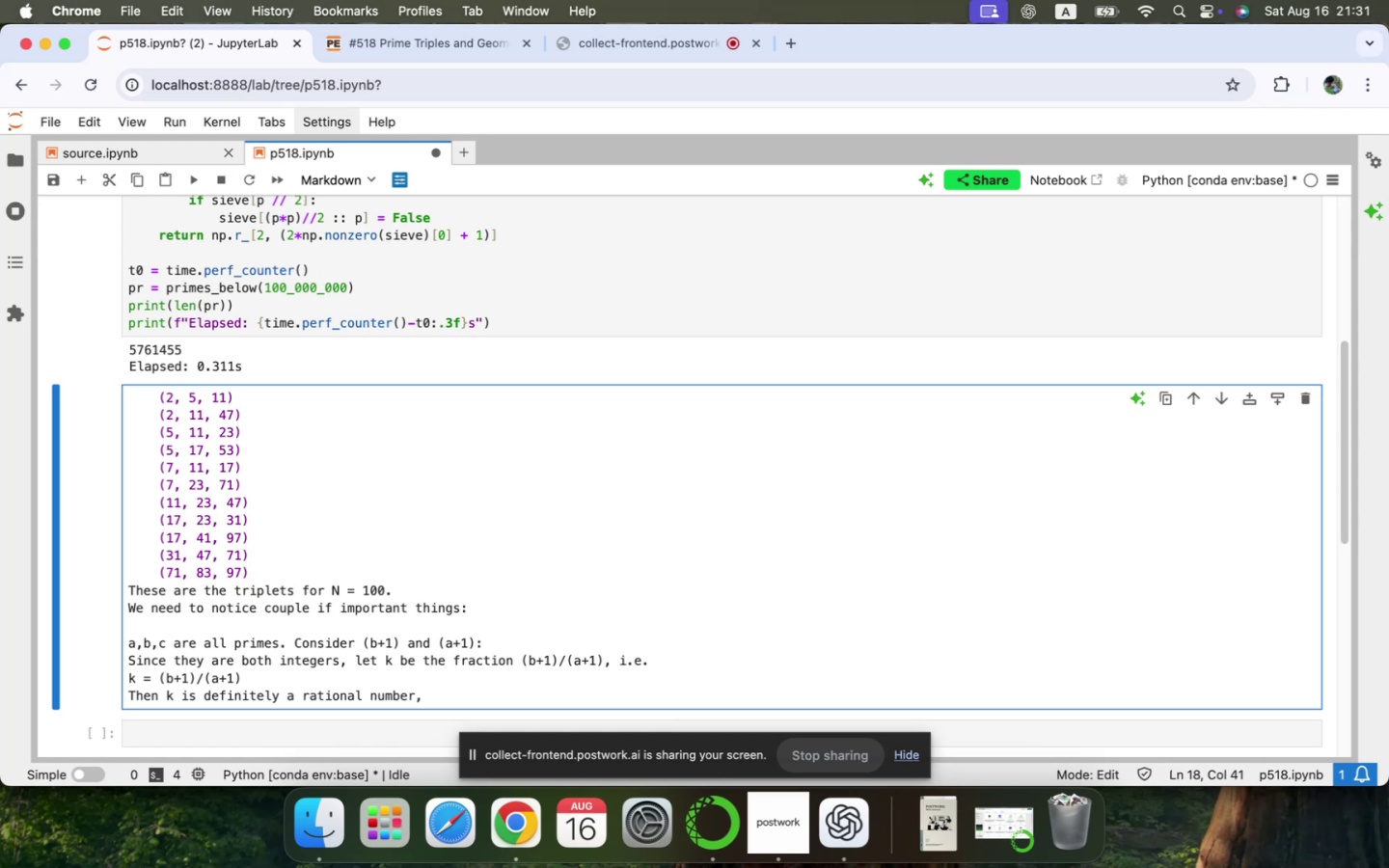 
type(and somet)
key(Backspace)
key(Backspace)
key(Backspace)
key(Backspace)
key(Backspace)
type(in some cases an integer.)
 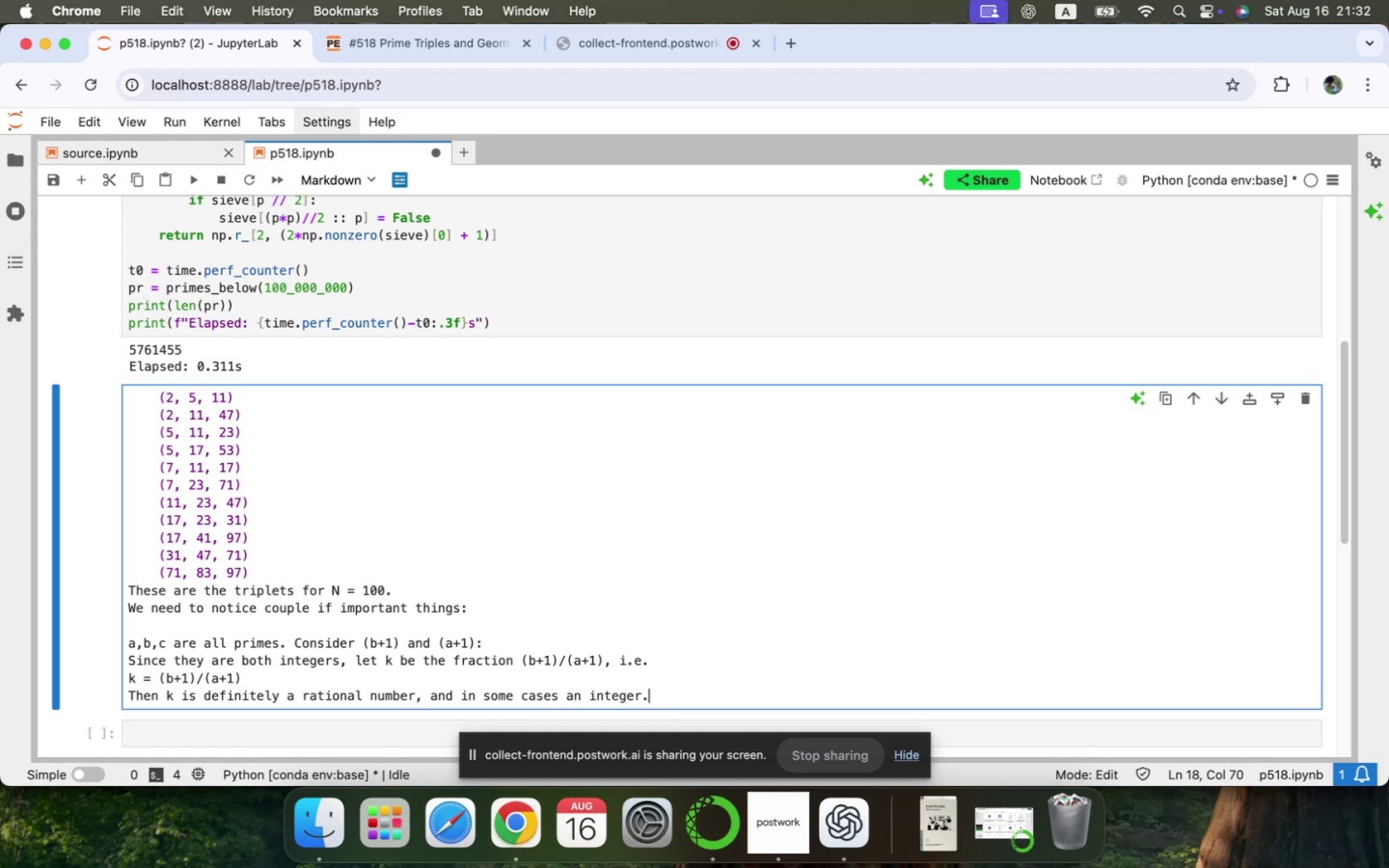 
key(Enter)
 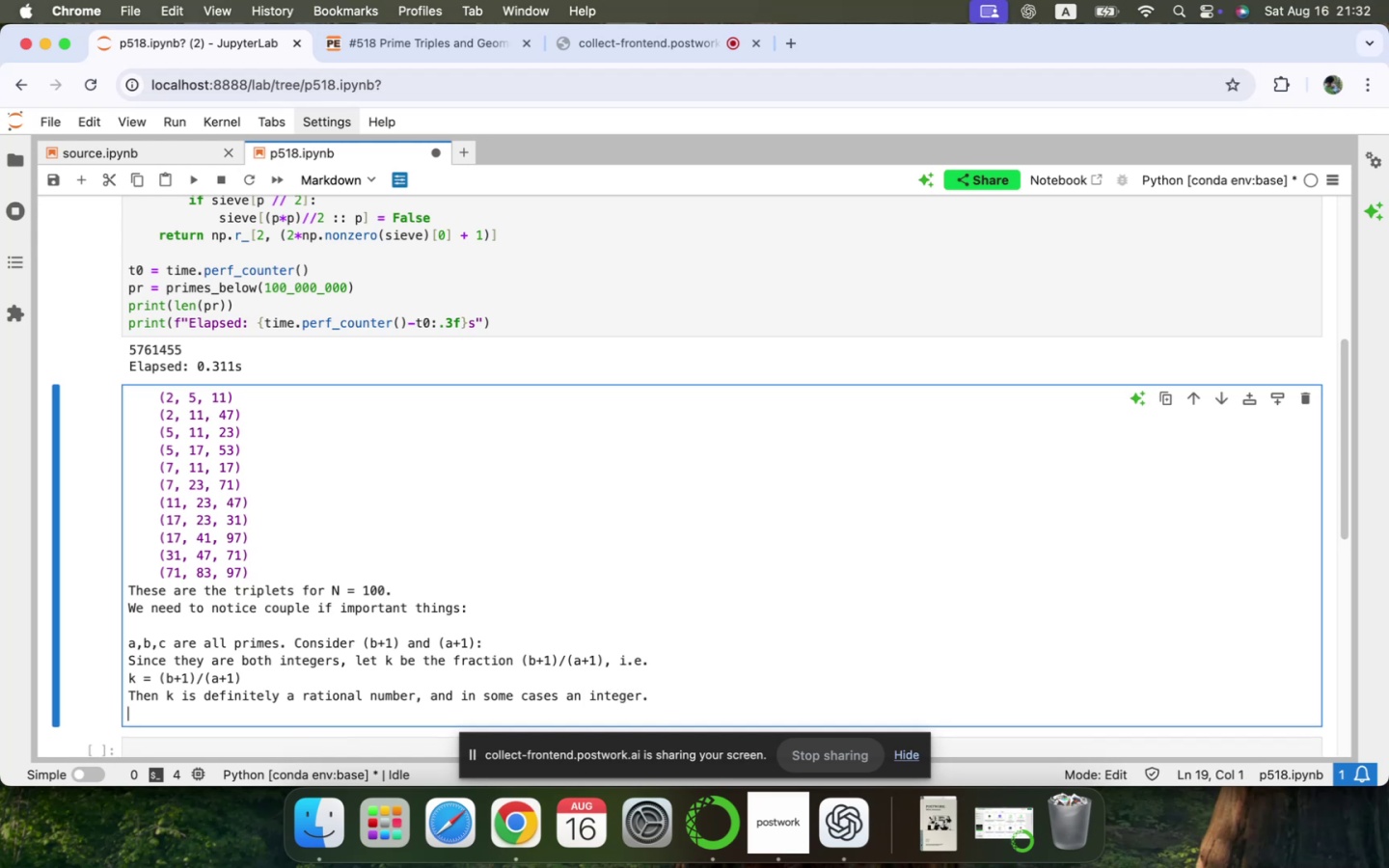 
type(Let )
key(Backspace)
type(s get the solution for 2 cases seperately:)
 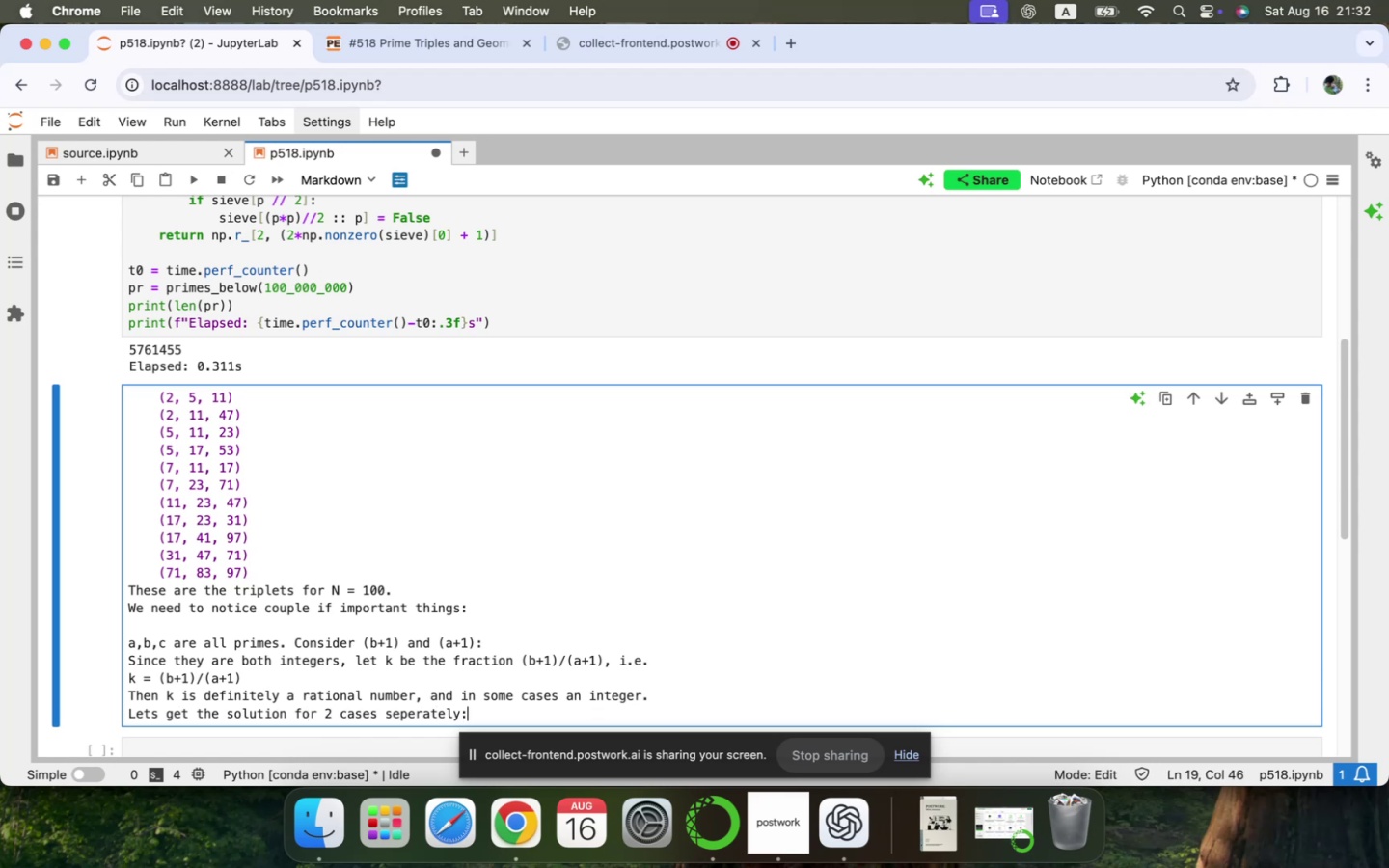 
 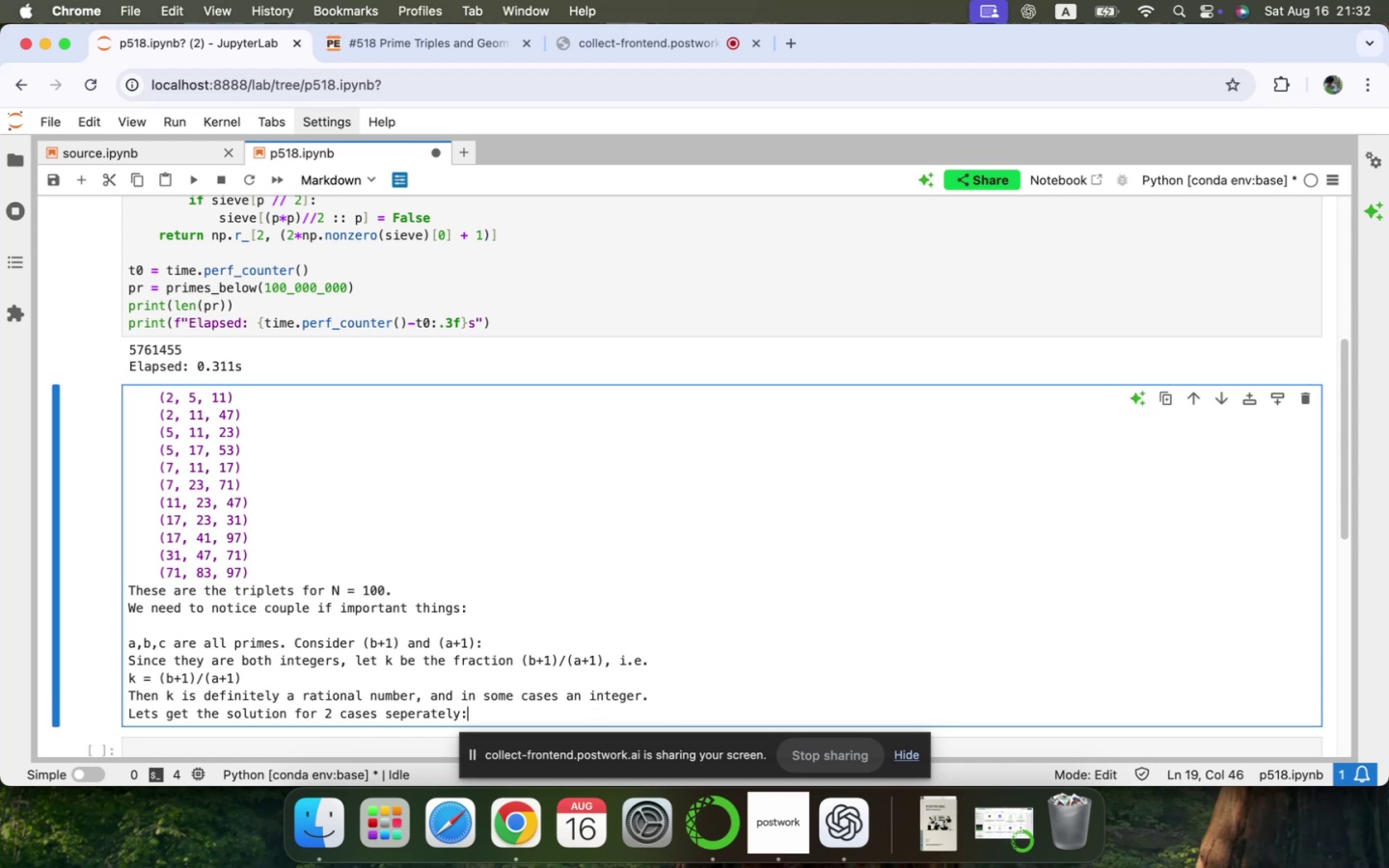 
key(Enter)
 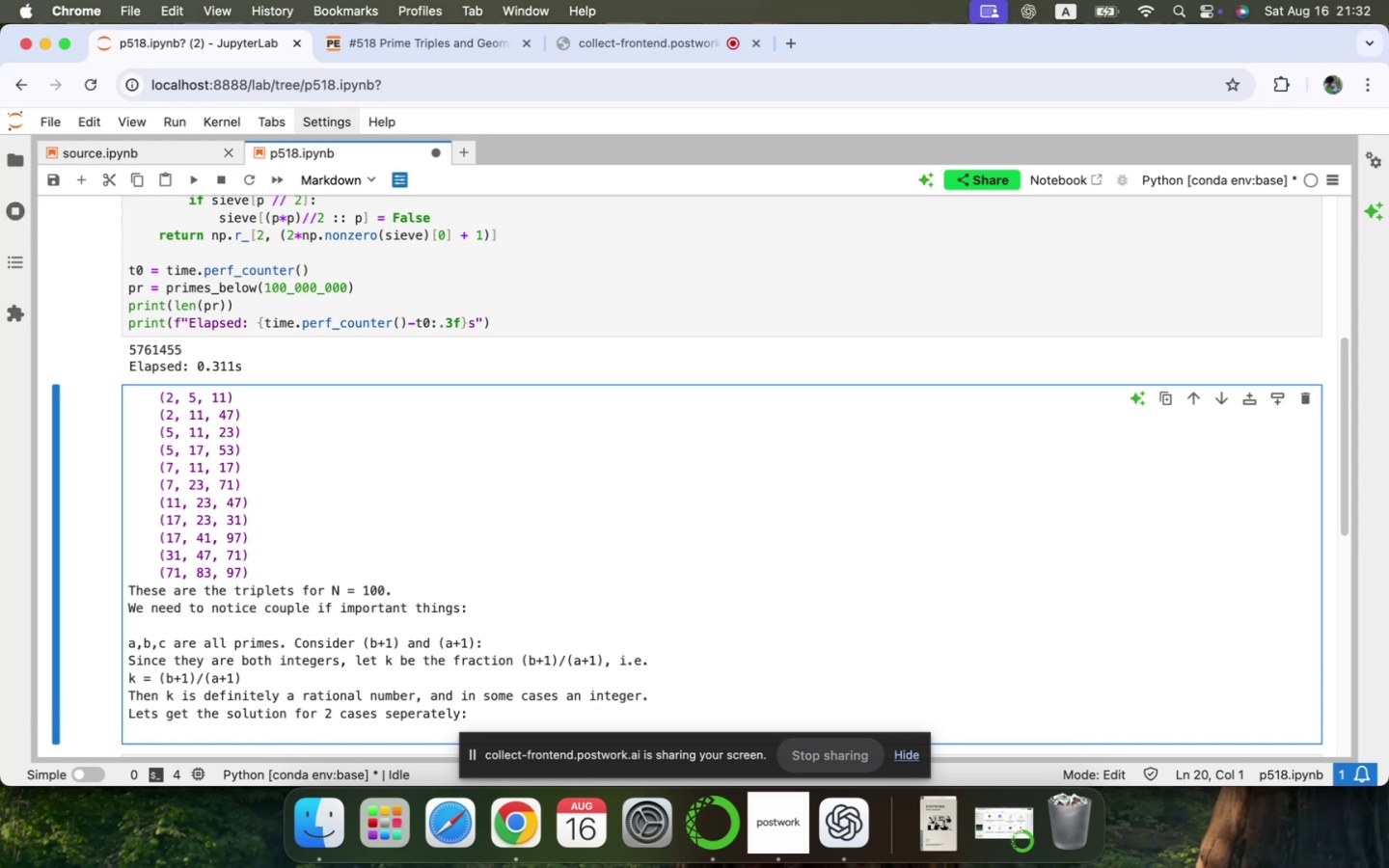 
key(Shift+4)
 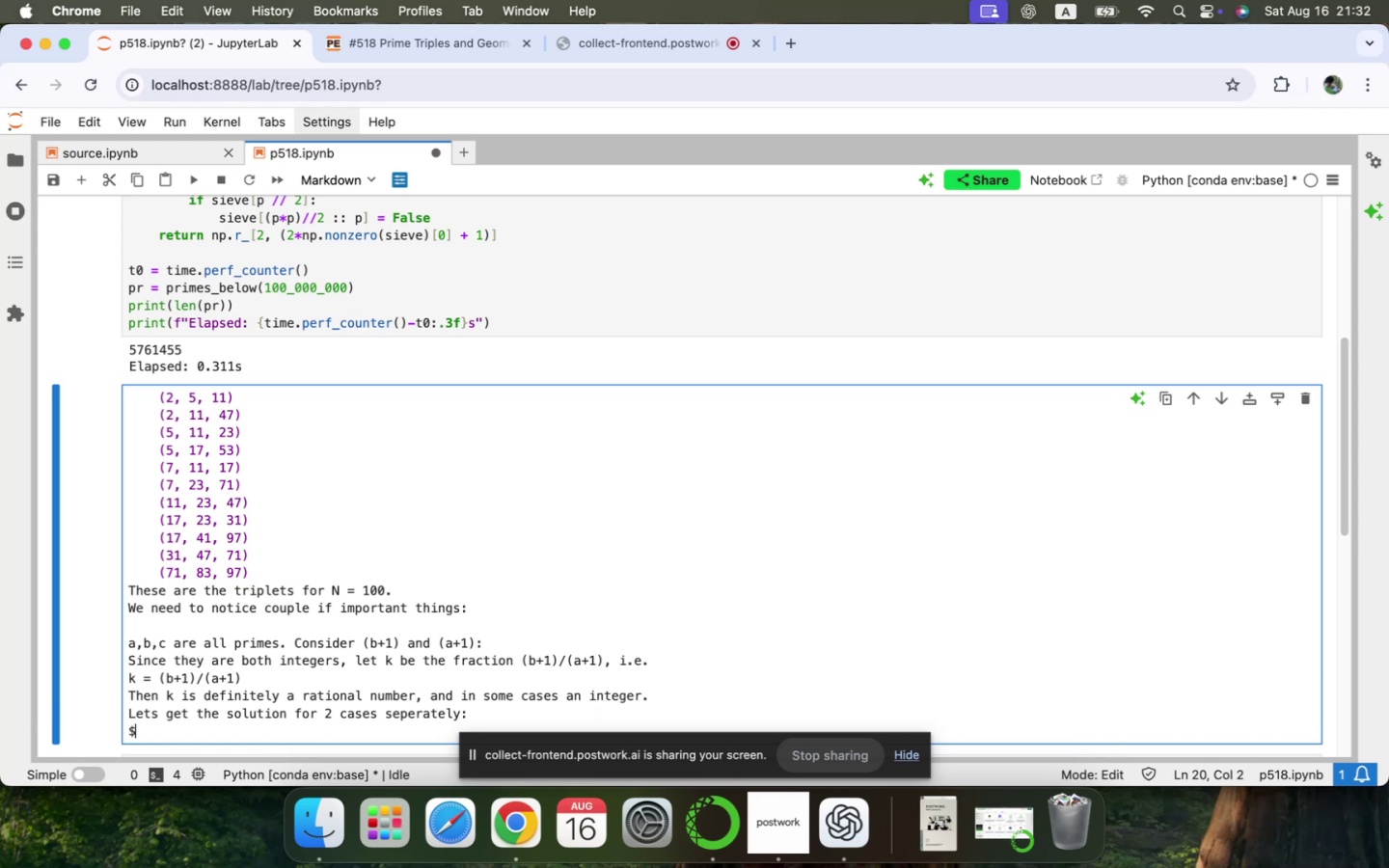 
key(Backspace)
 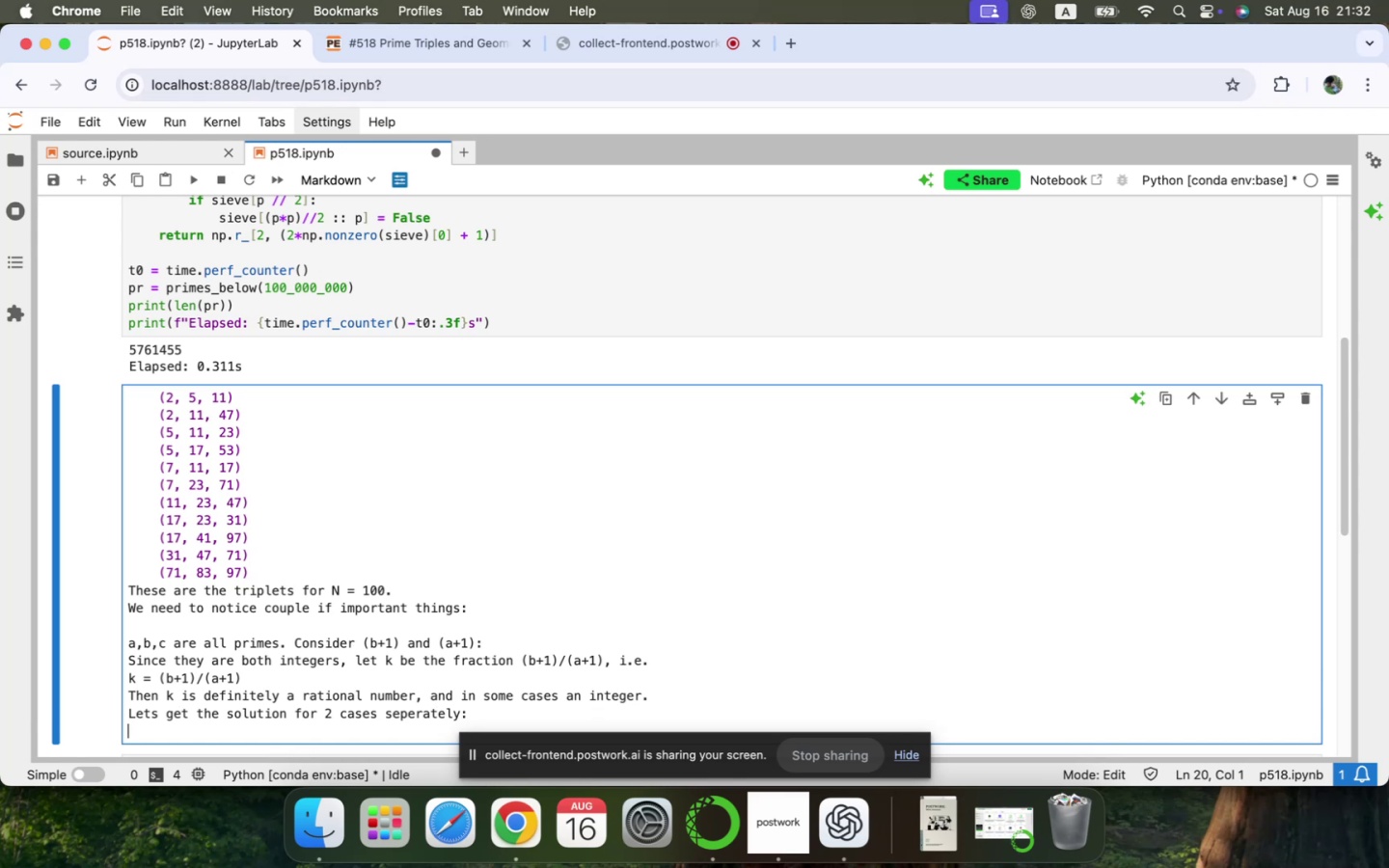 
hold_key(key=ShiftRight, duration=1.89)
 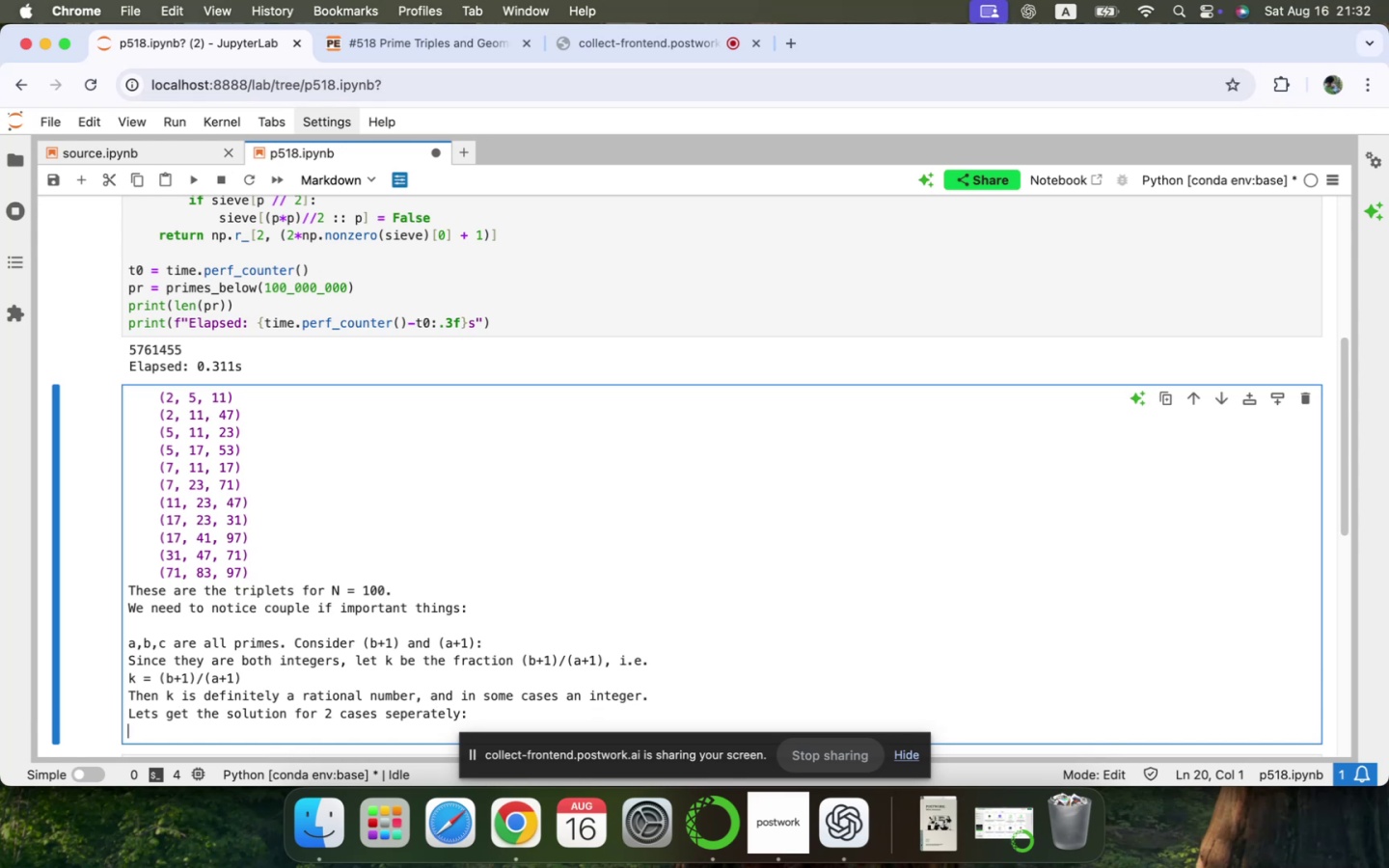 
type(* $k$ is an integer)
 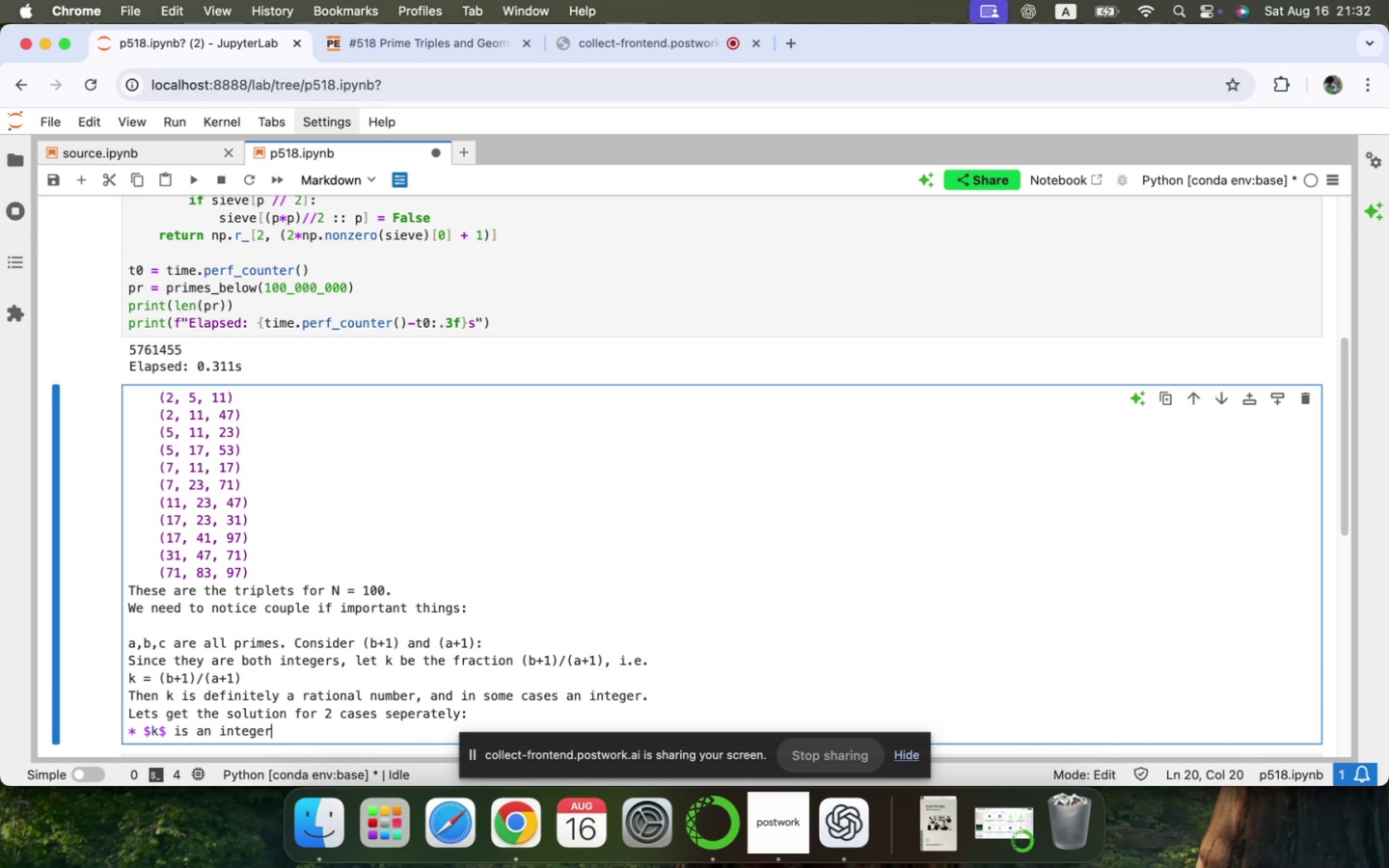 
key(Enter)
 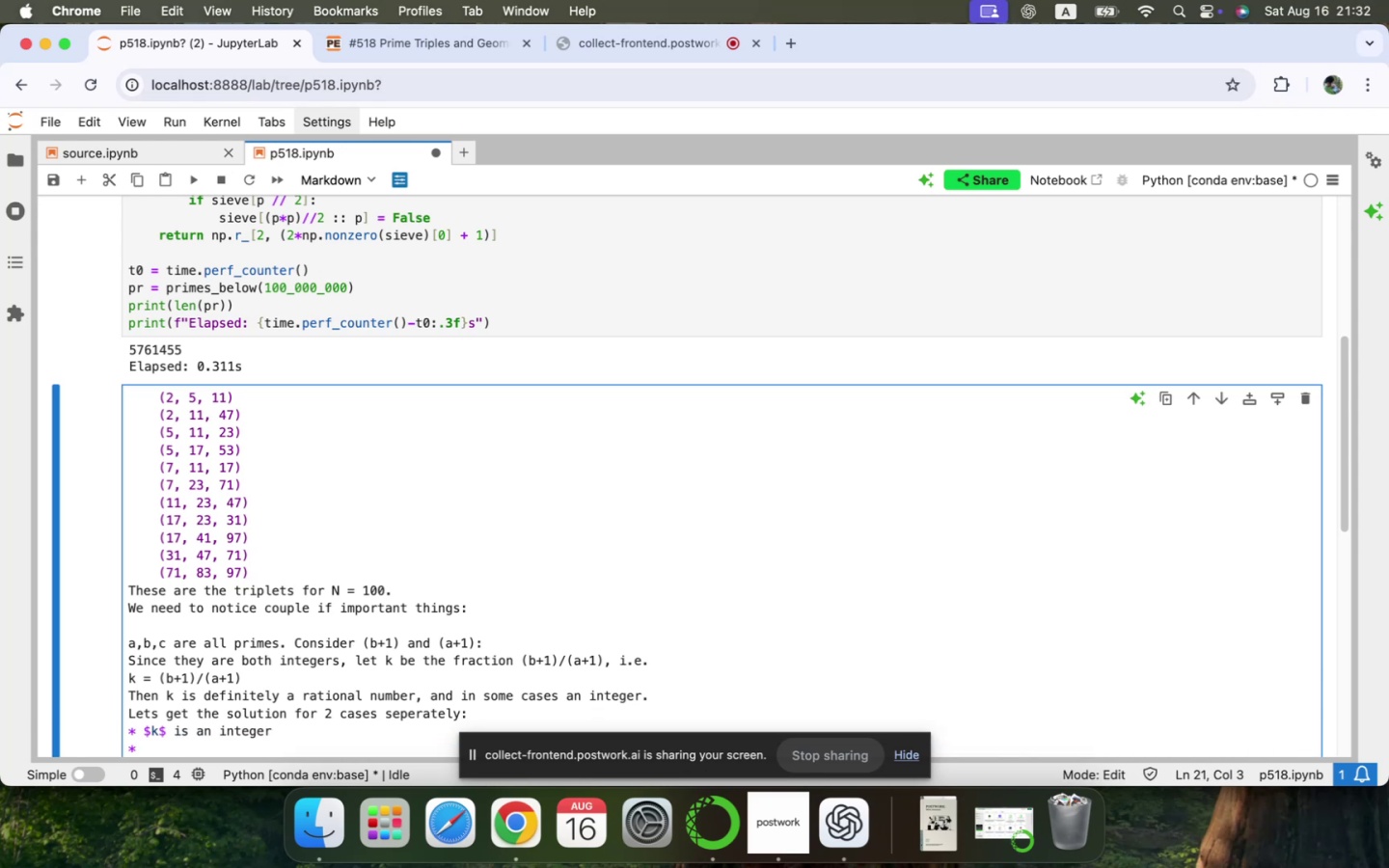 
key(ArrowUp)
 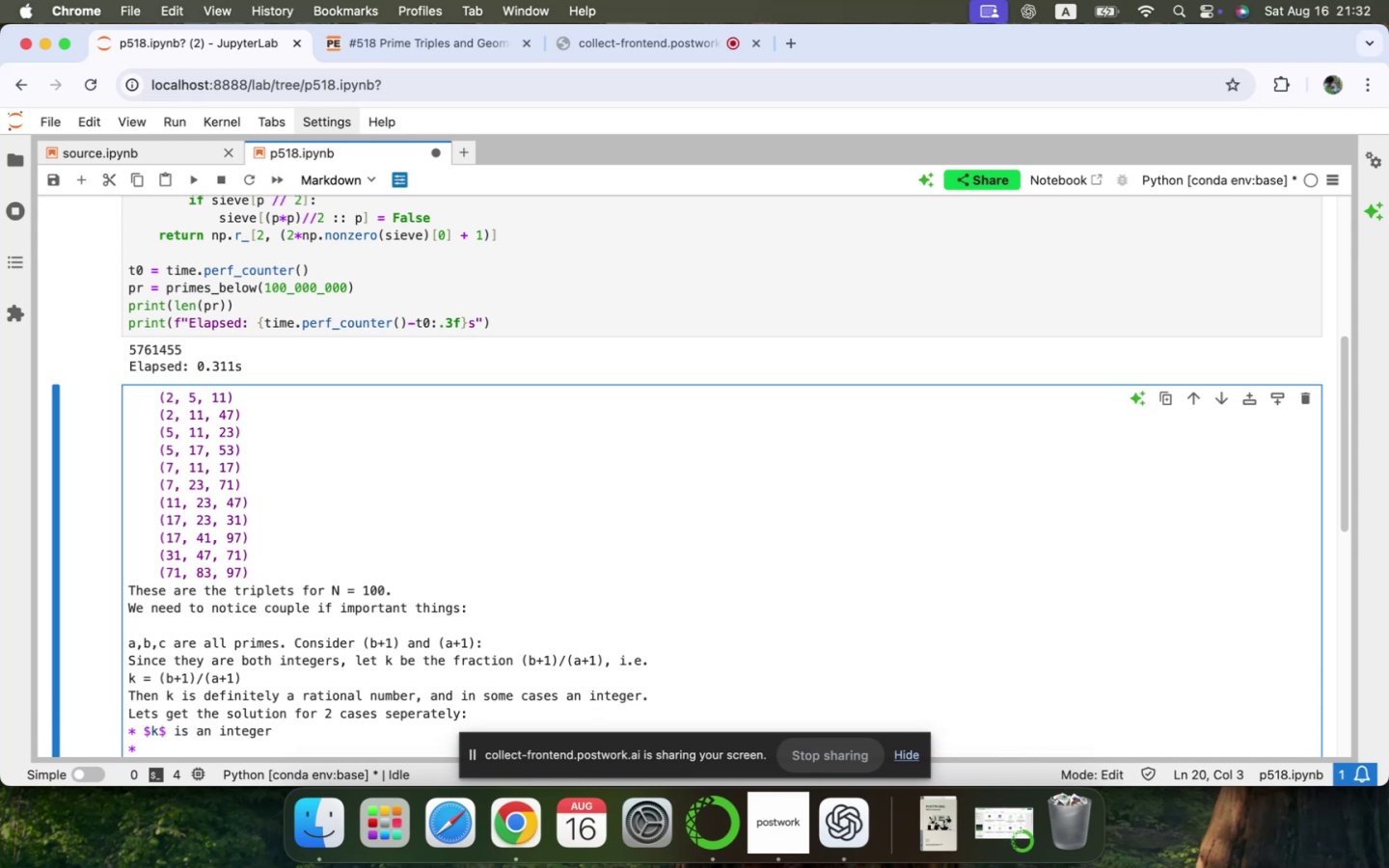 
key(A)
 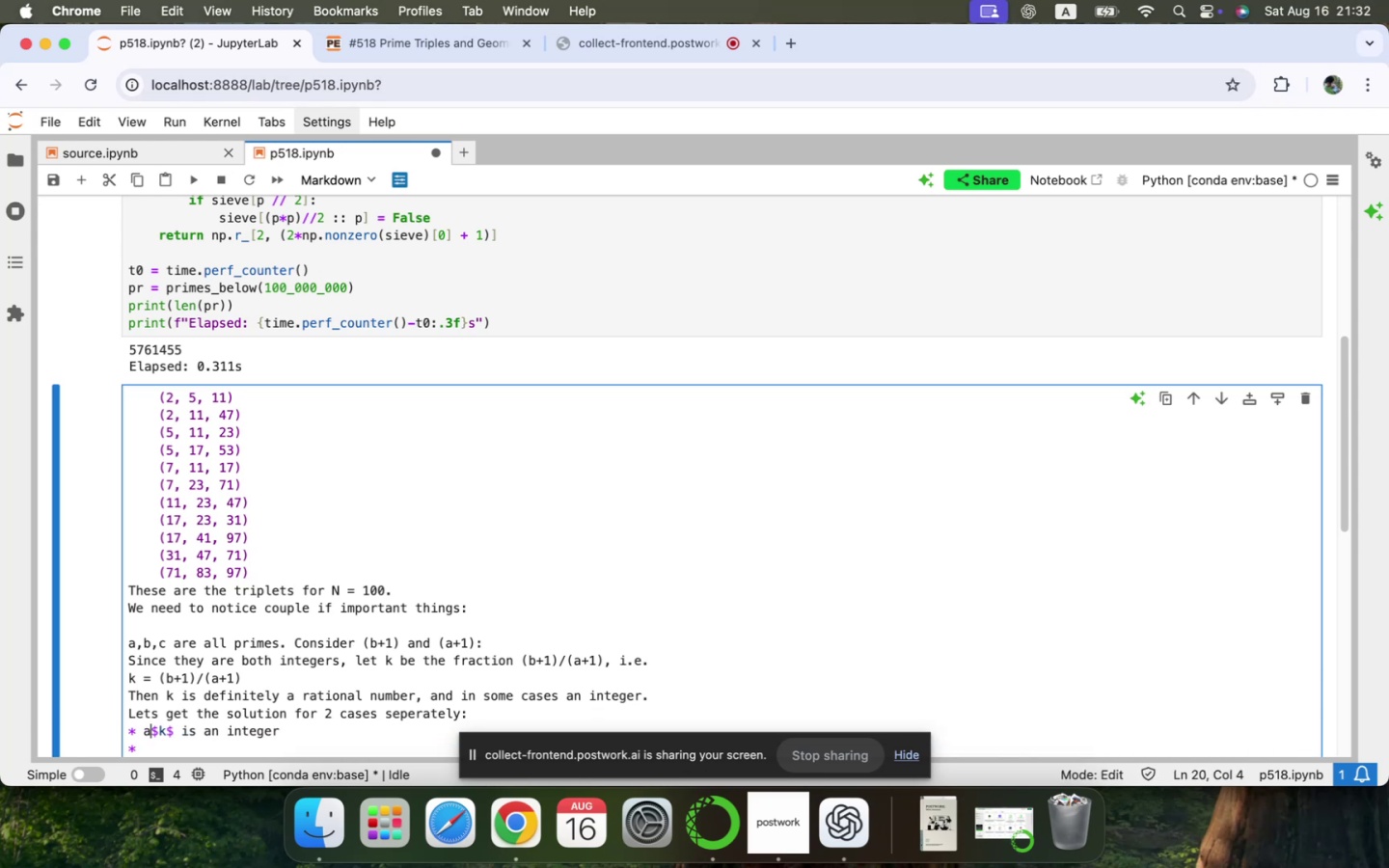 
key(Backspace)
 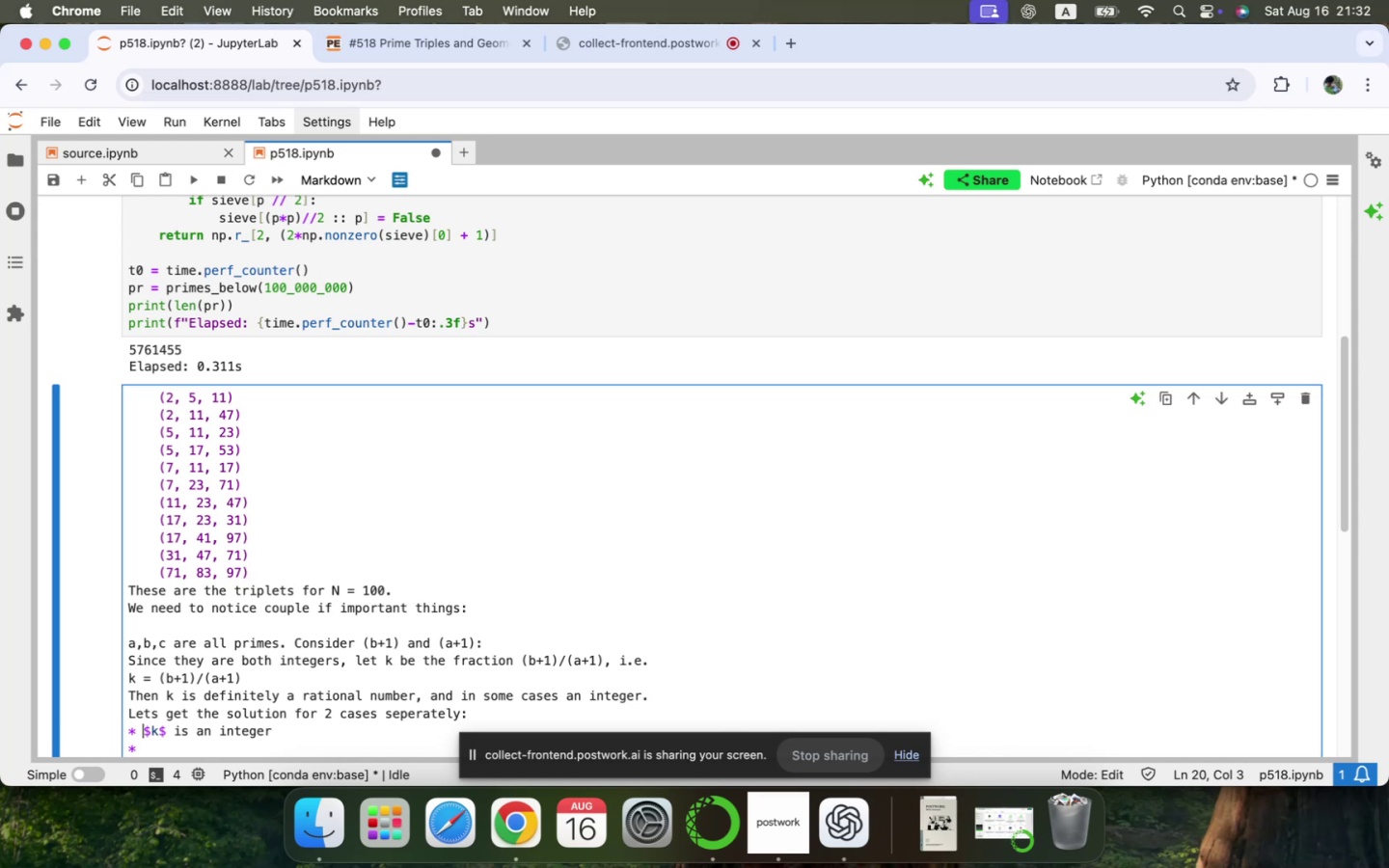 
type(())
 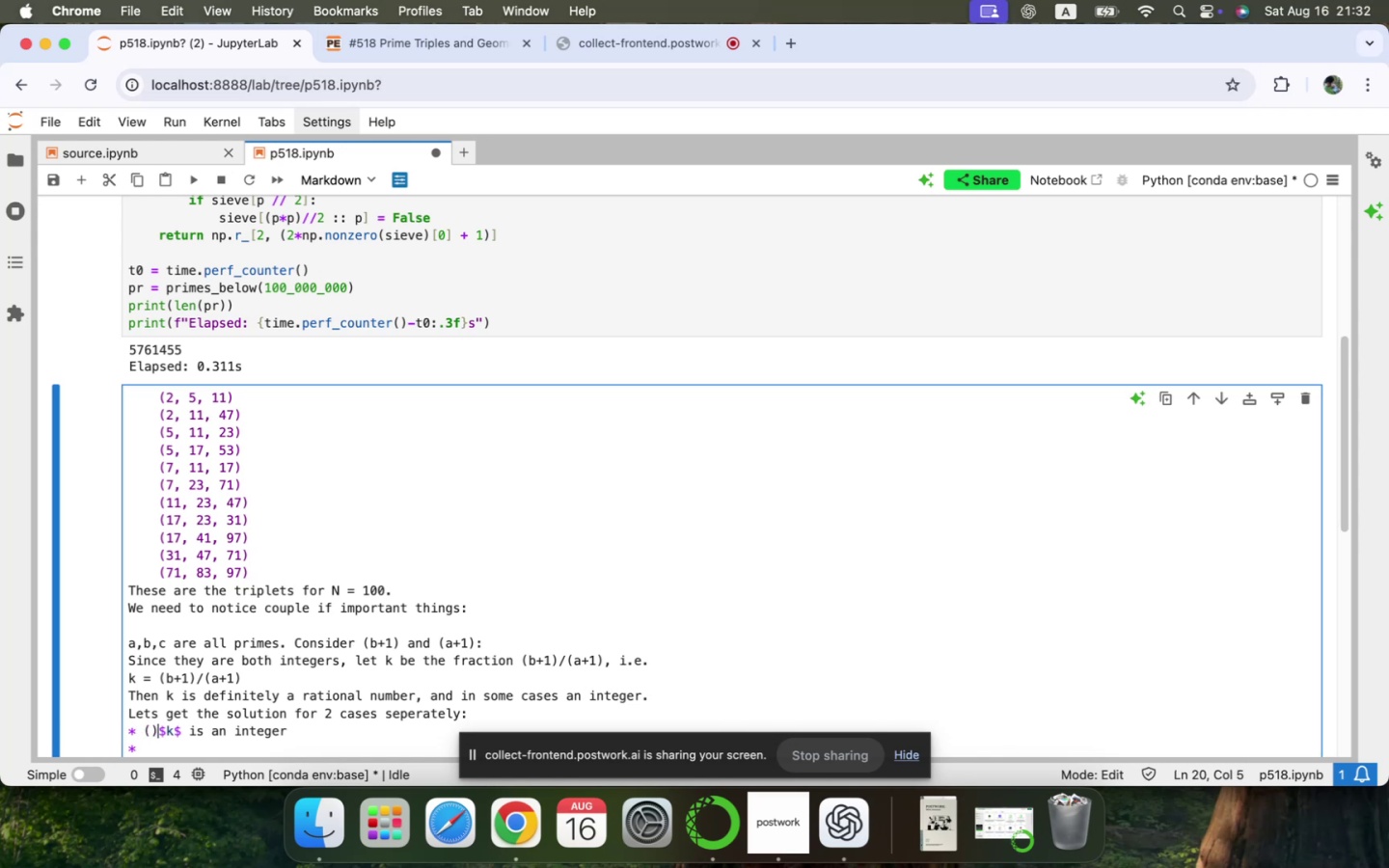 
key(ArrowLeft)
 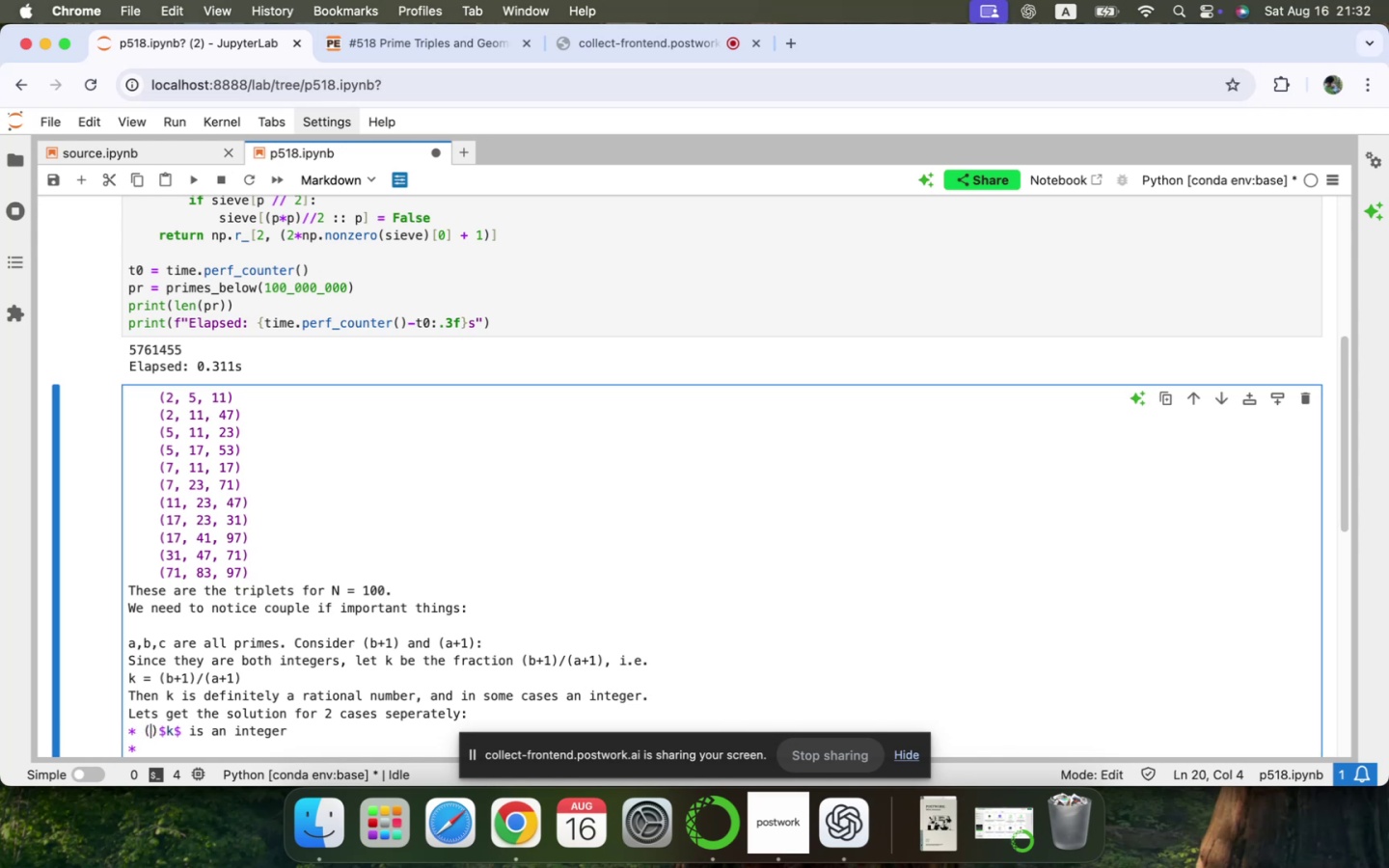 
key(I)
 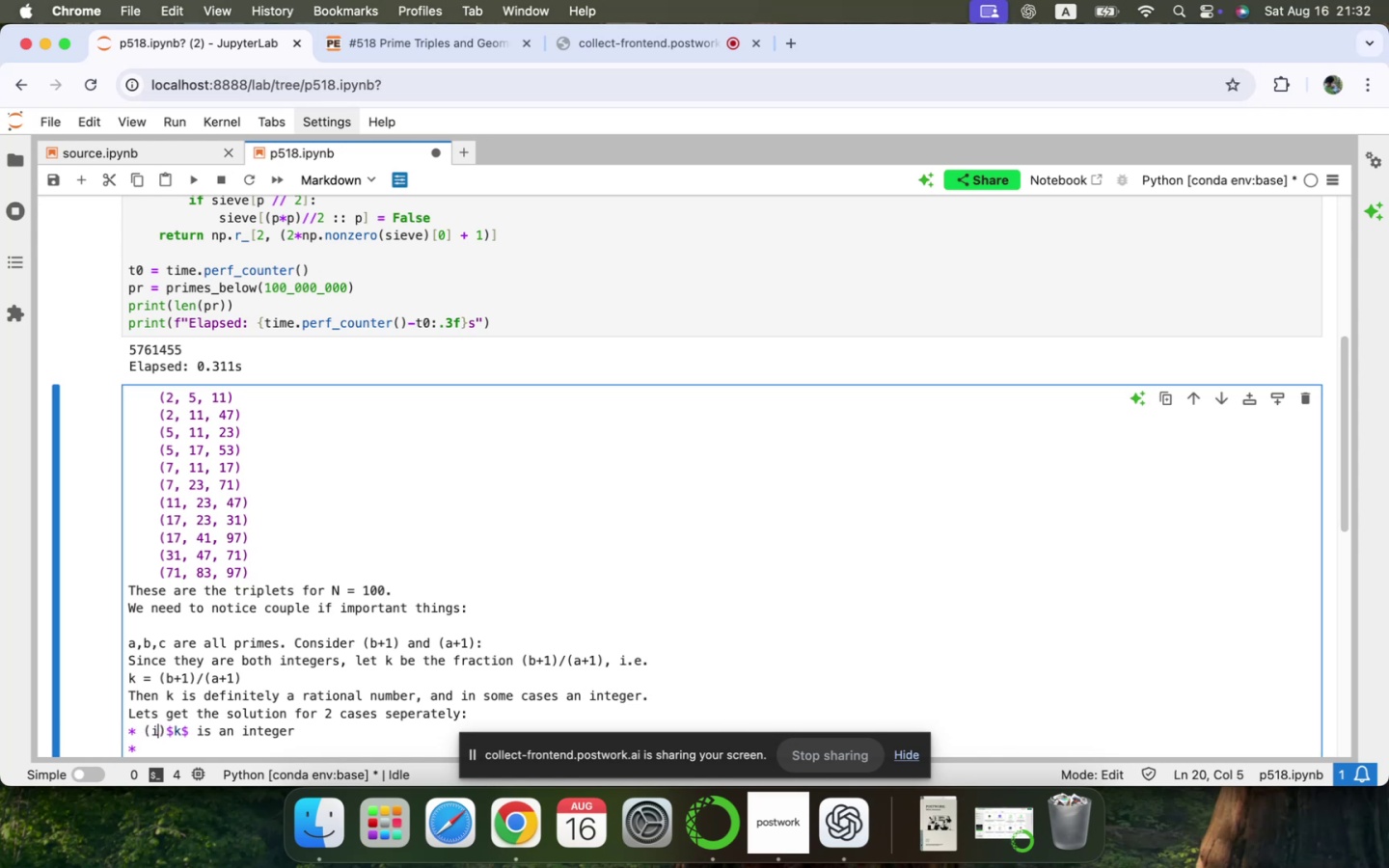 
key(ArrowRight)
 